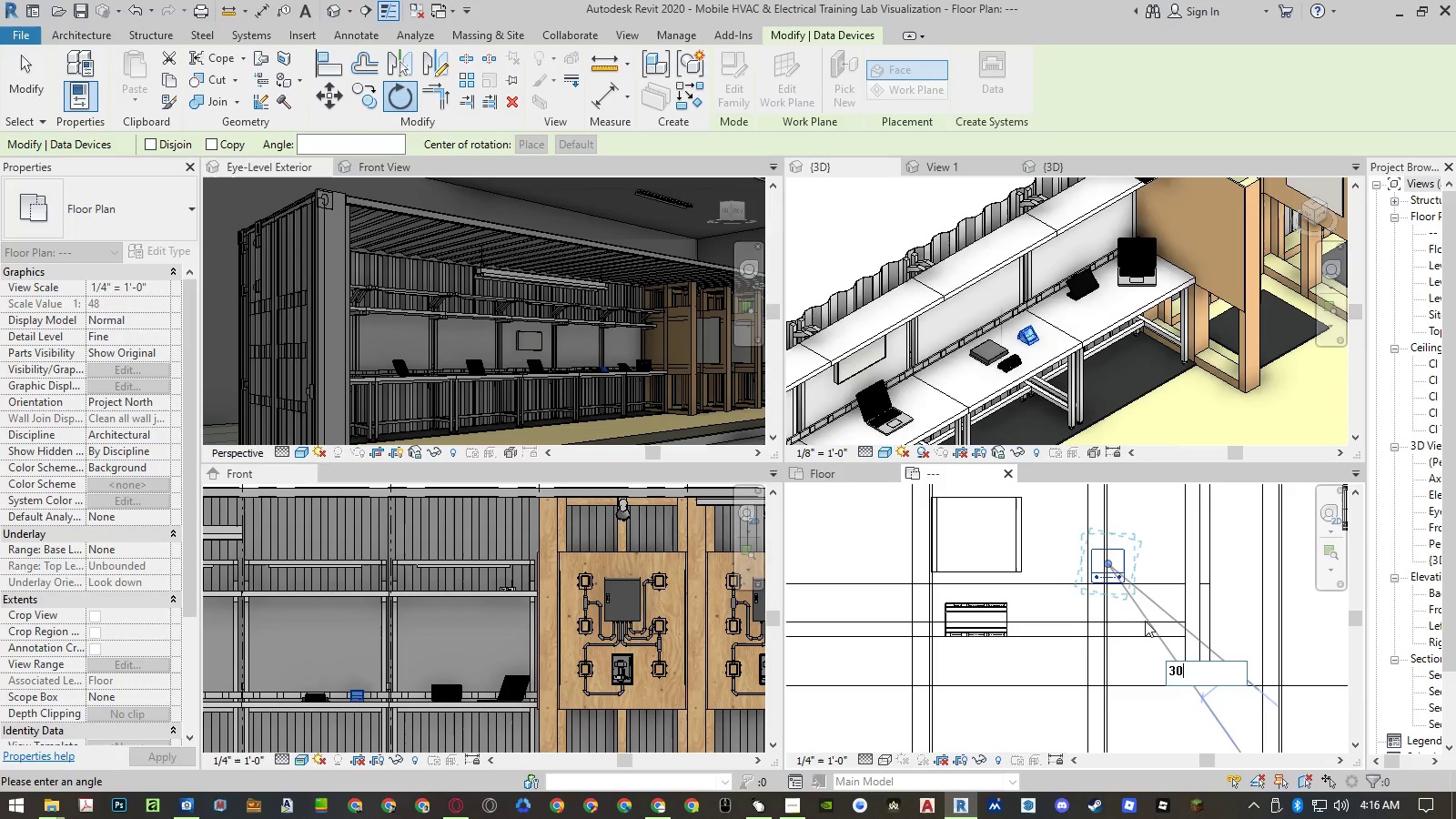 
key(NumpadEnter)
 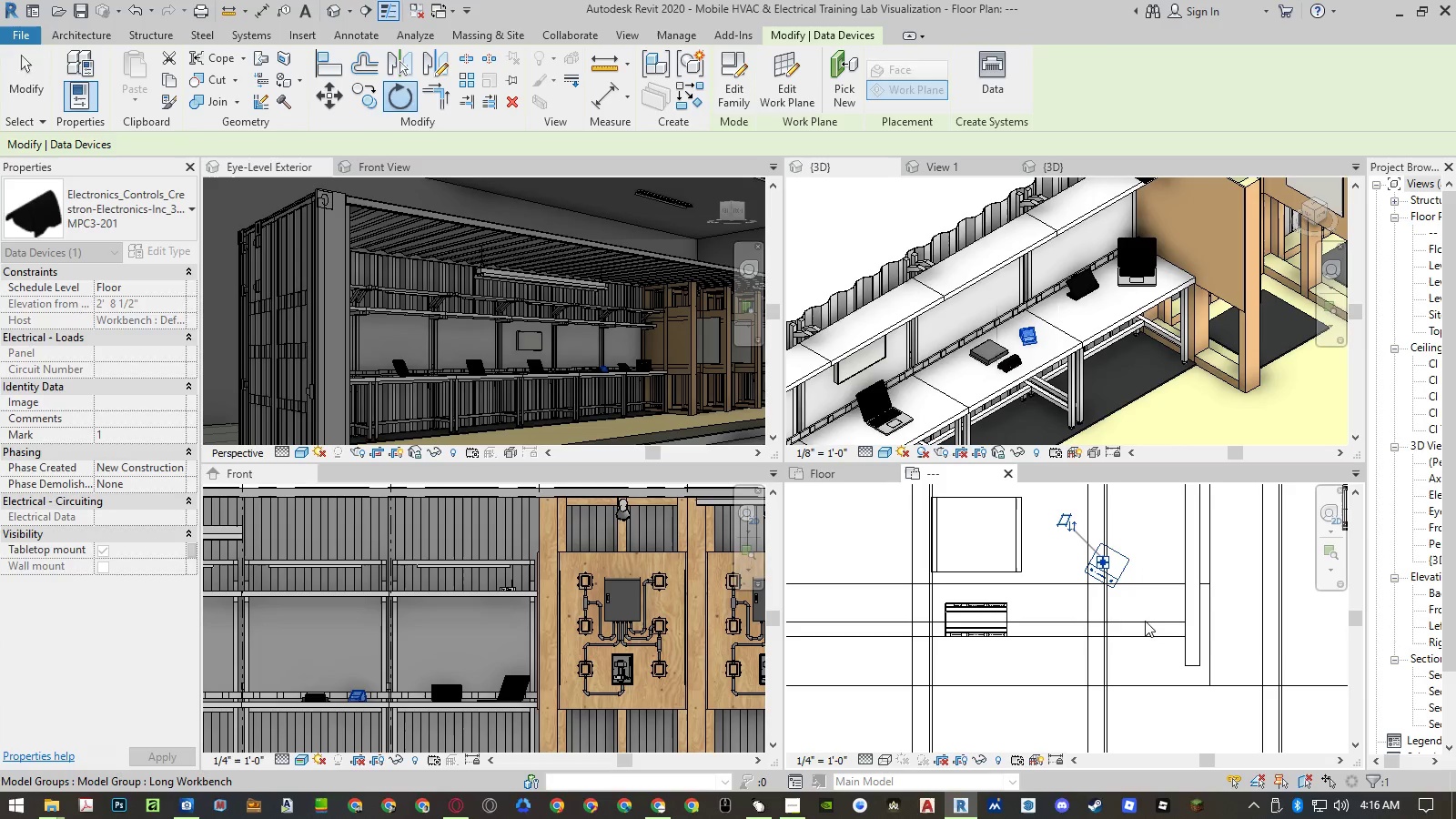 
mouse_move([1172, 560])
 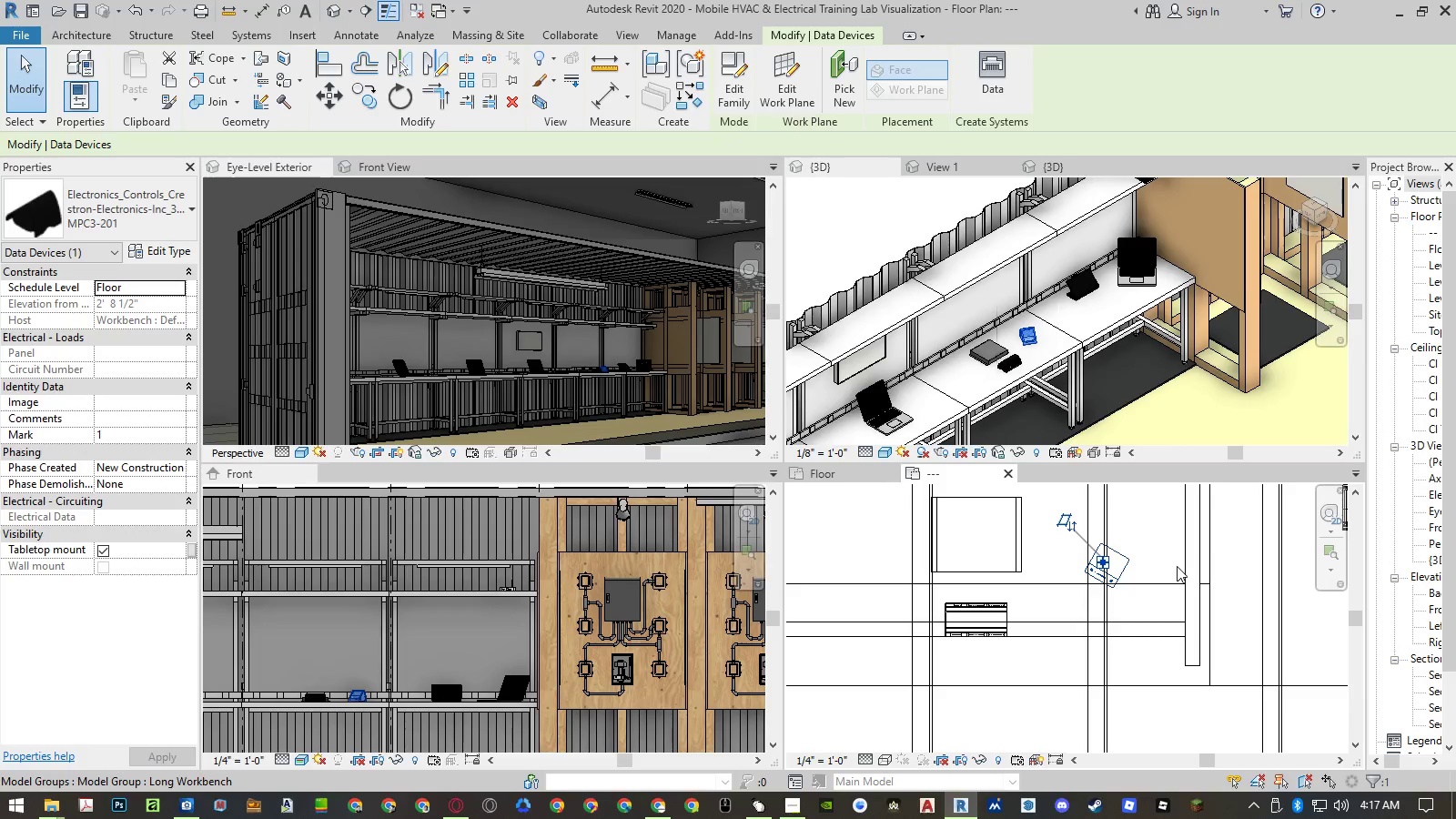 
wait(5.3)
 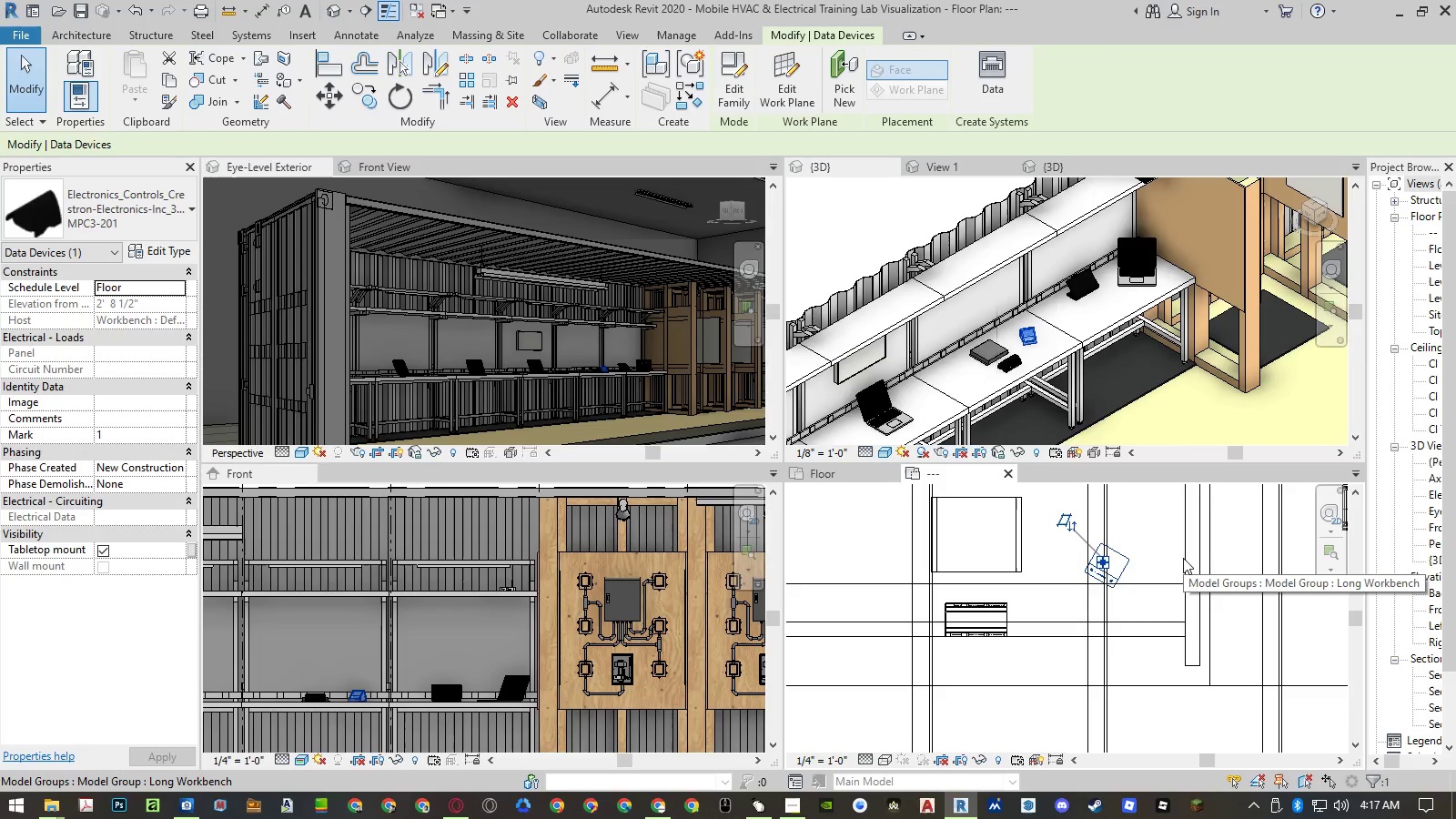 
key(Escape)
 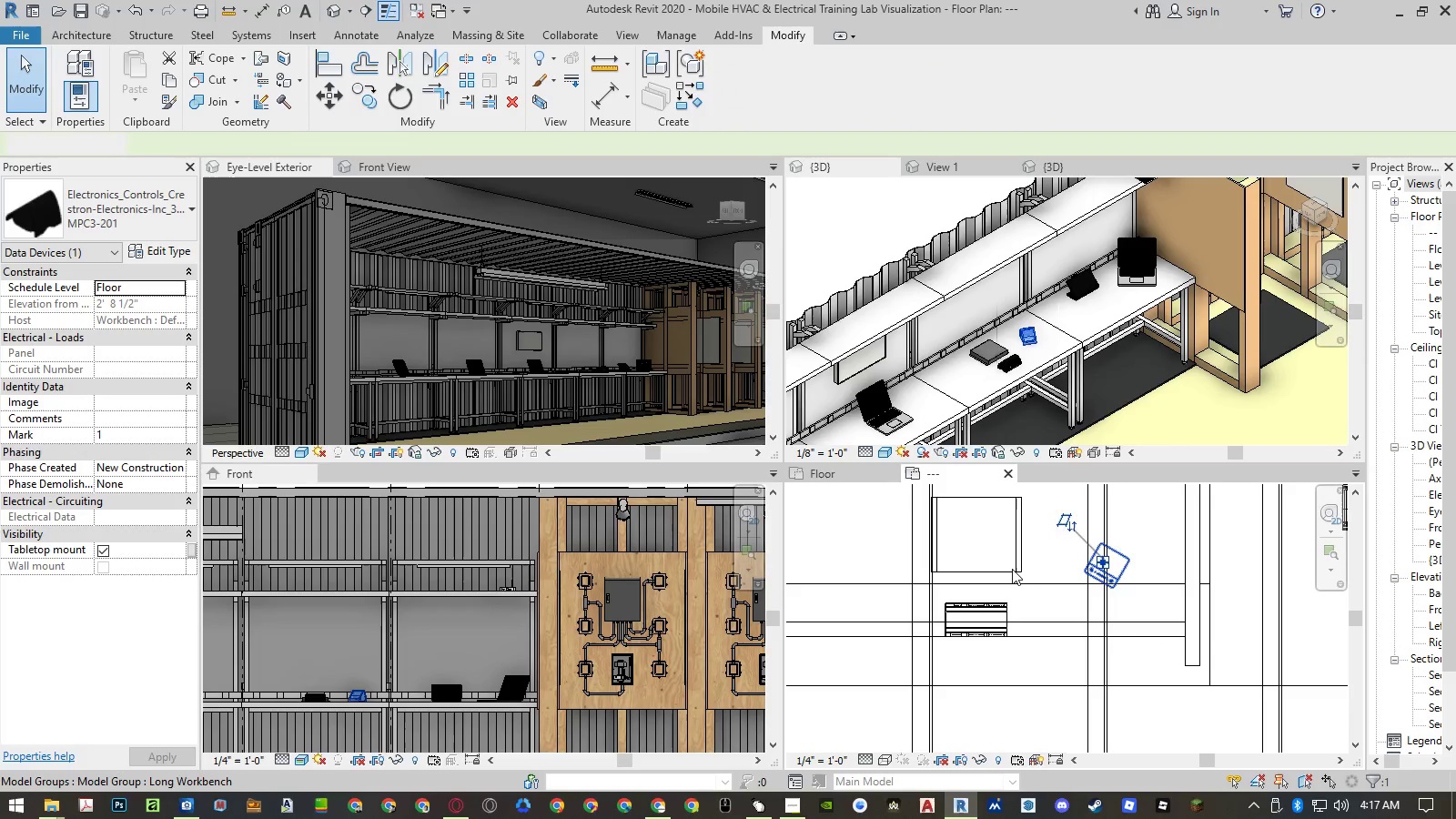 
key(Escape)
 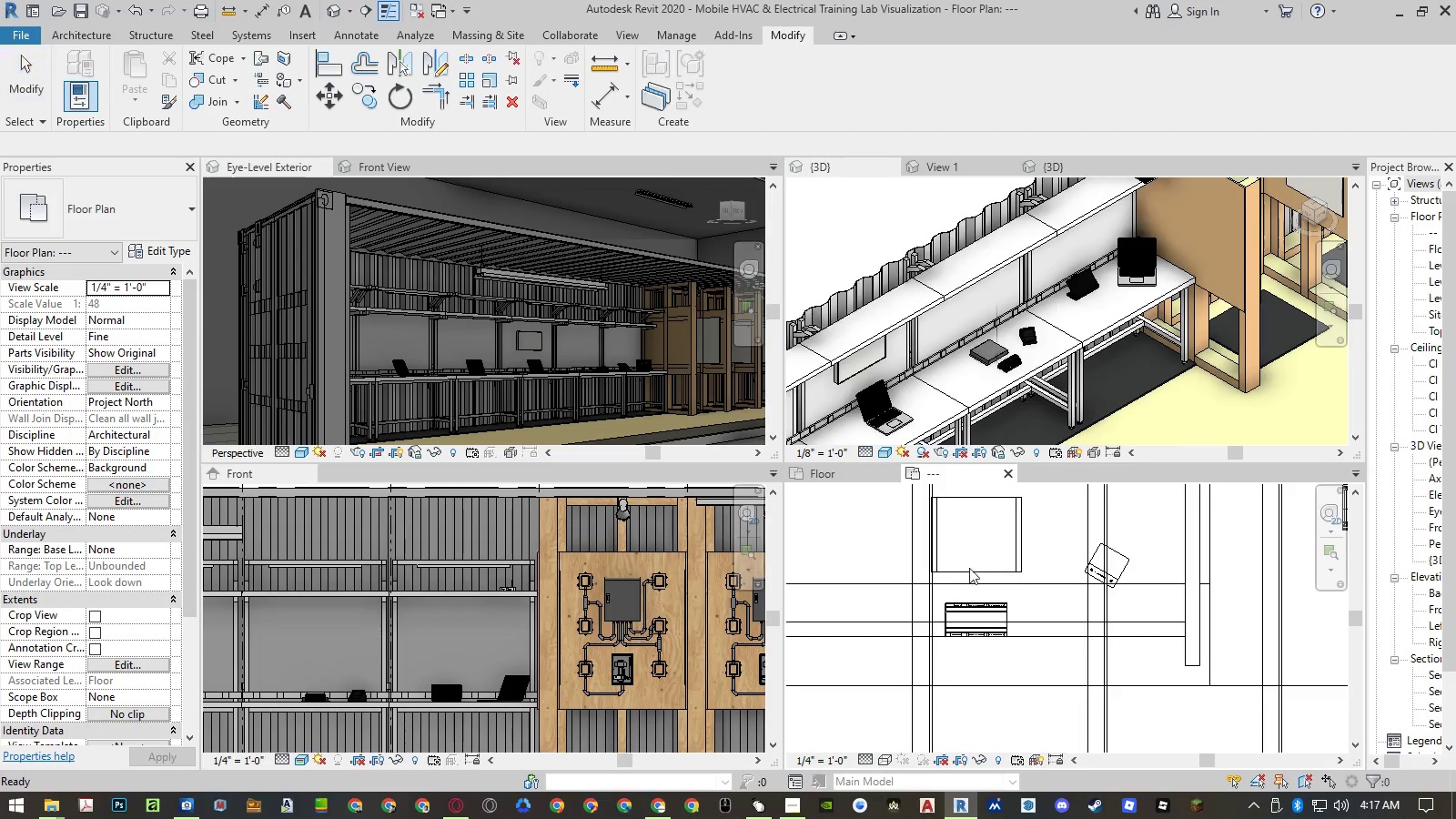 
scroll: coordinate [950, 566], scroll_direction: down, amount: 6.0
 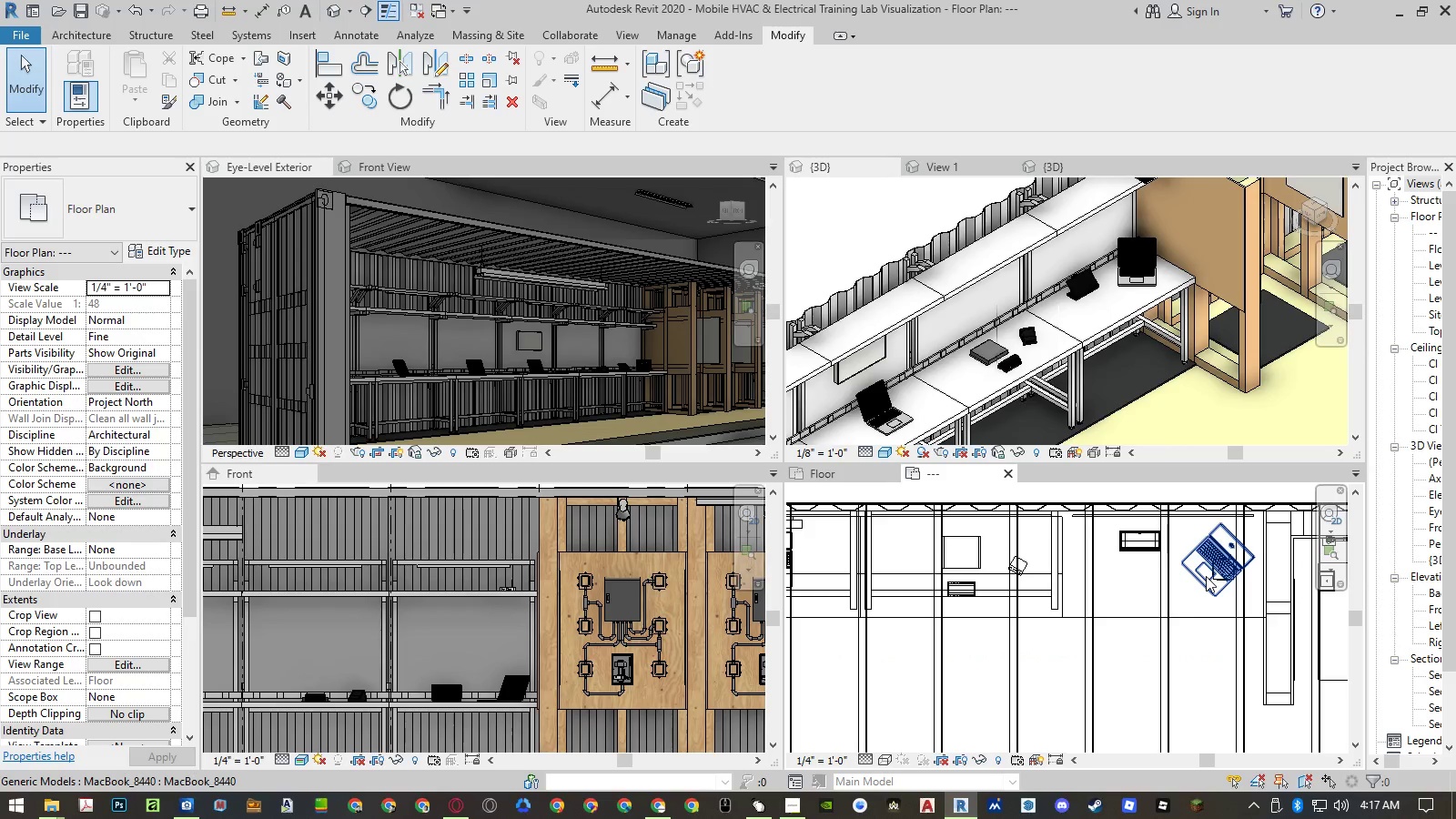 
left_click([1206, 576])
 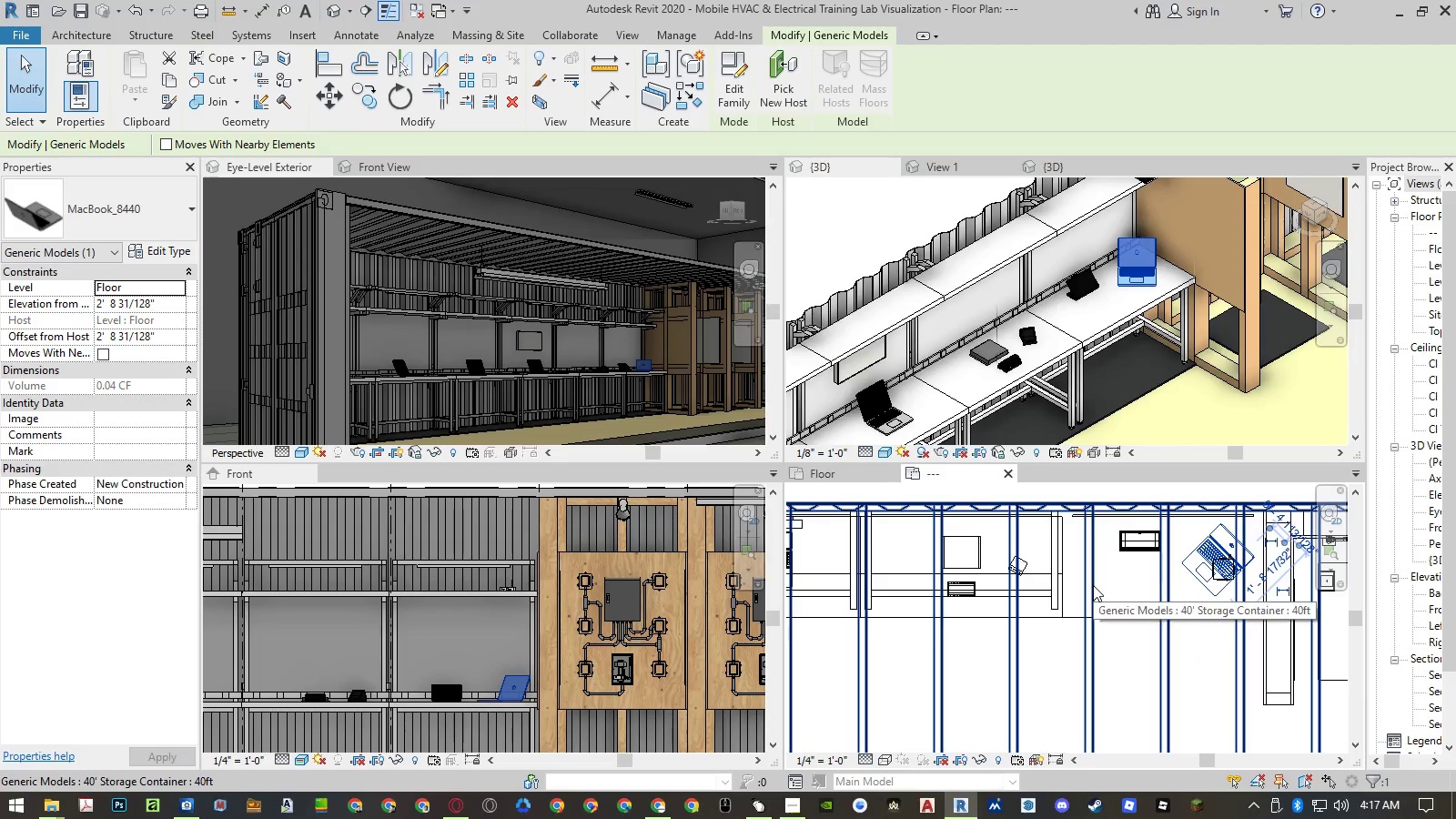 
left_click([841, 472])
 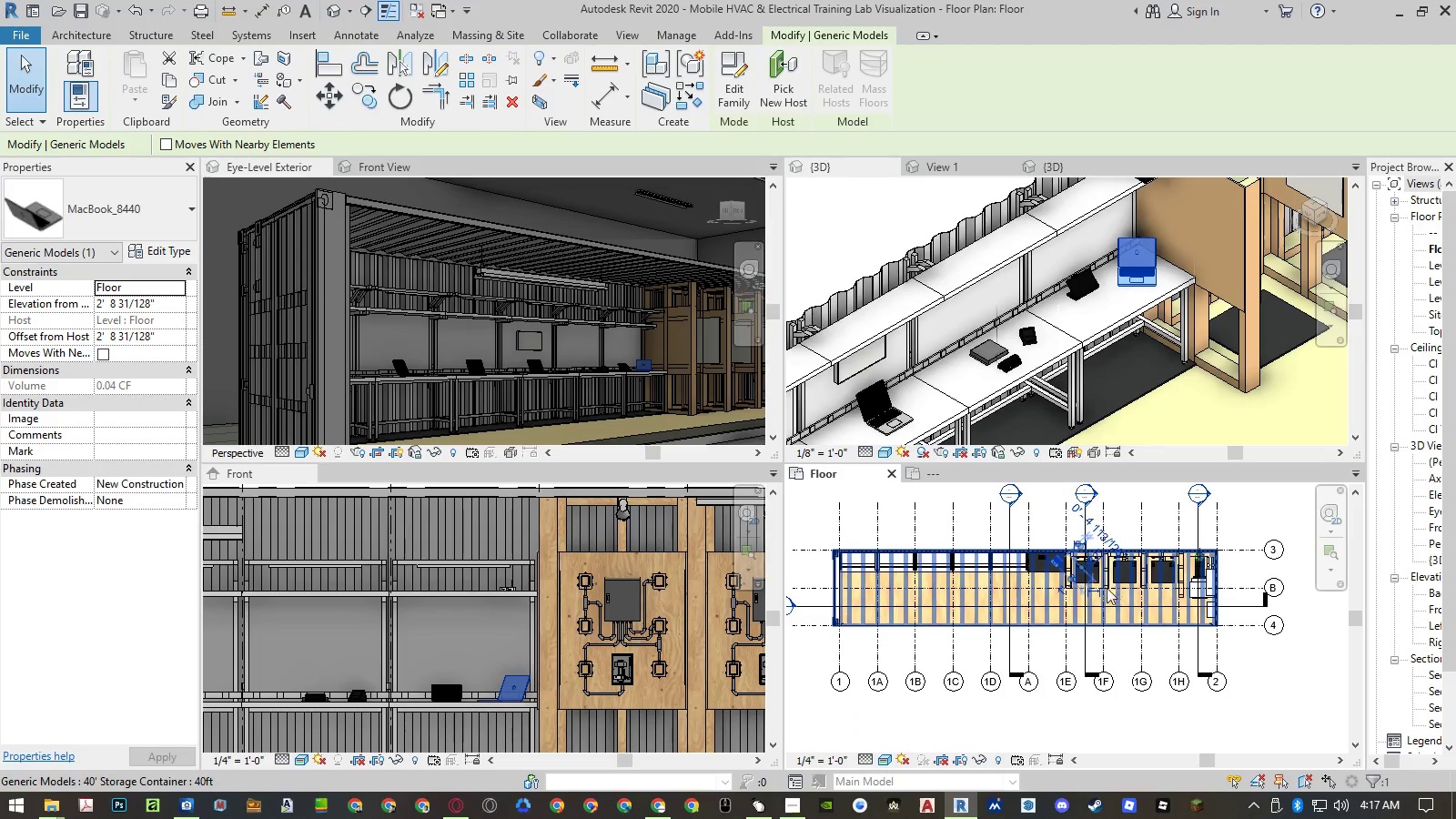 
scroll: coordinate [1006, 552], scroll_direction: up, amount: 13.0
 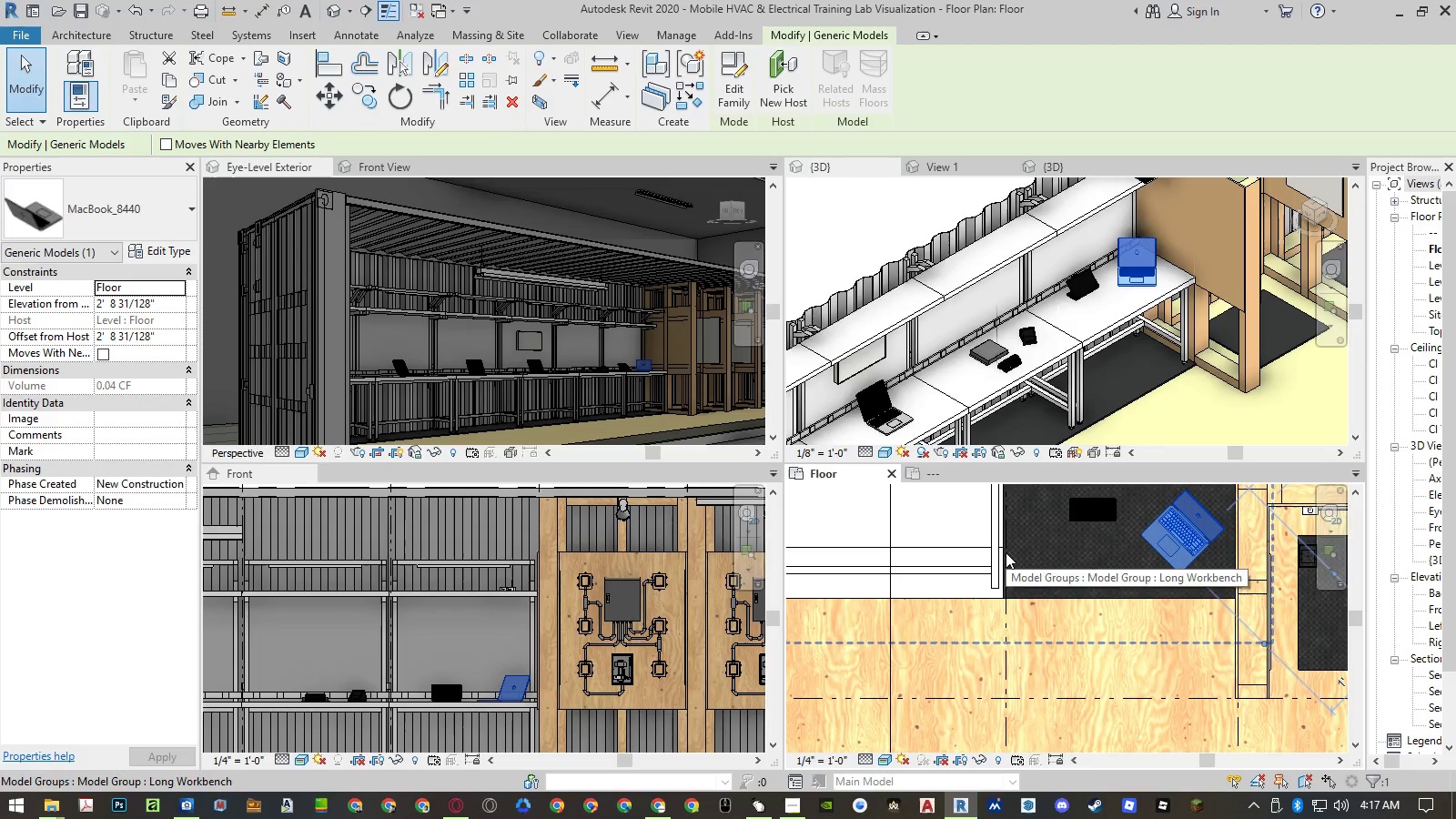 
type(mm)
 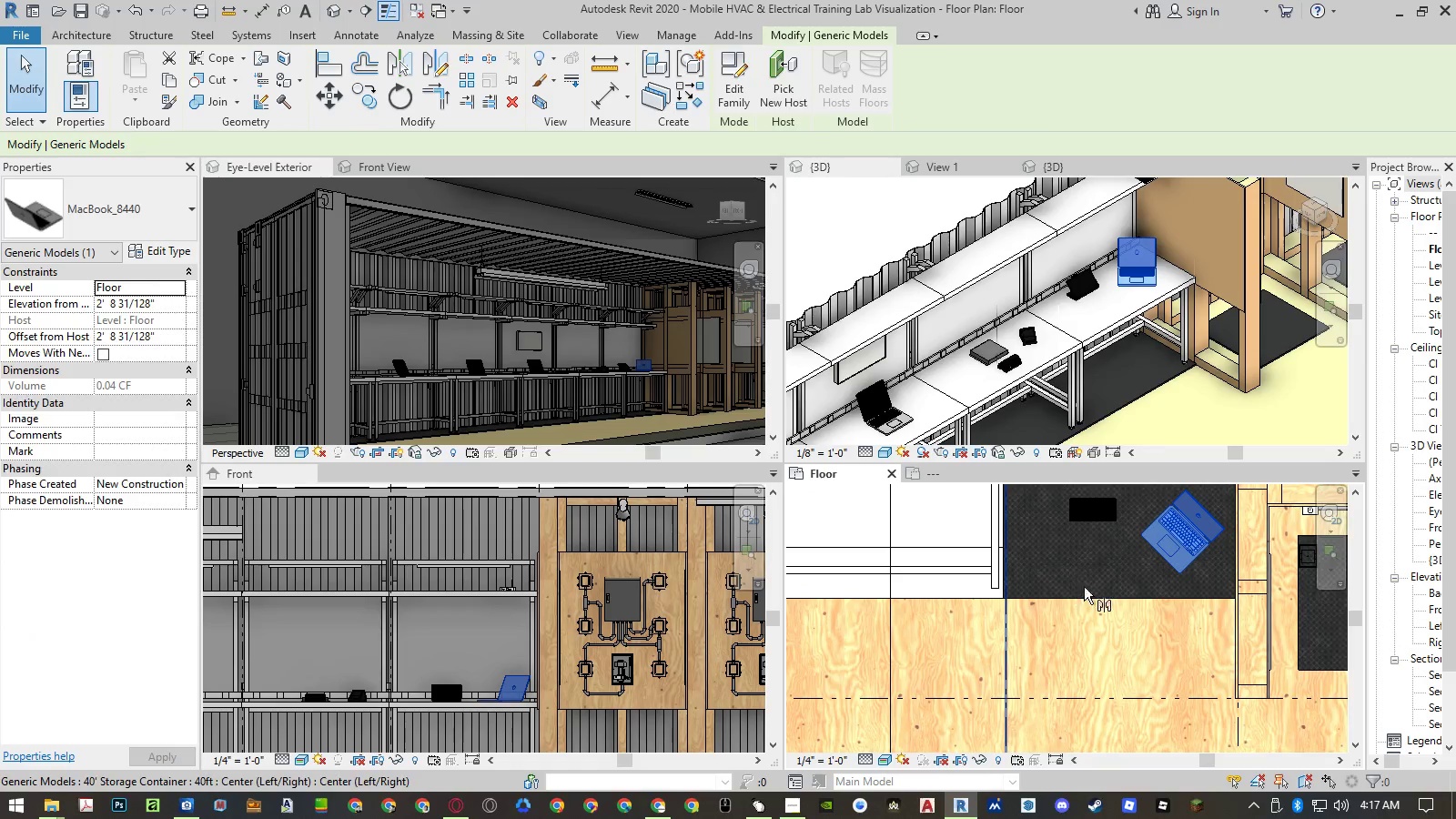 
scroll: coordinate [1131, 580], scroll_direction: down, amount: 6.0
 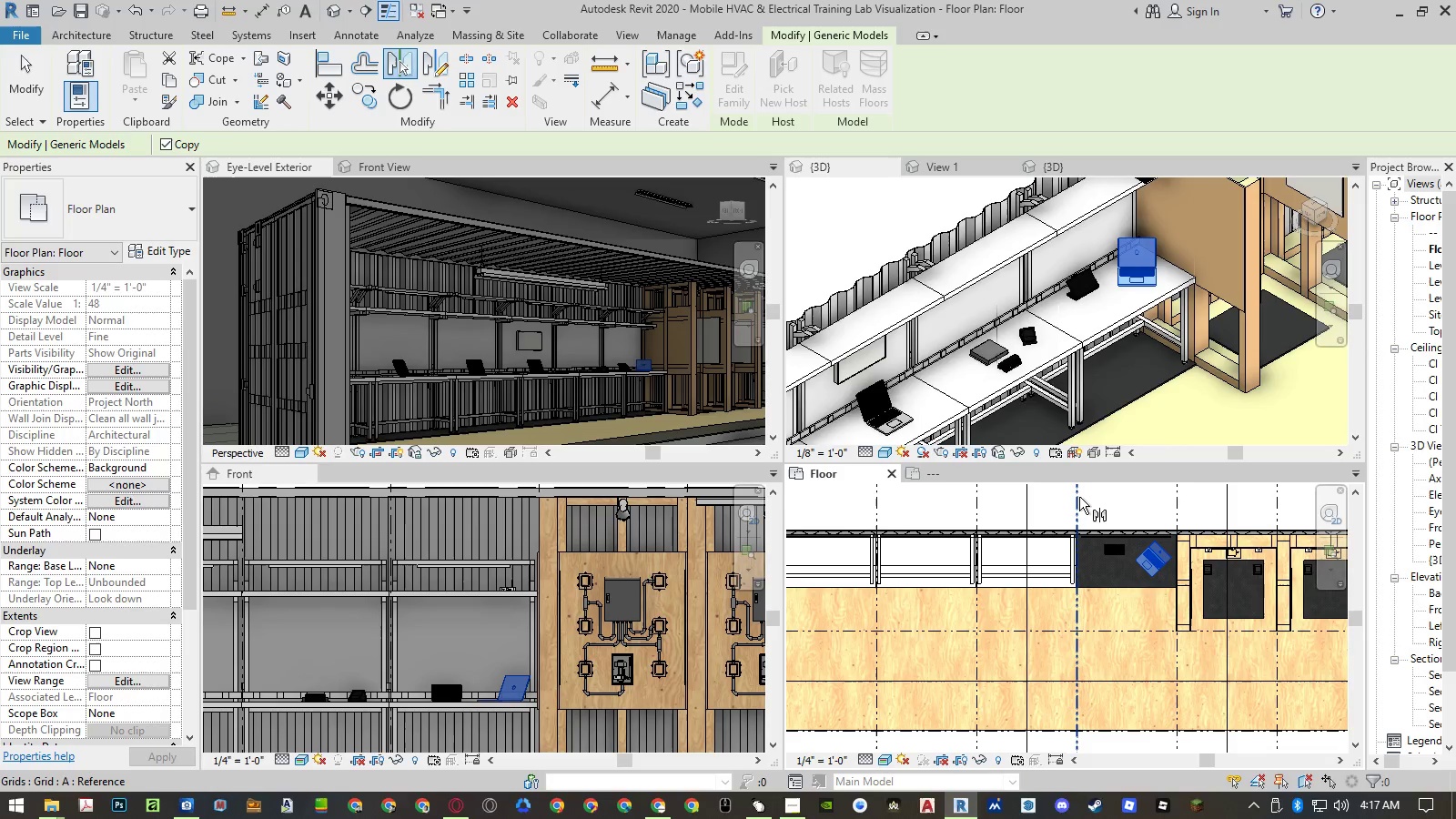 
left_click([1079, 497])
 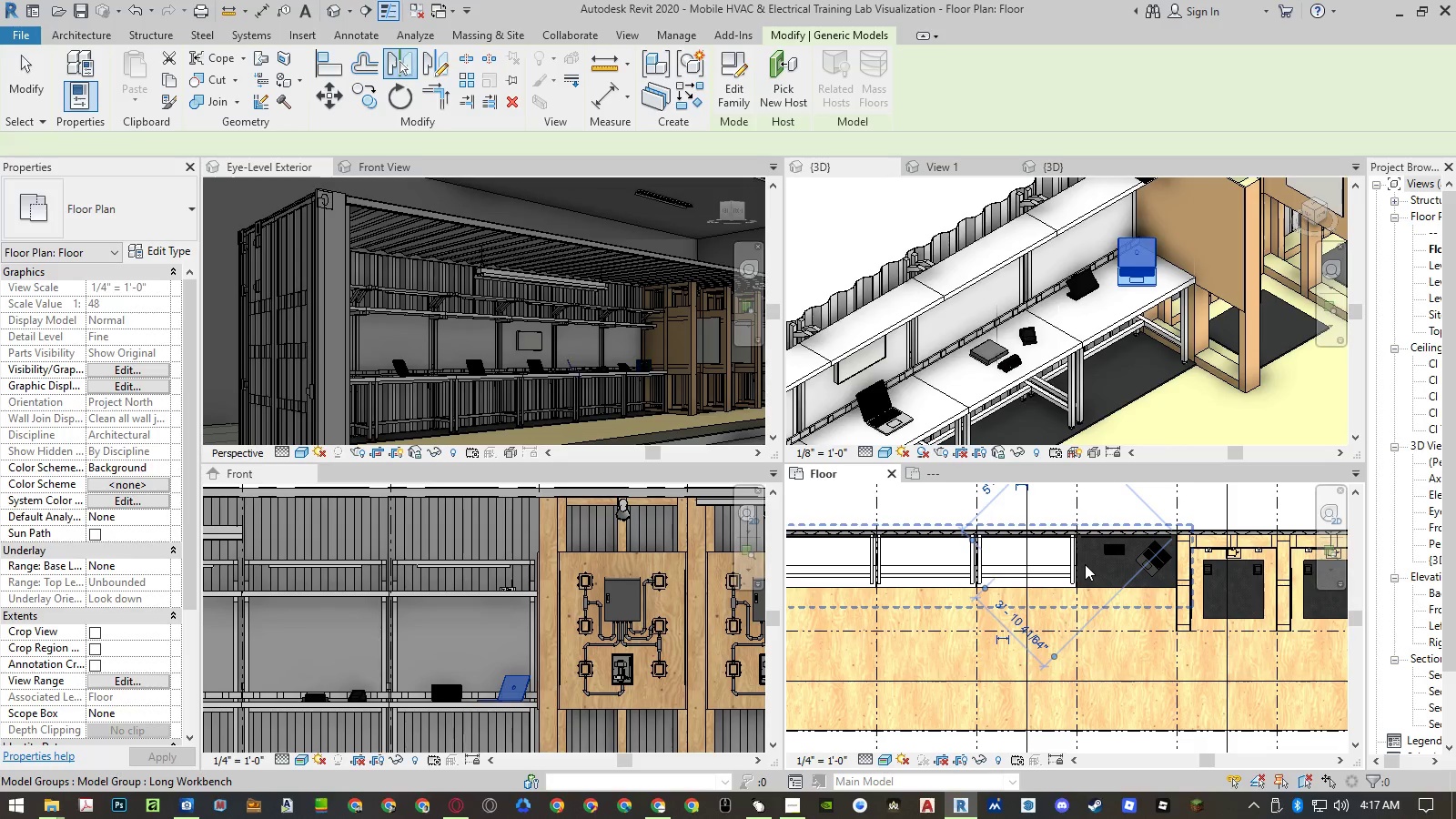 
key(Escape)
 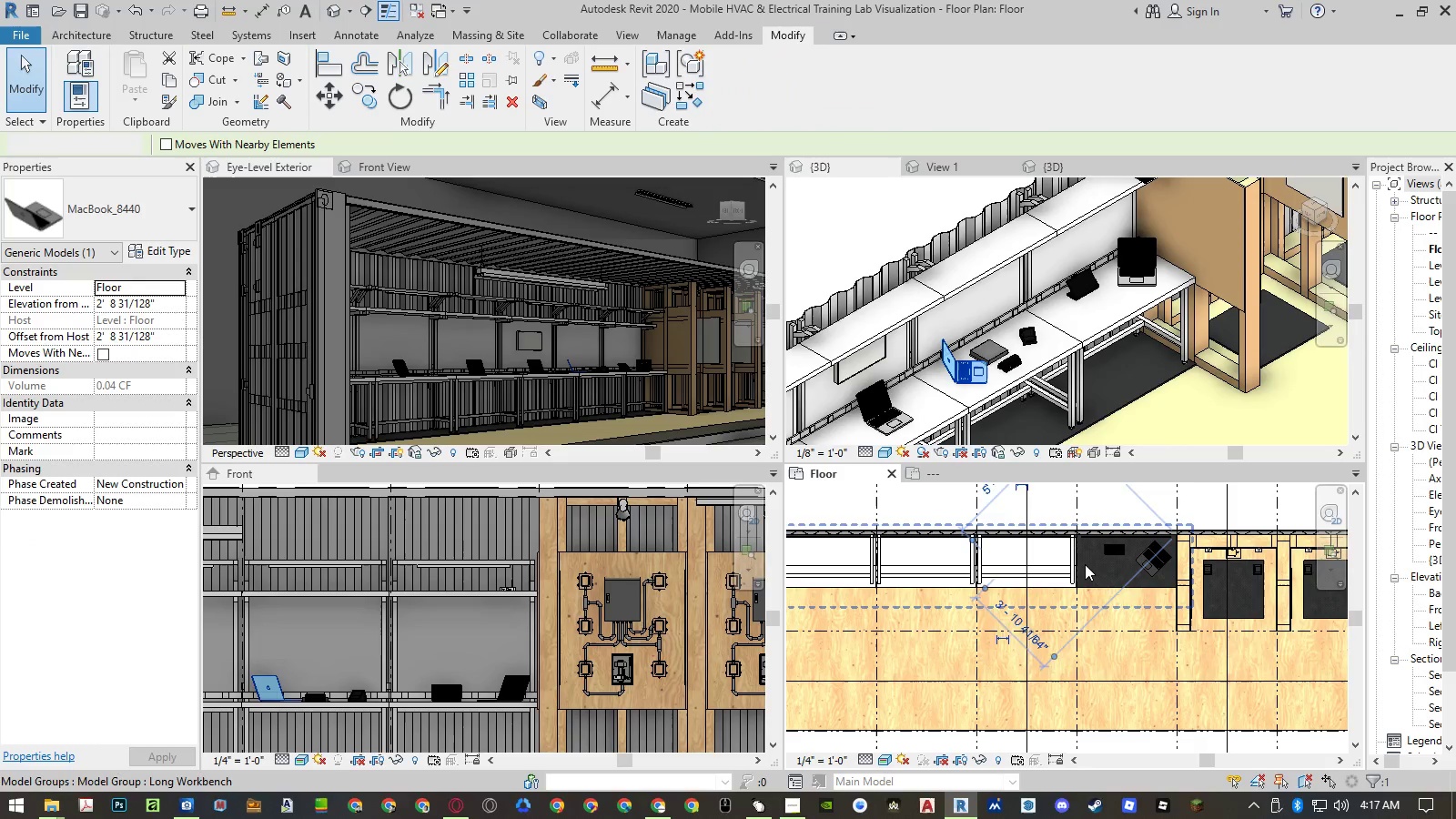 
key(Escape)
 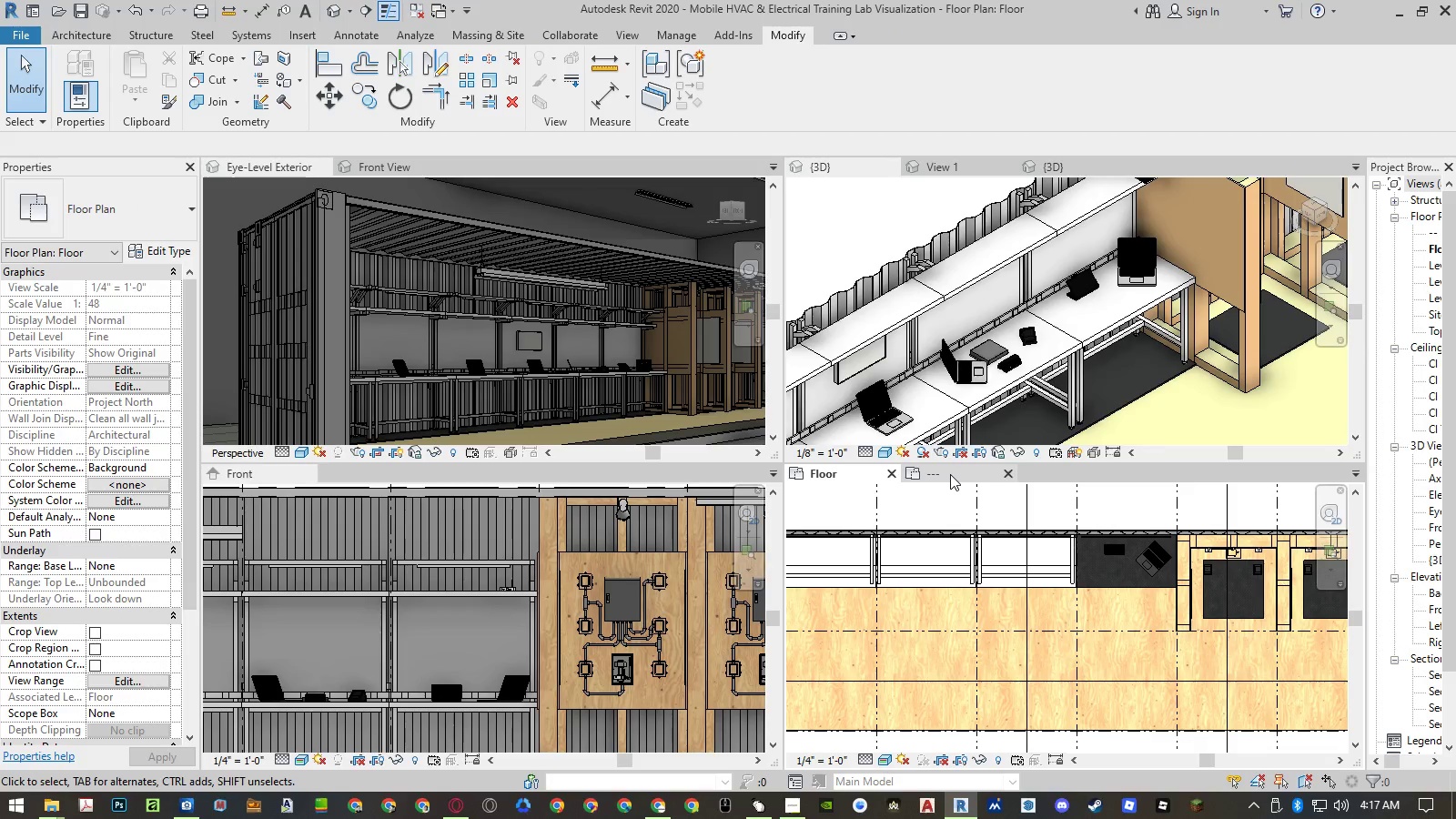 
scroll: coordinate [1174, 572], scroll_direction: up, amount: 6.0
 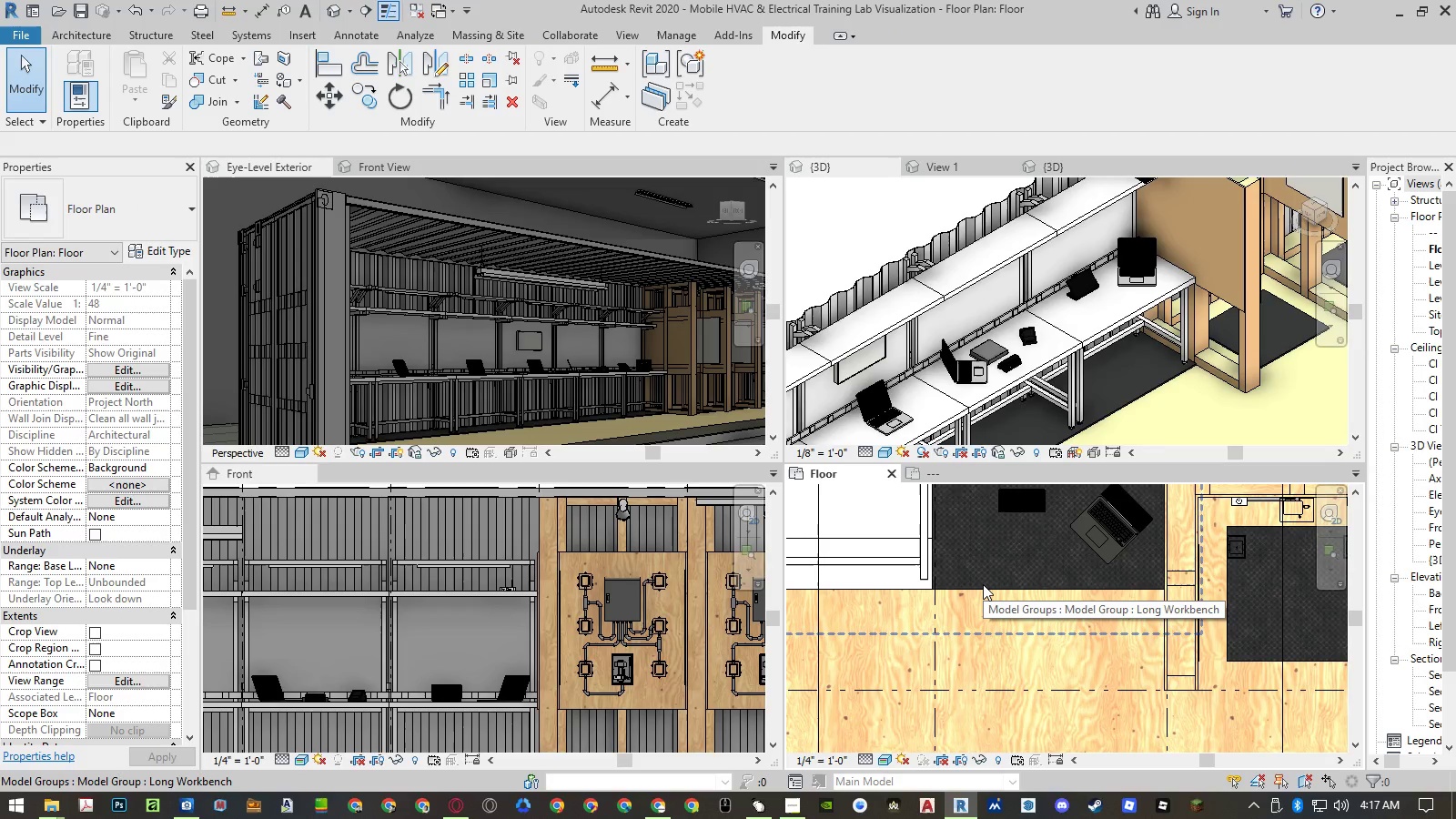 
left_click([983, 584])
 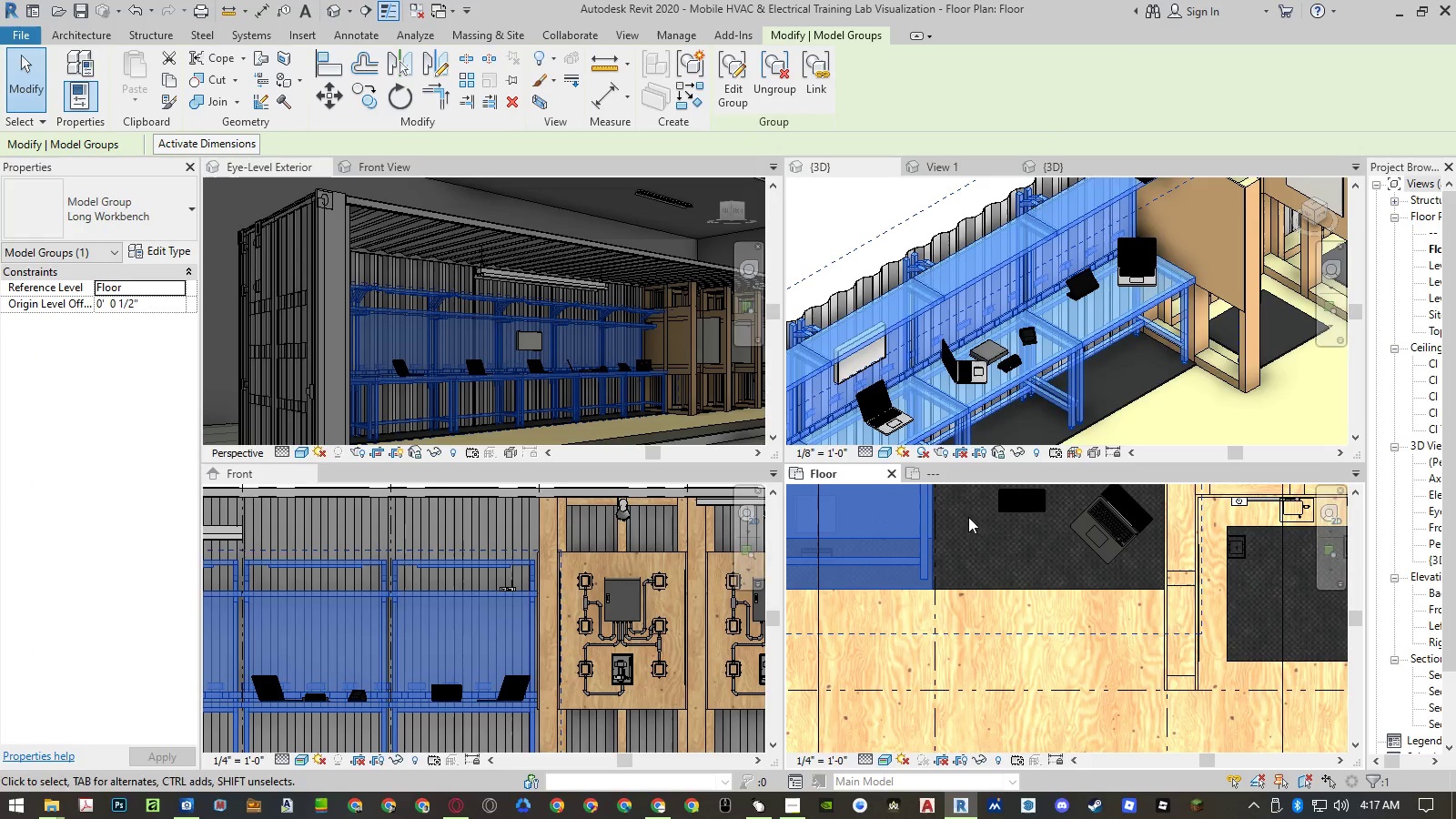 
left_click([773, 76])
 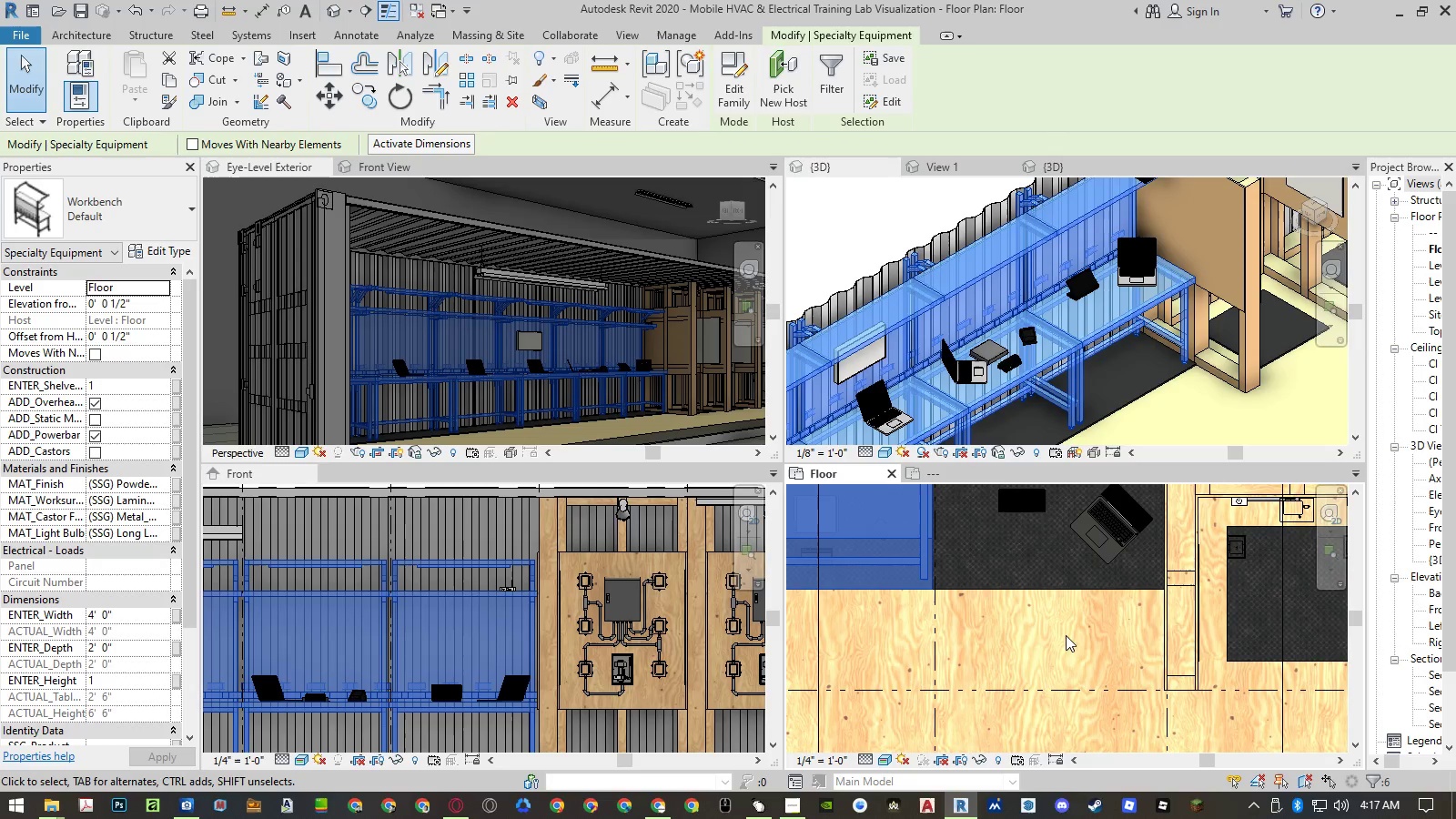 
scroll: coordinate [1079, 646], scroll_direction: down, amount: 7.0
 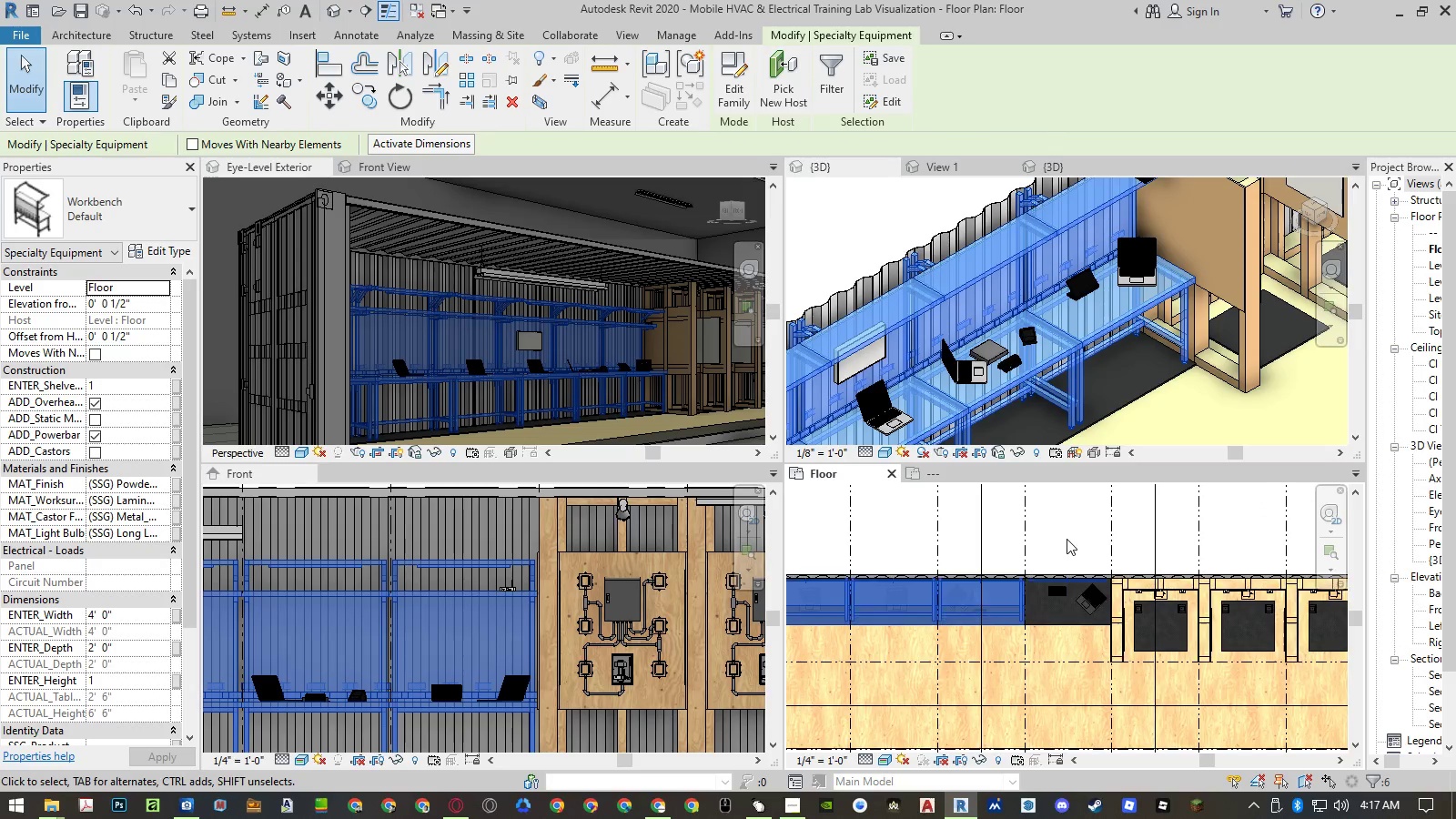 
left_click([1067, 539])
 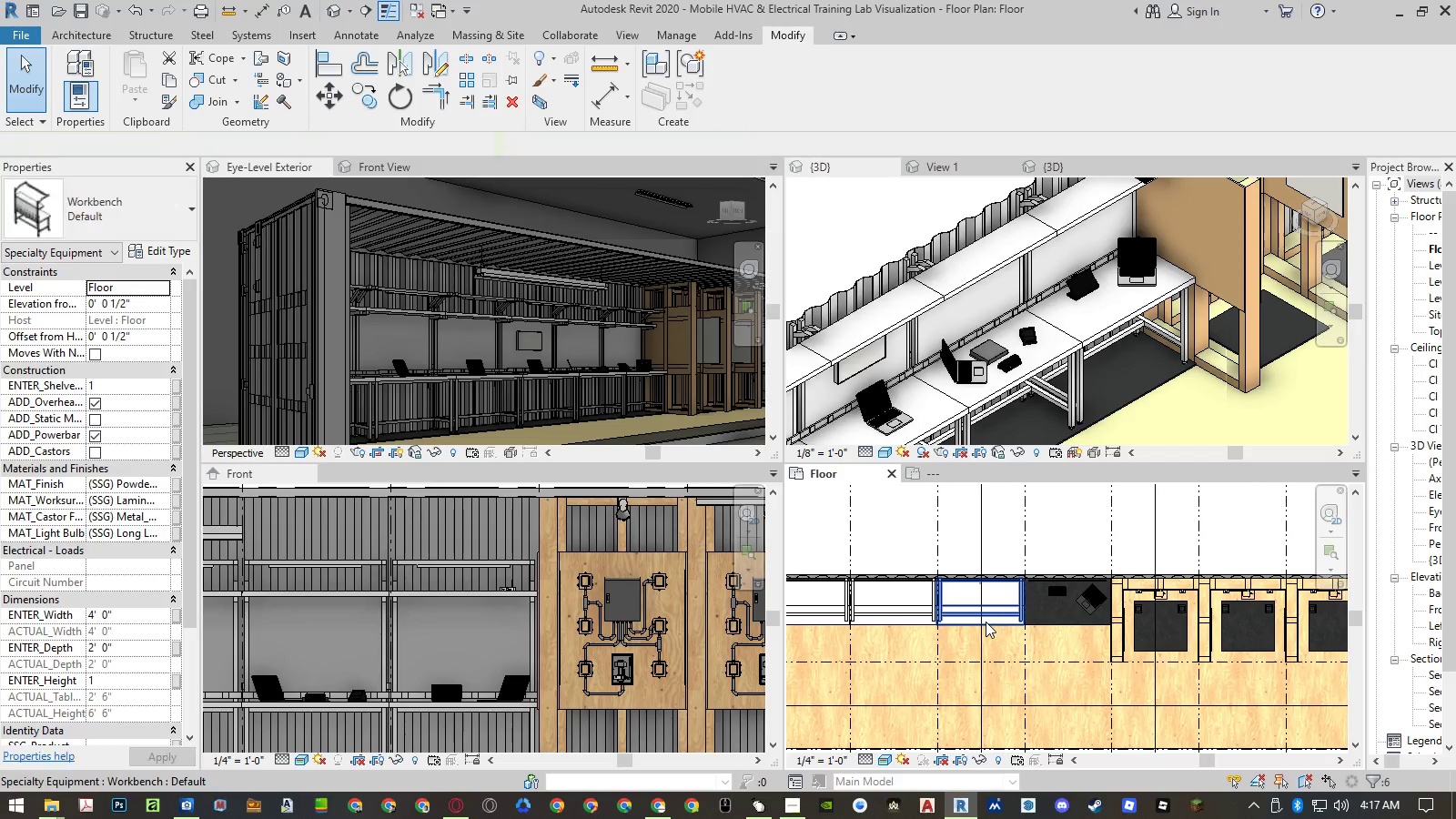 
left_click([986, 622])
 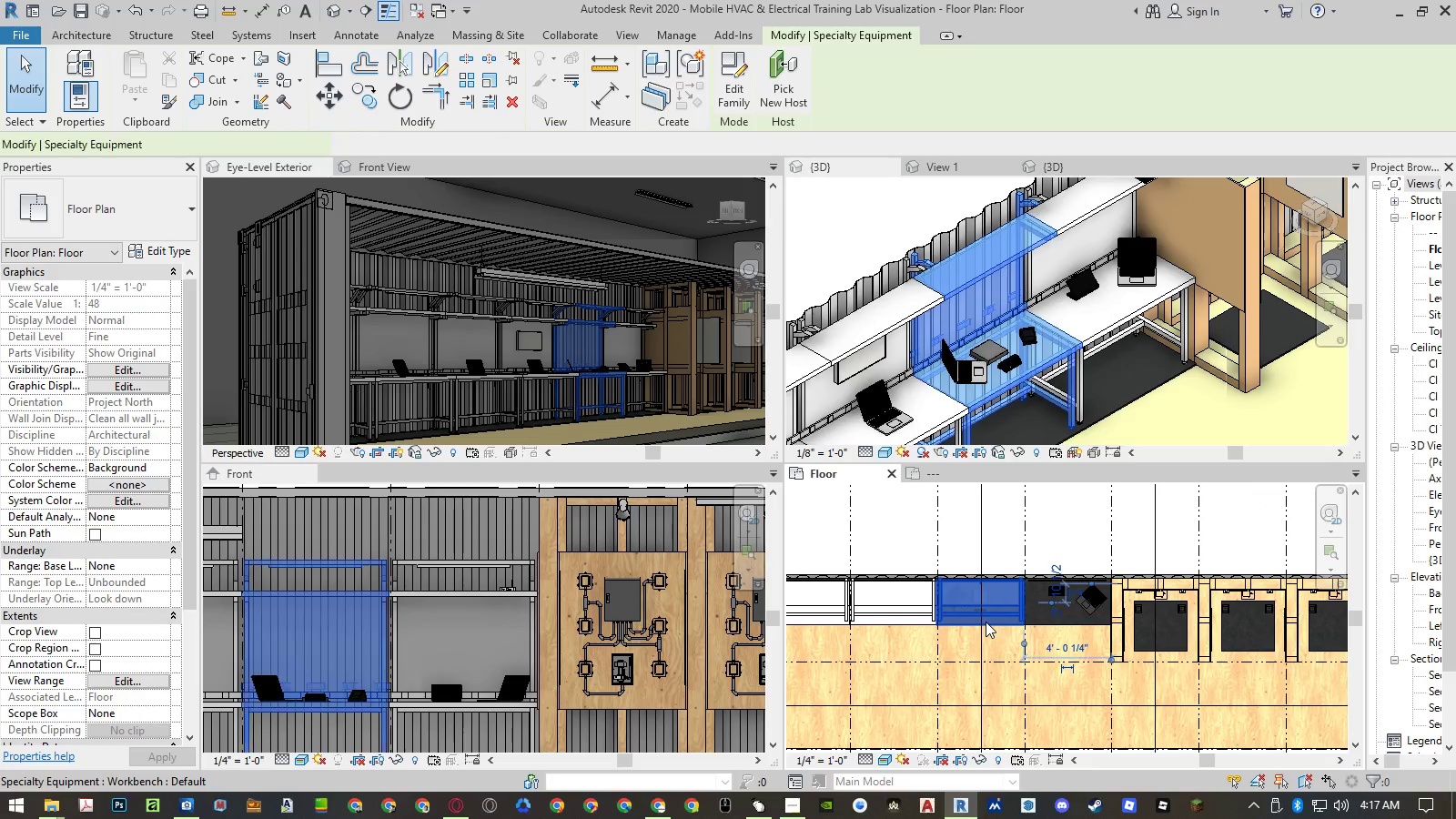 
key(Escape)
 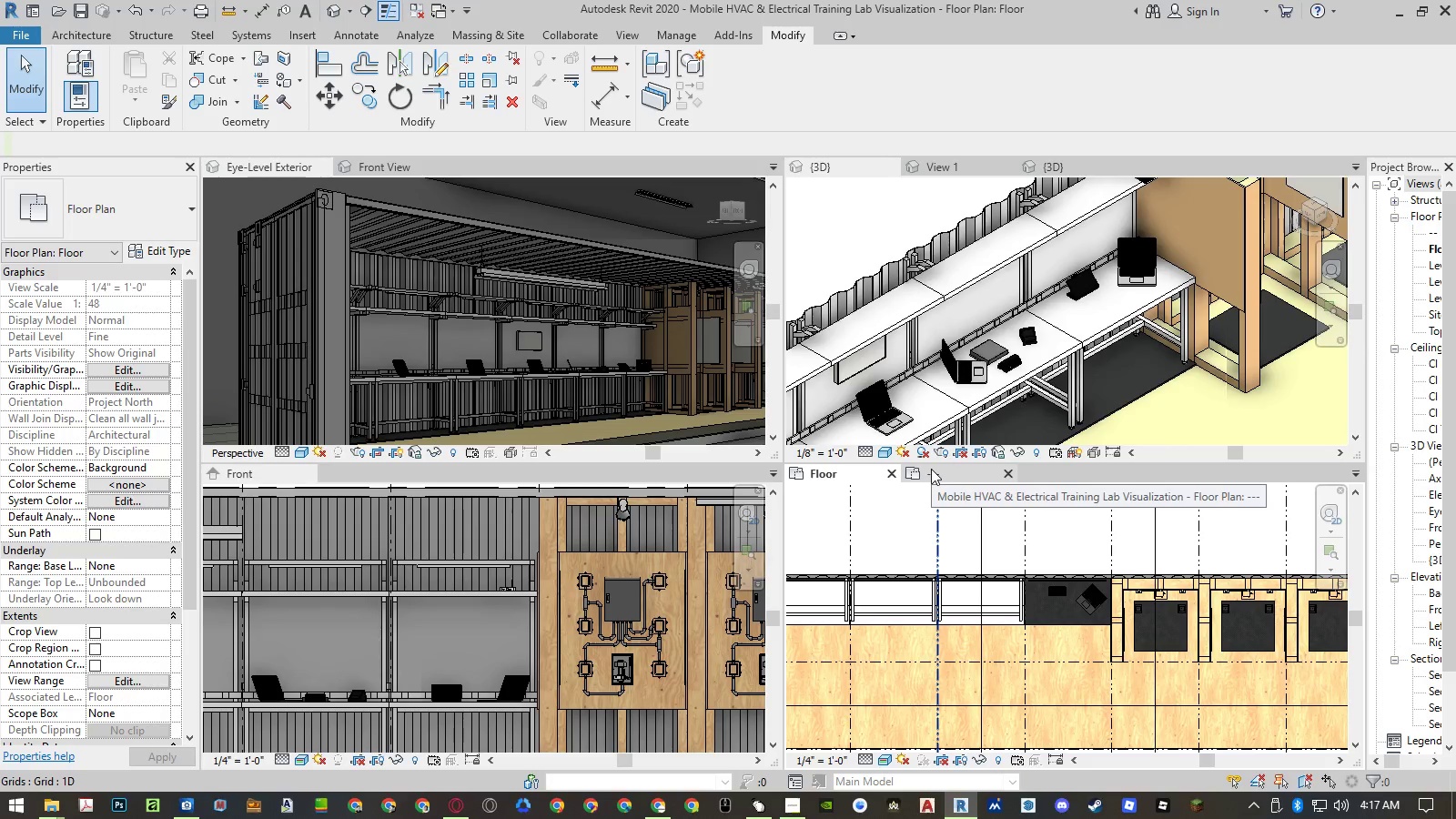 
wait(5.91)
 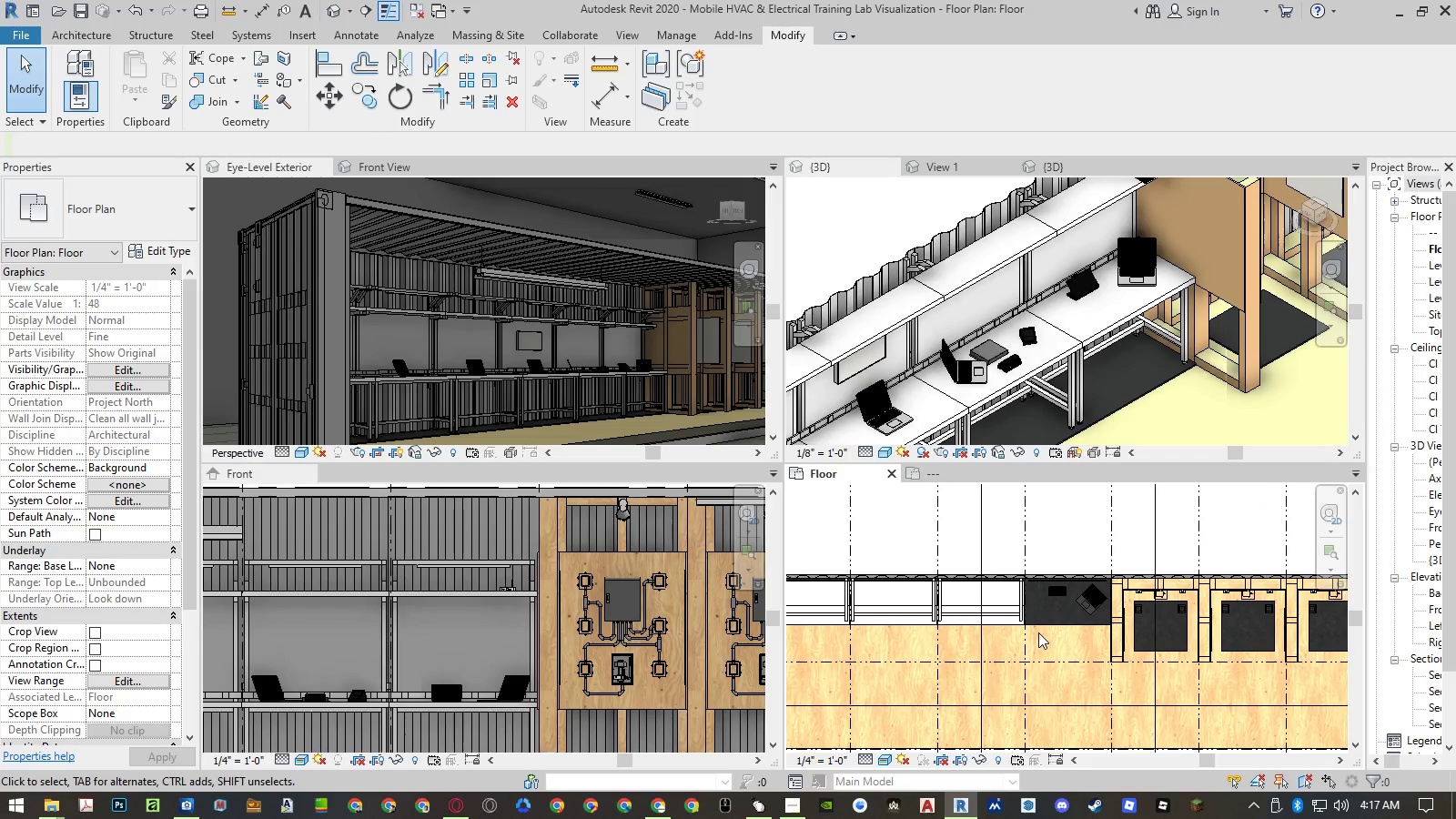 
left_click([931, 469])
 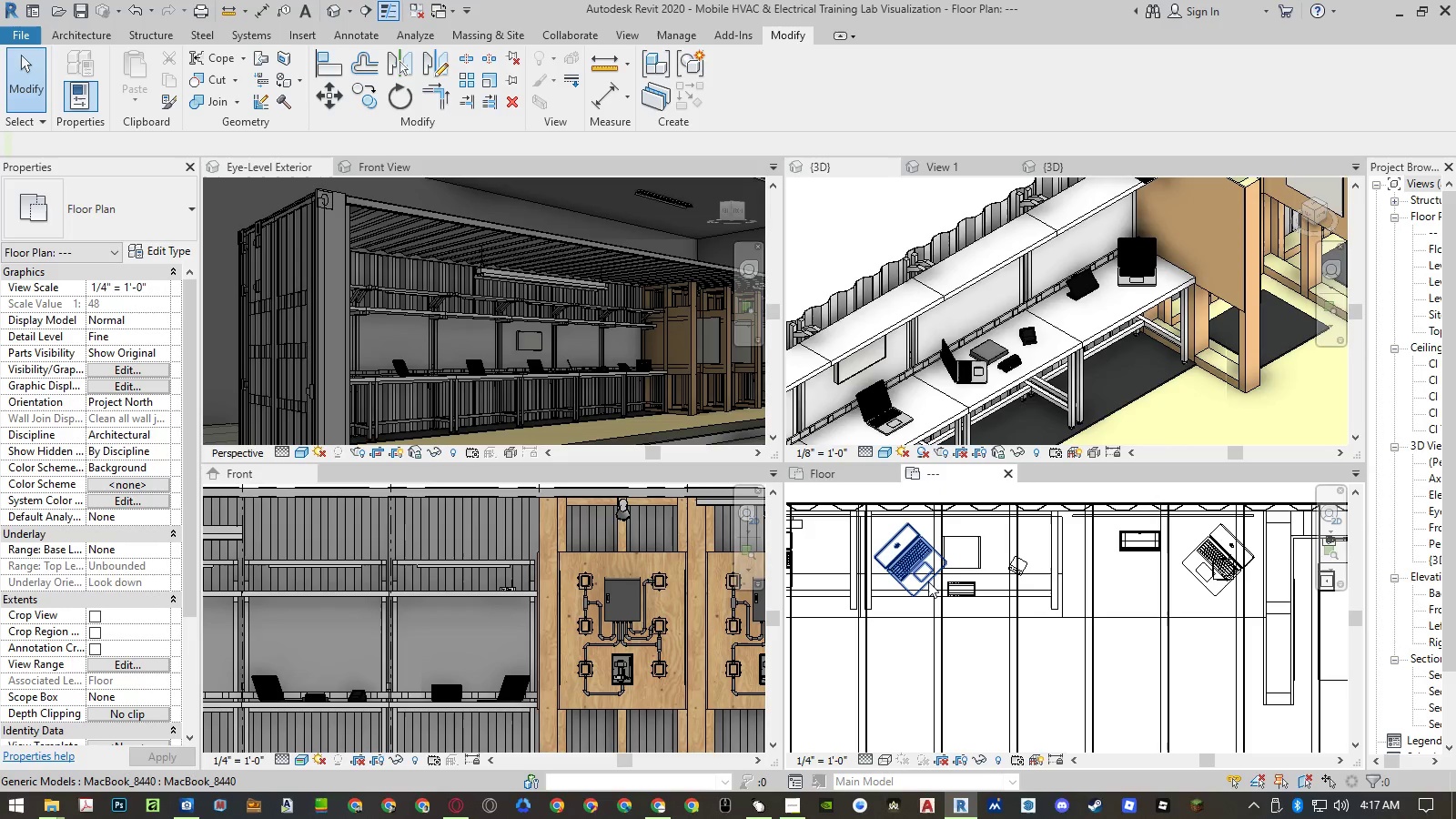 
left_click([927, 581])
 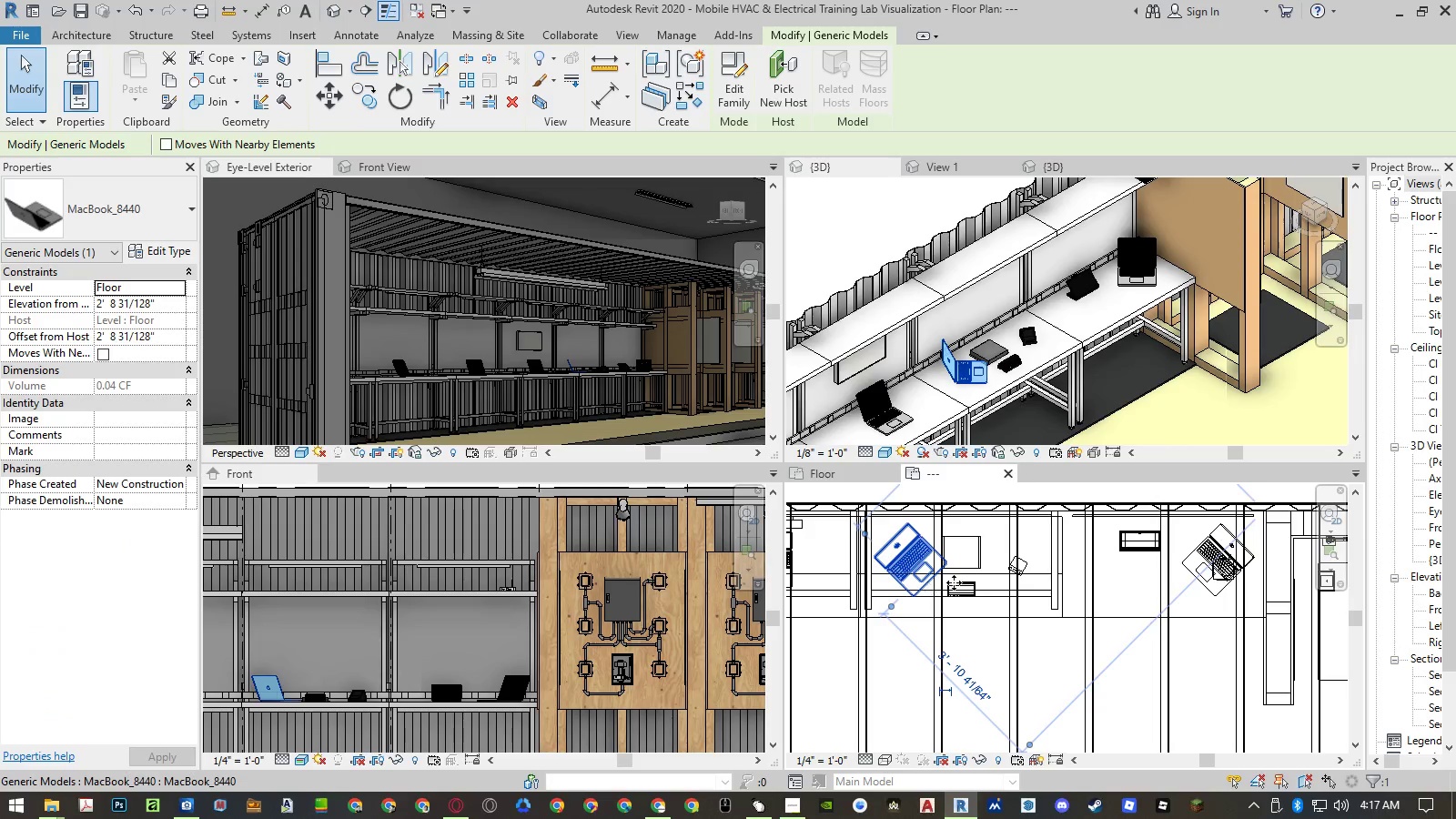 
key(Escape)
 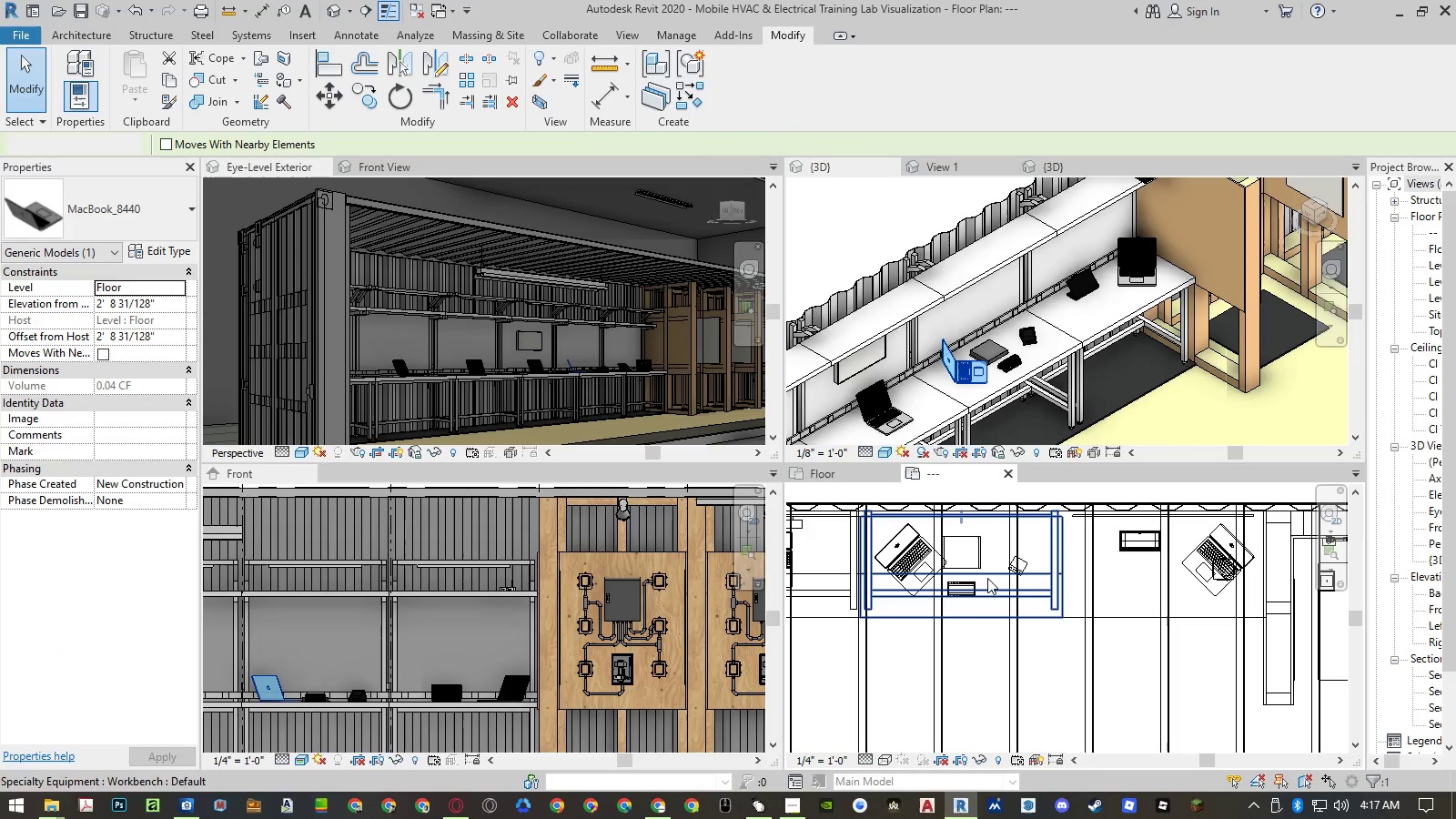 
key(Escape)
 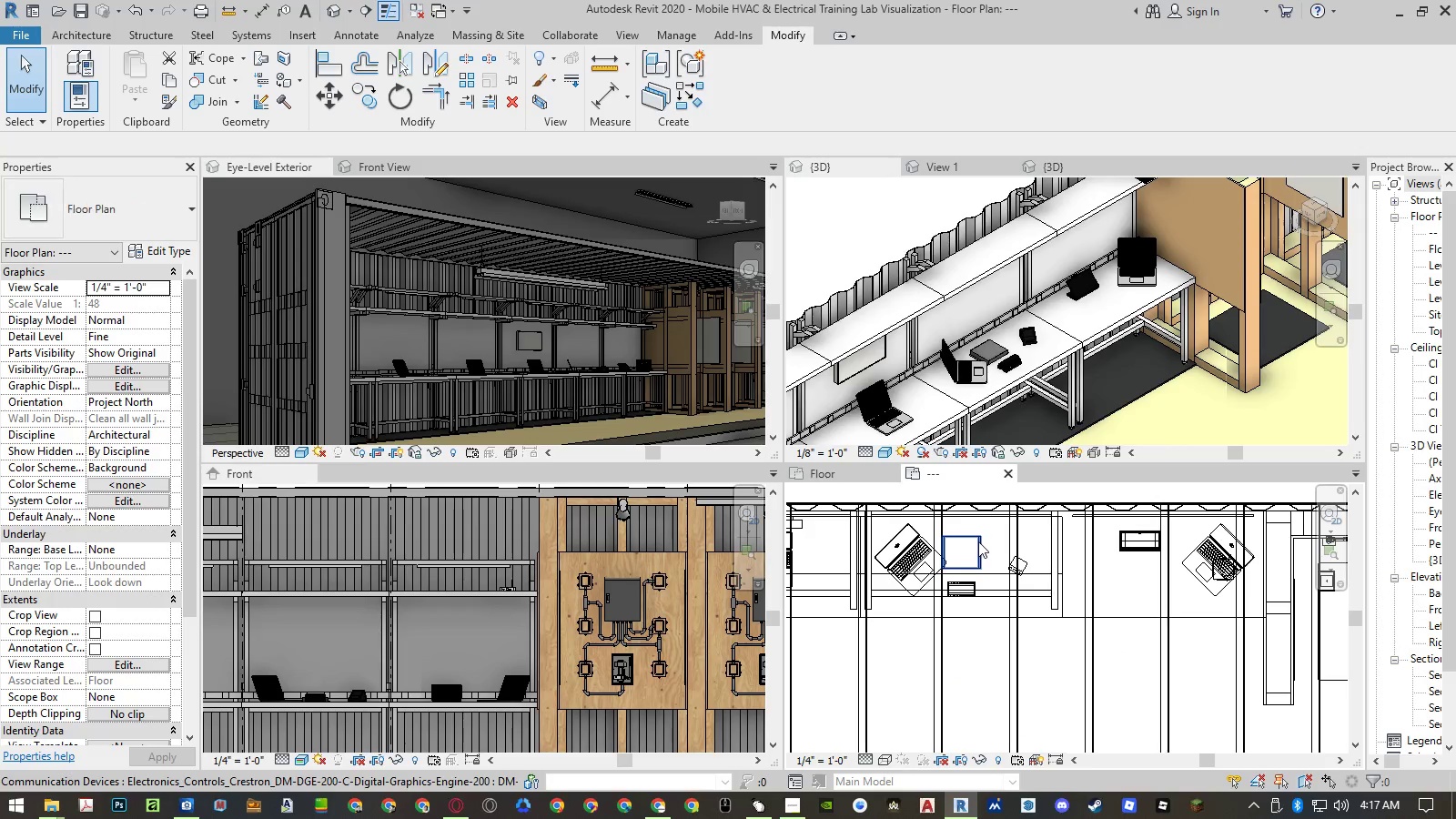 
left_click([978, 541])
 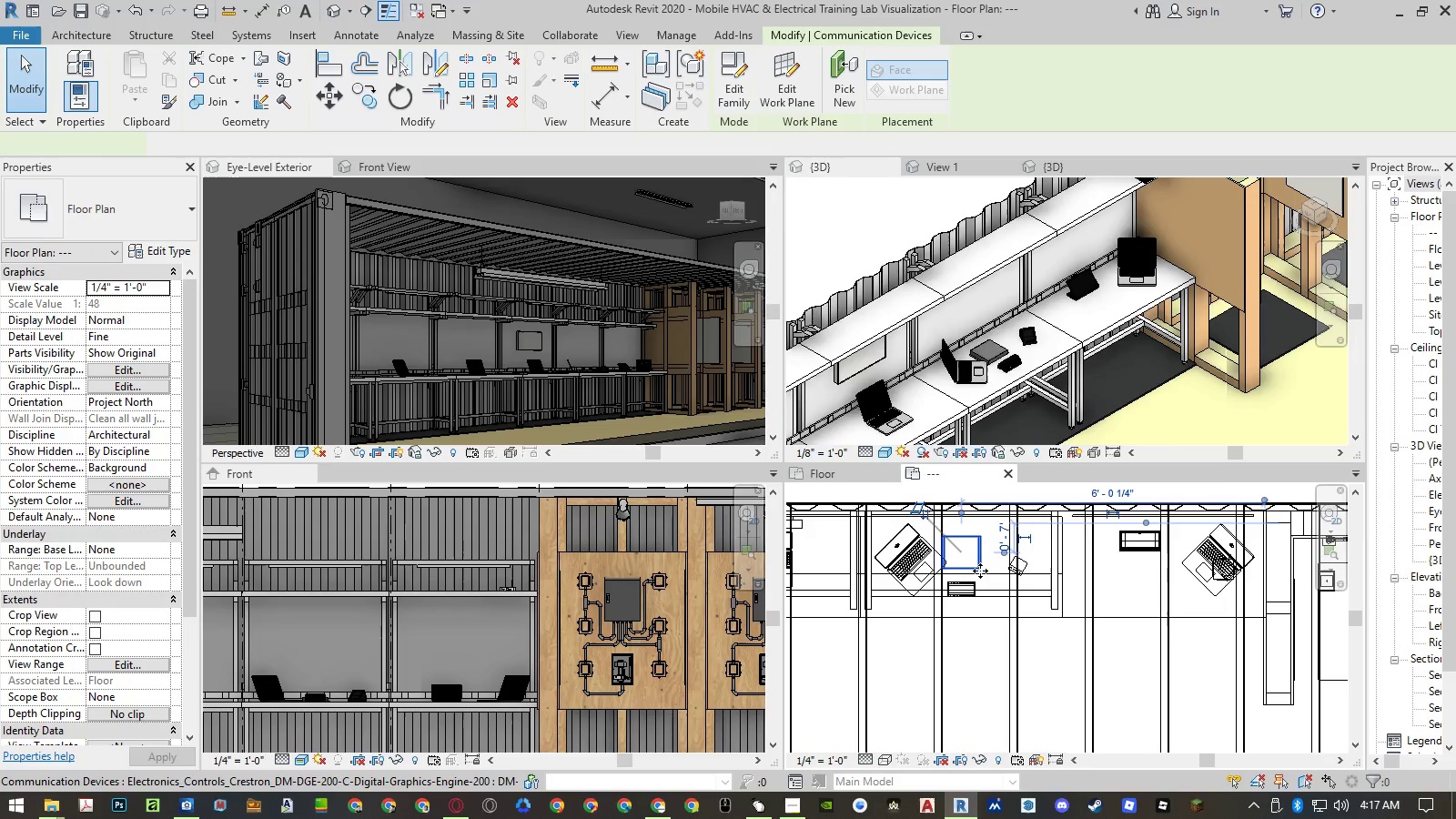 
hold_key(key=ControlLeft, duration=0.81)
left_click([976, 586])
 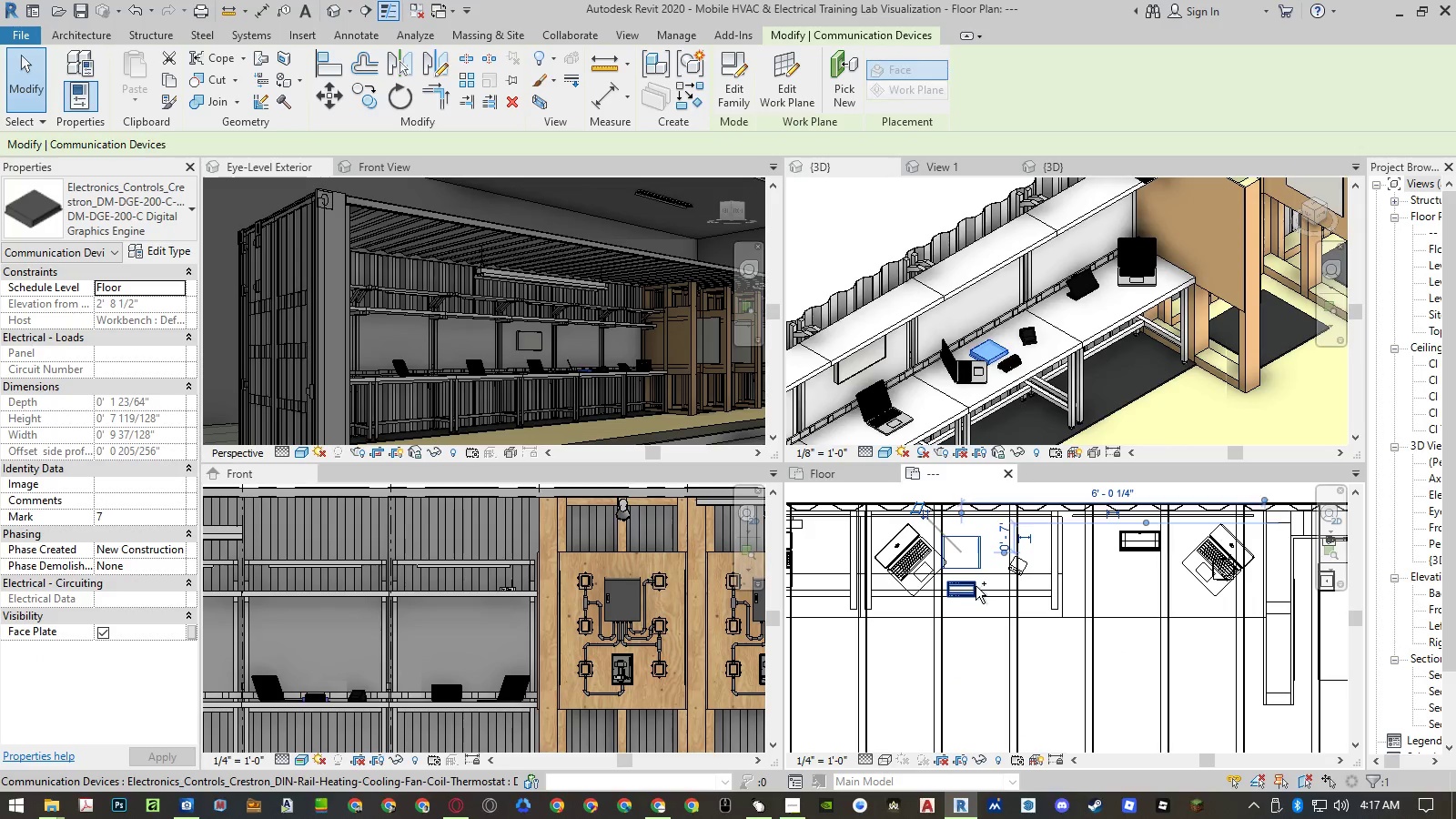 
type(mv)
 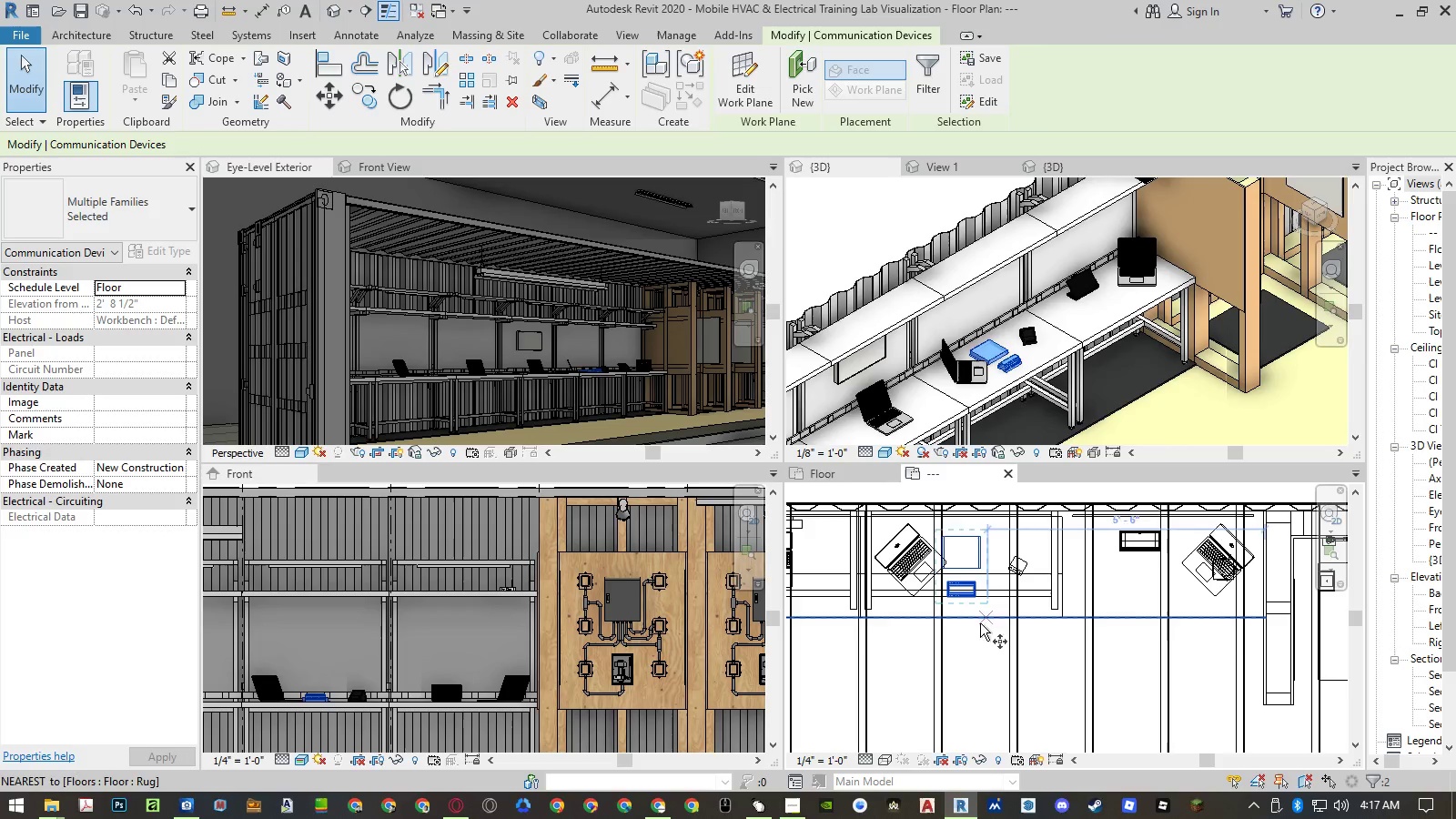 
left_click([959, 647])
 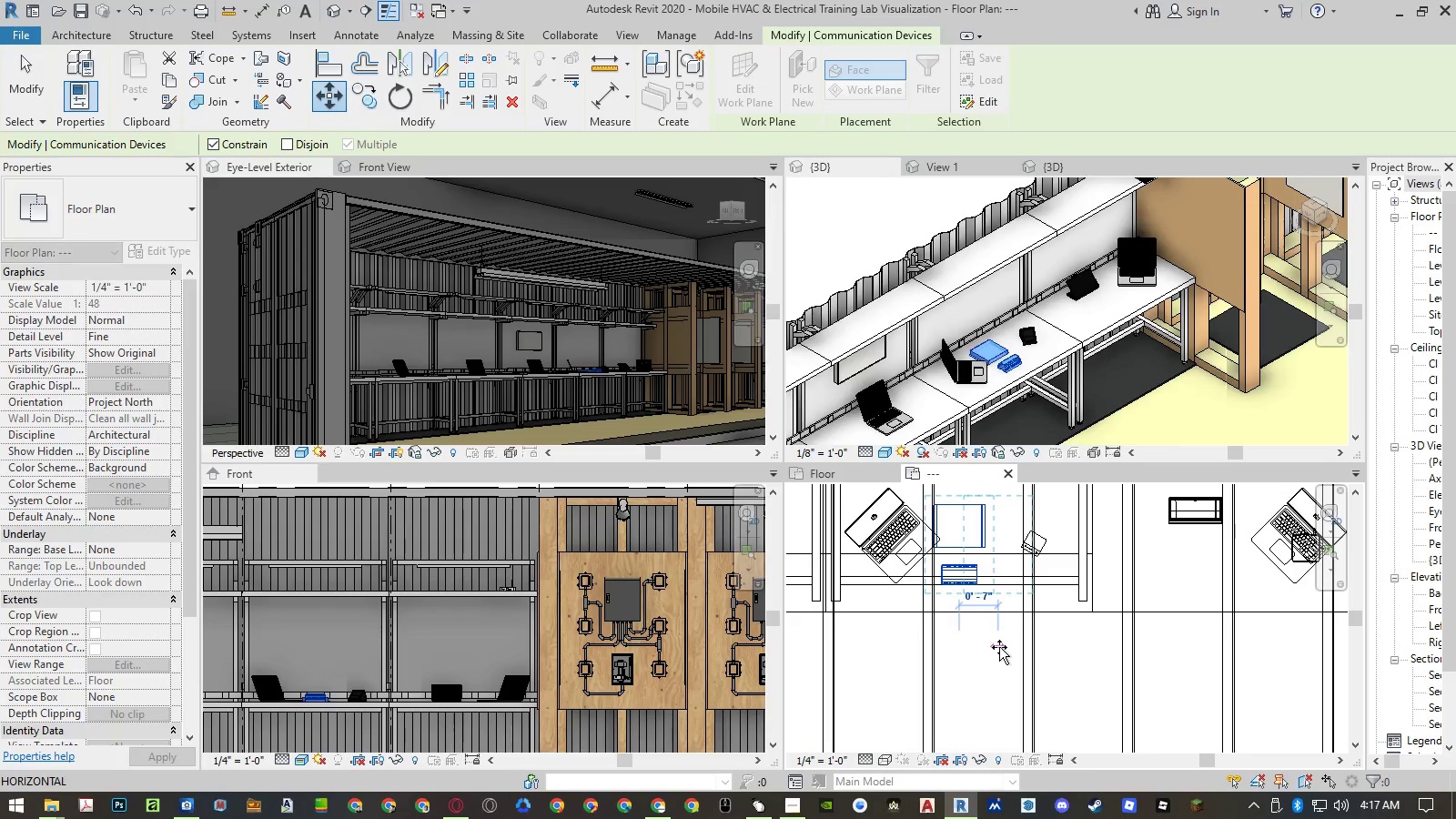 
scroll: coordinate [967, 635], scroll_direction: up, amount: 2.0
 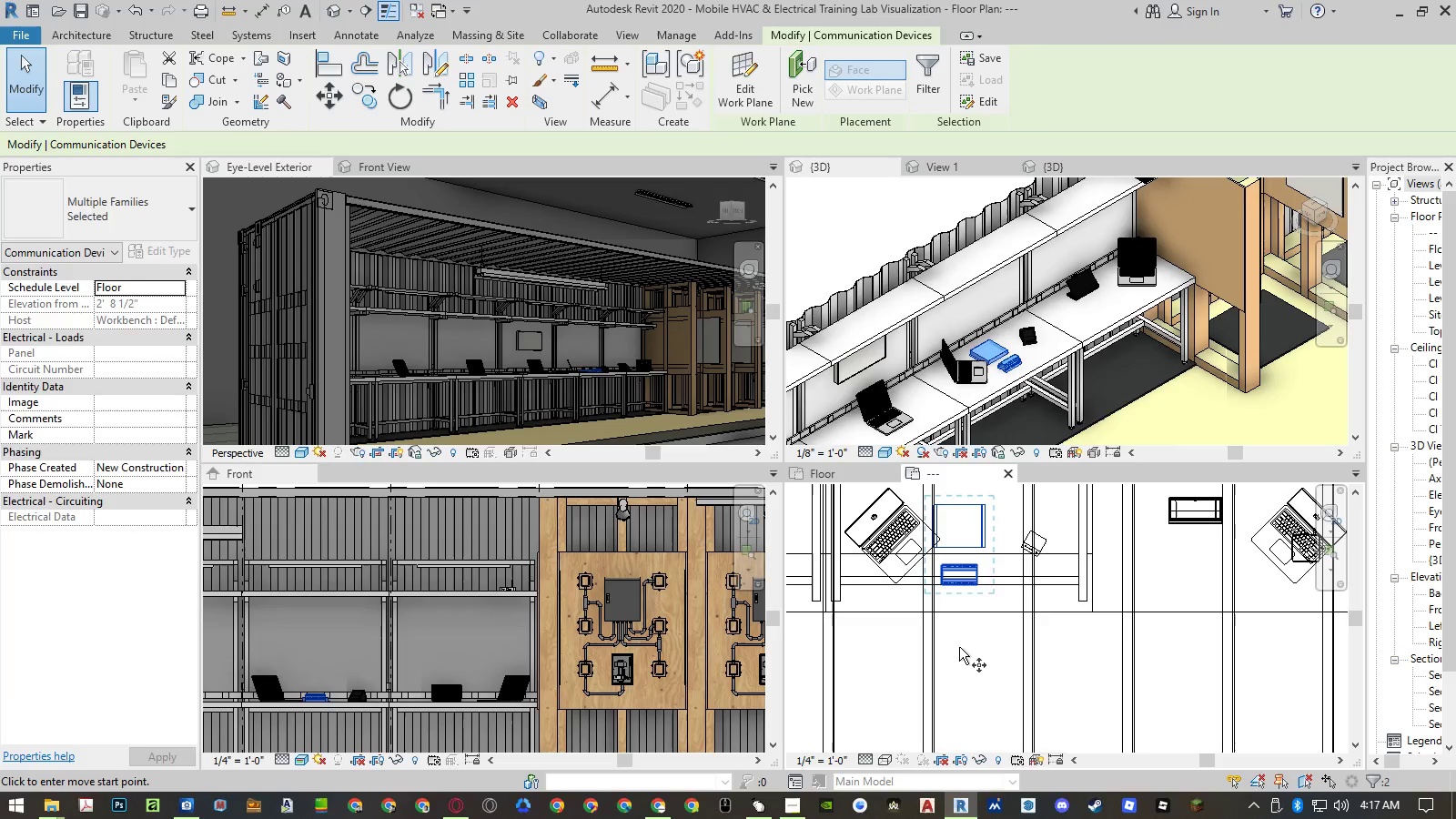 
left_click([999, 647])
 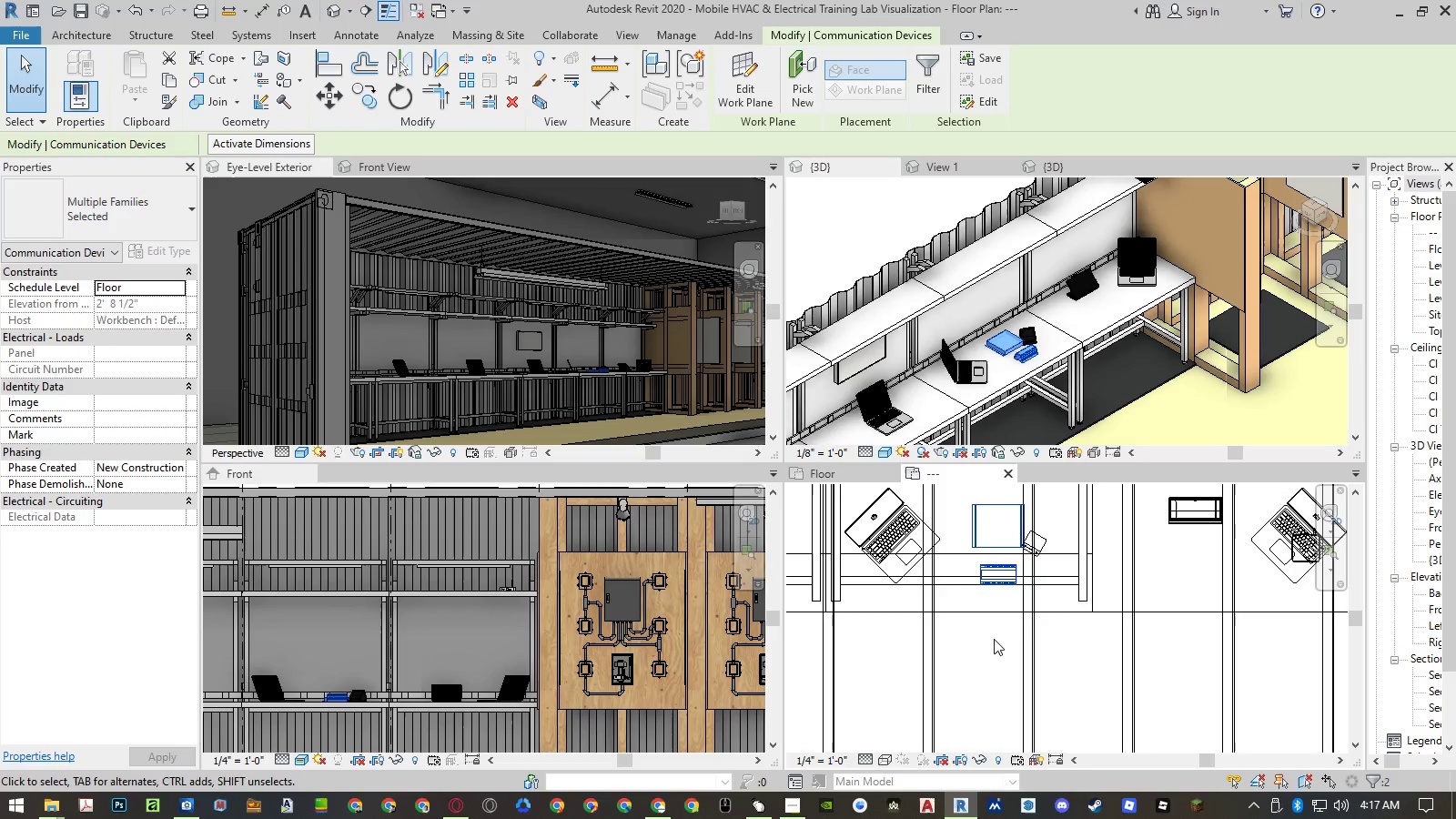 
key(Escape)
 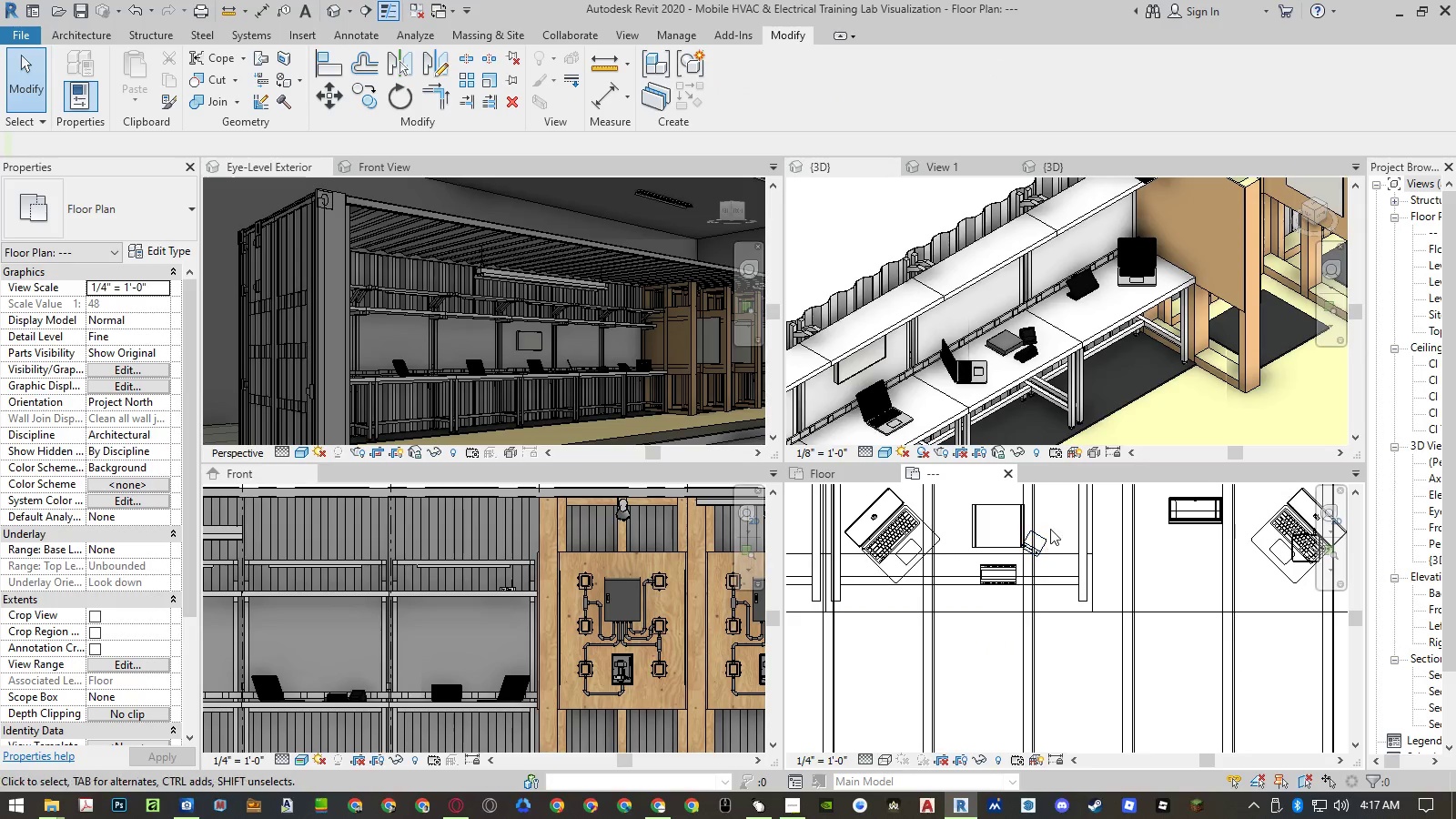 
scroll: coordinate [1050, 530], scroll_direction: up, amount: 1.0
 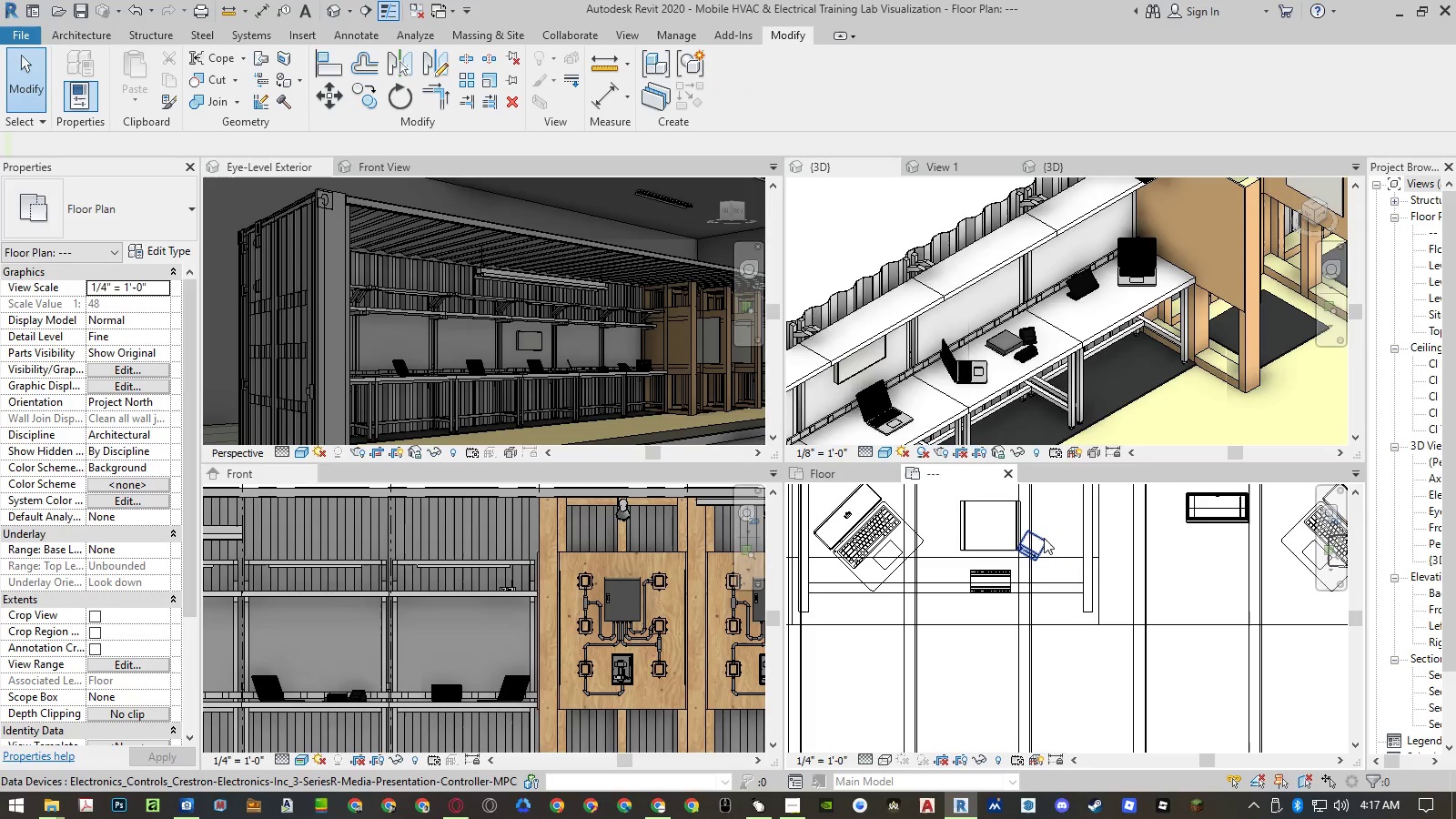 
left_click([1044, 538])
 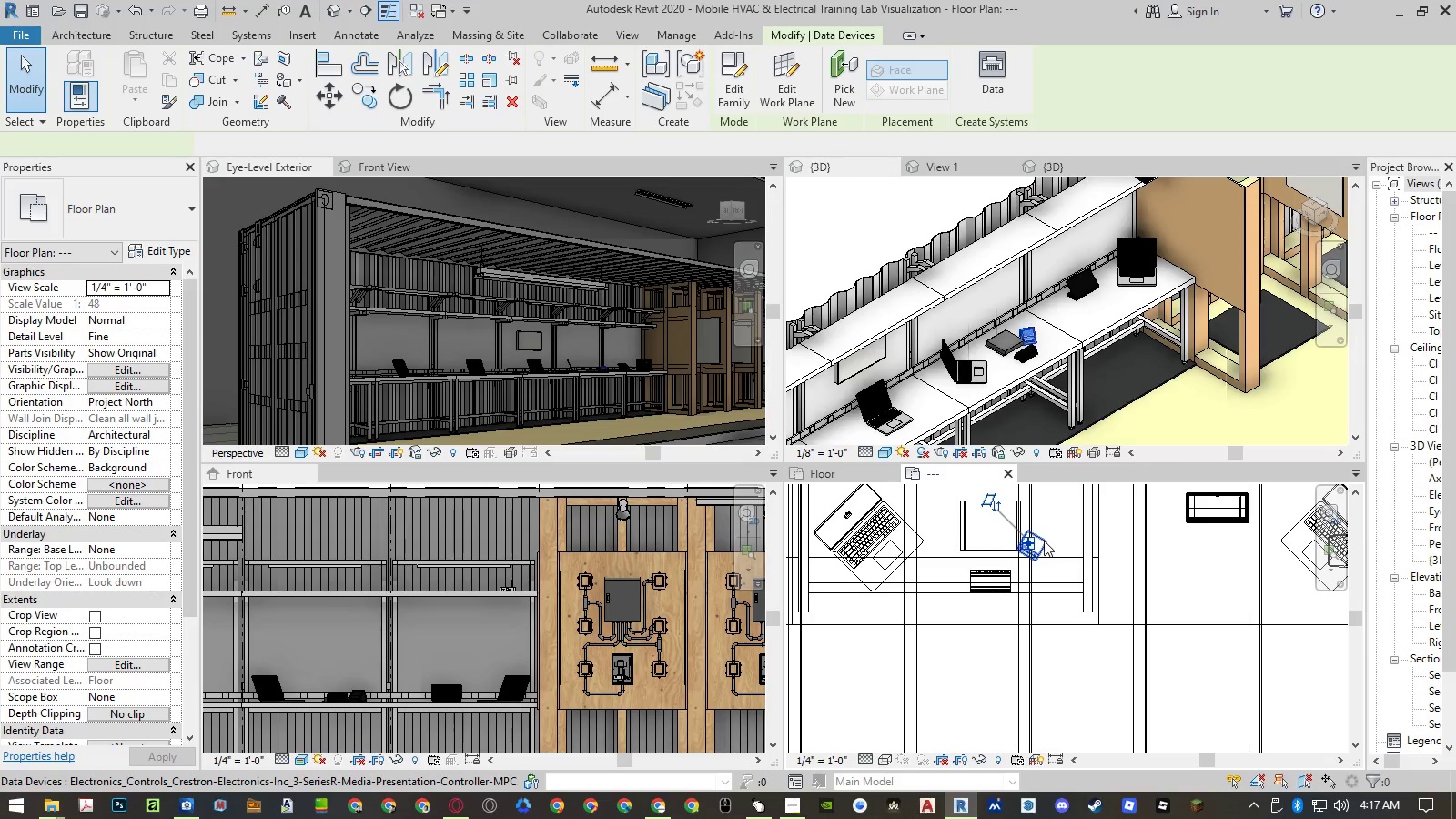 
type(mv)
 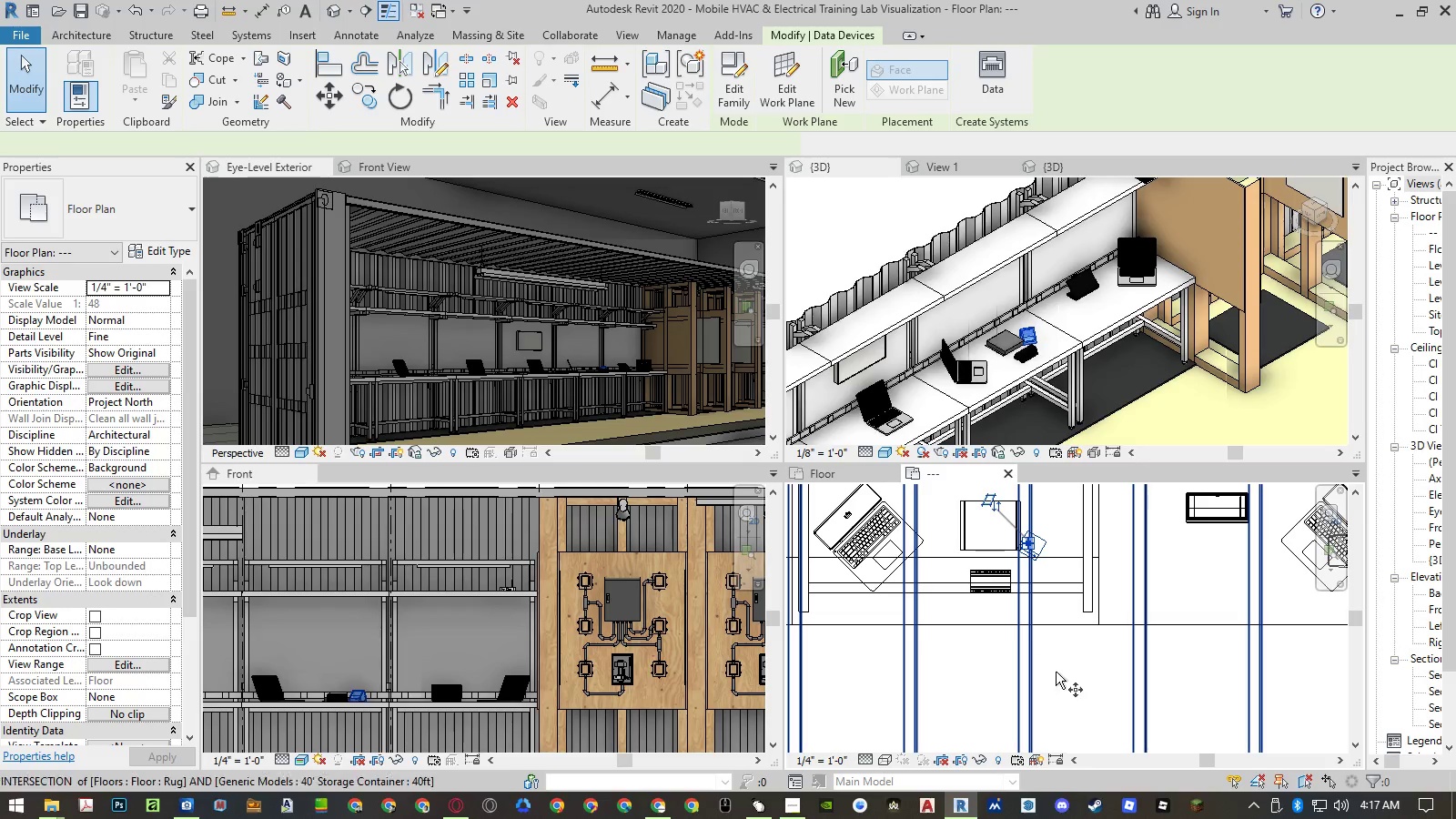 
left_click([1057, 672])
 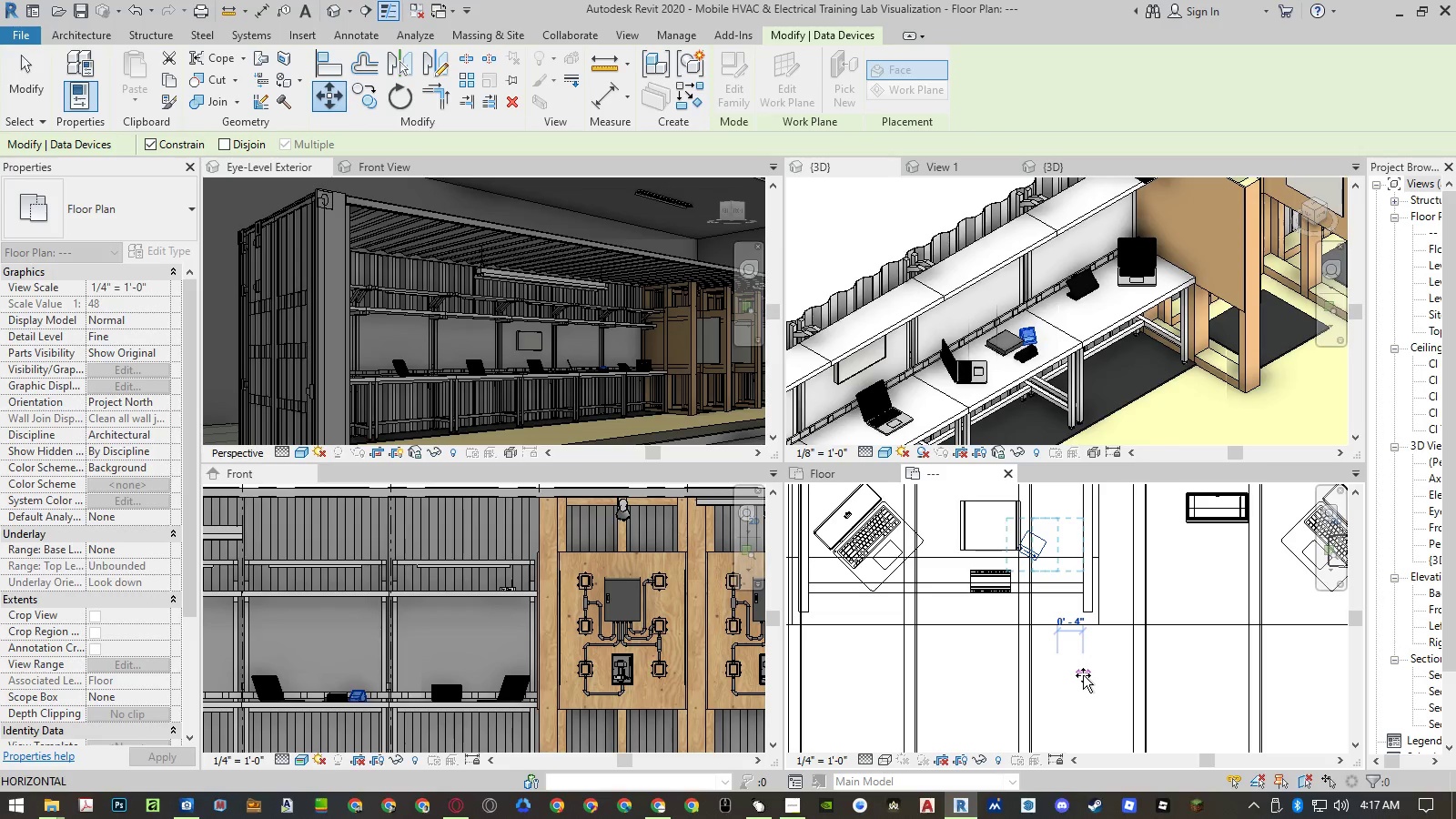 
left_click([1083, 675])
 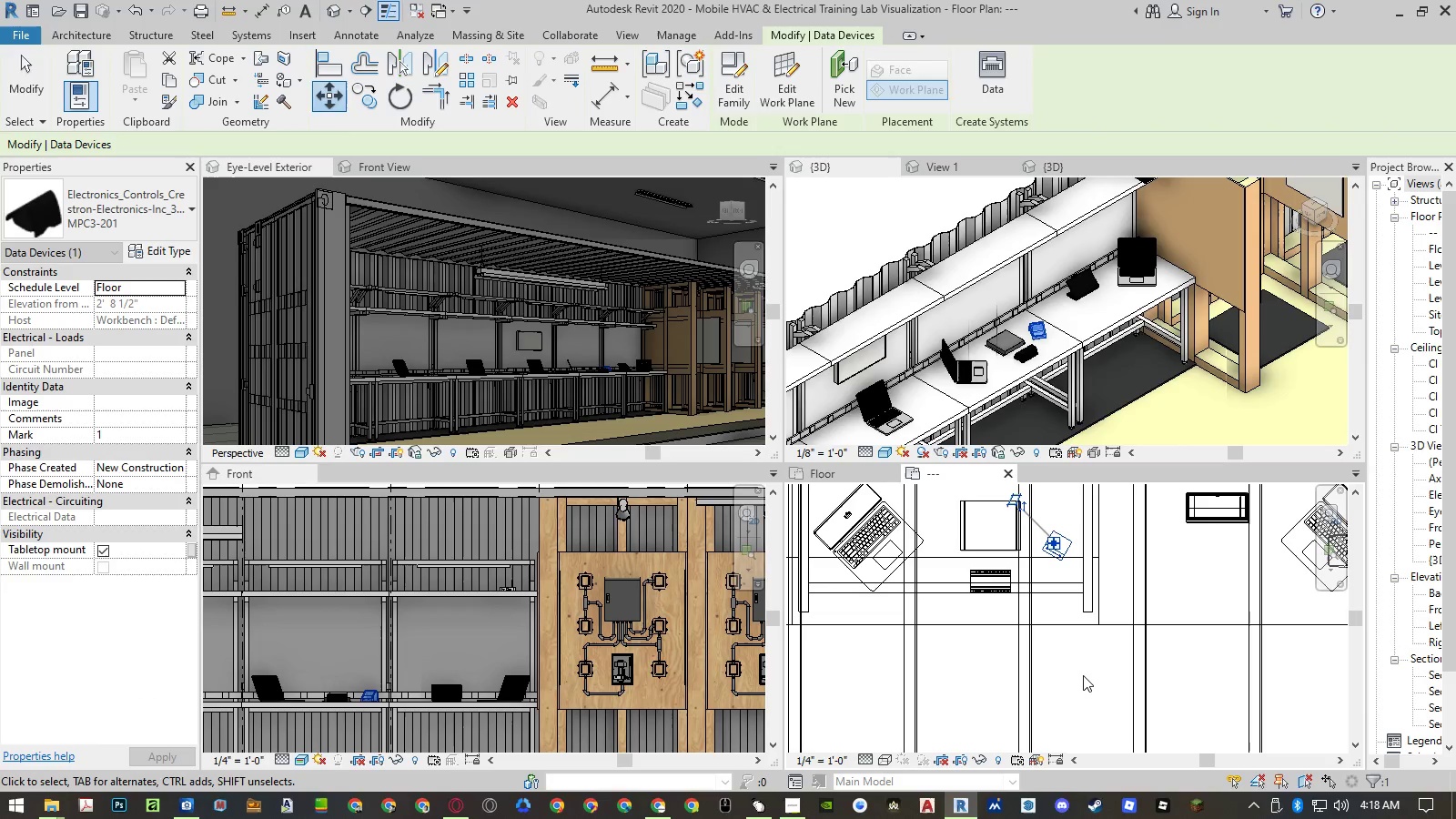 
key(Escape)
 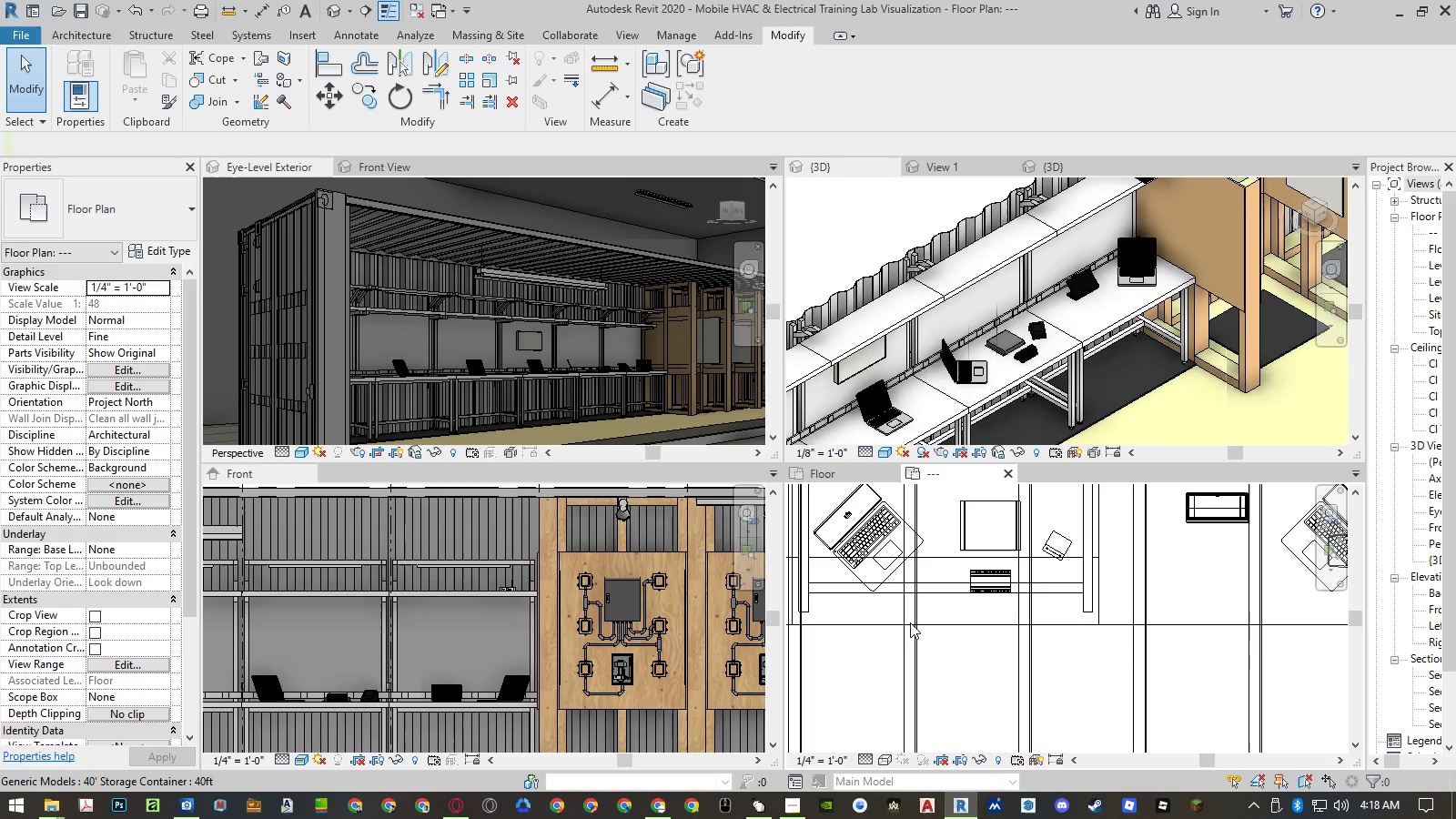 
wait(5.88)
 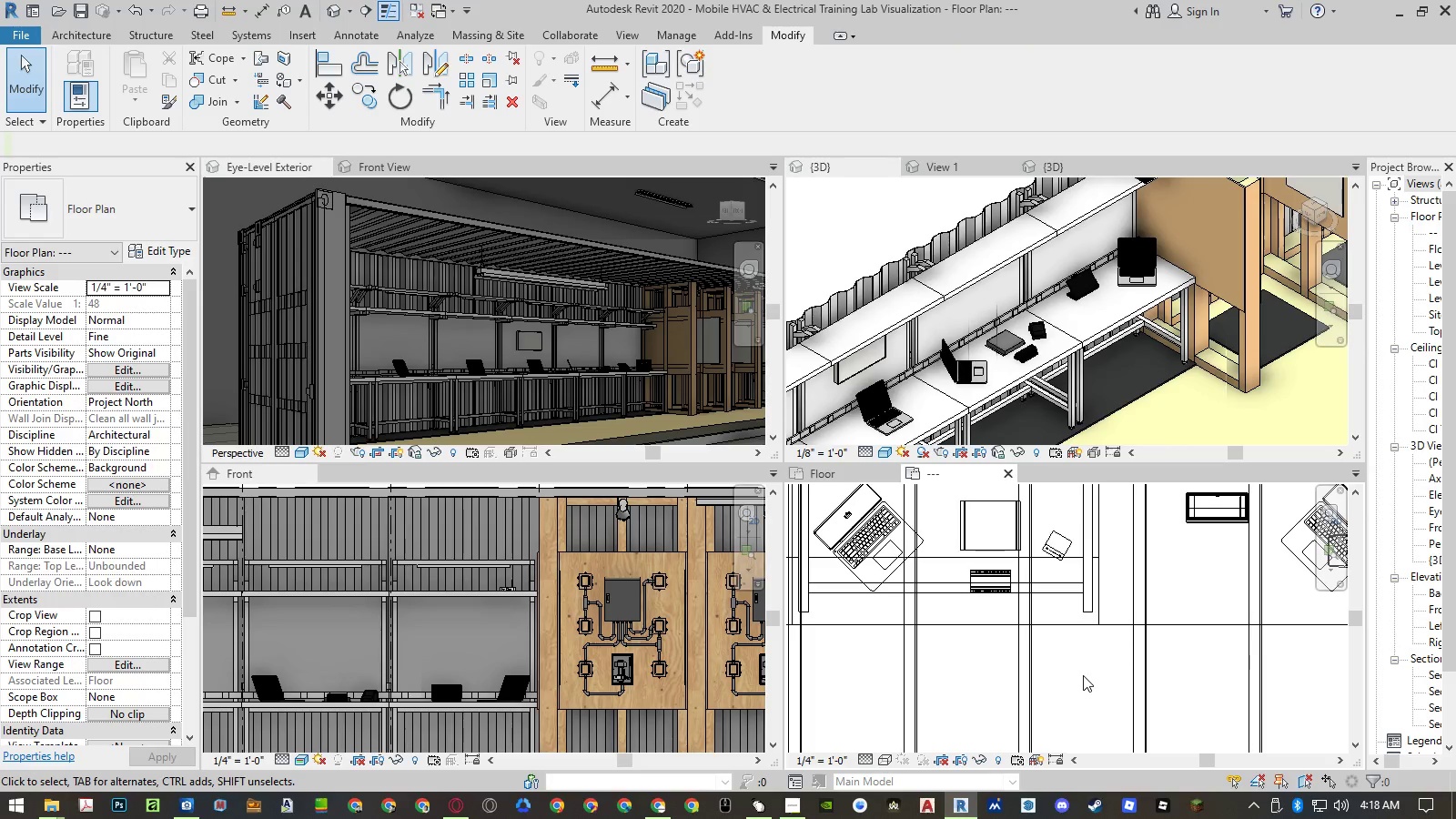 
left_click([451, 536])
 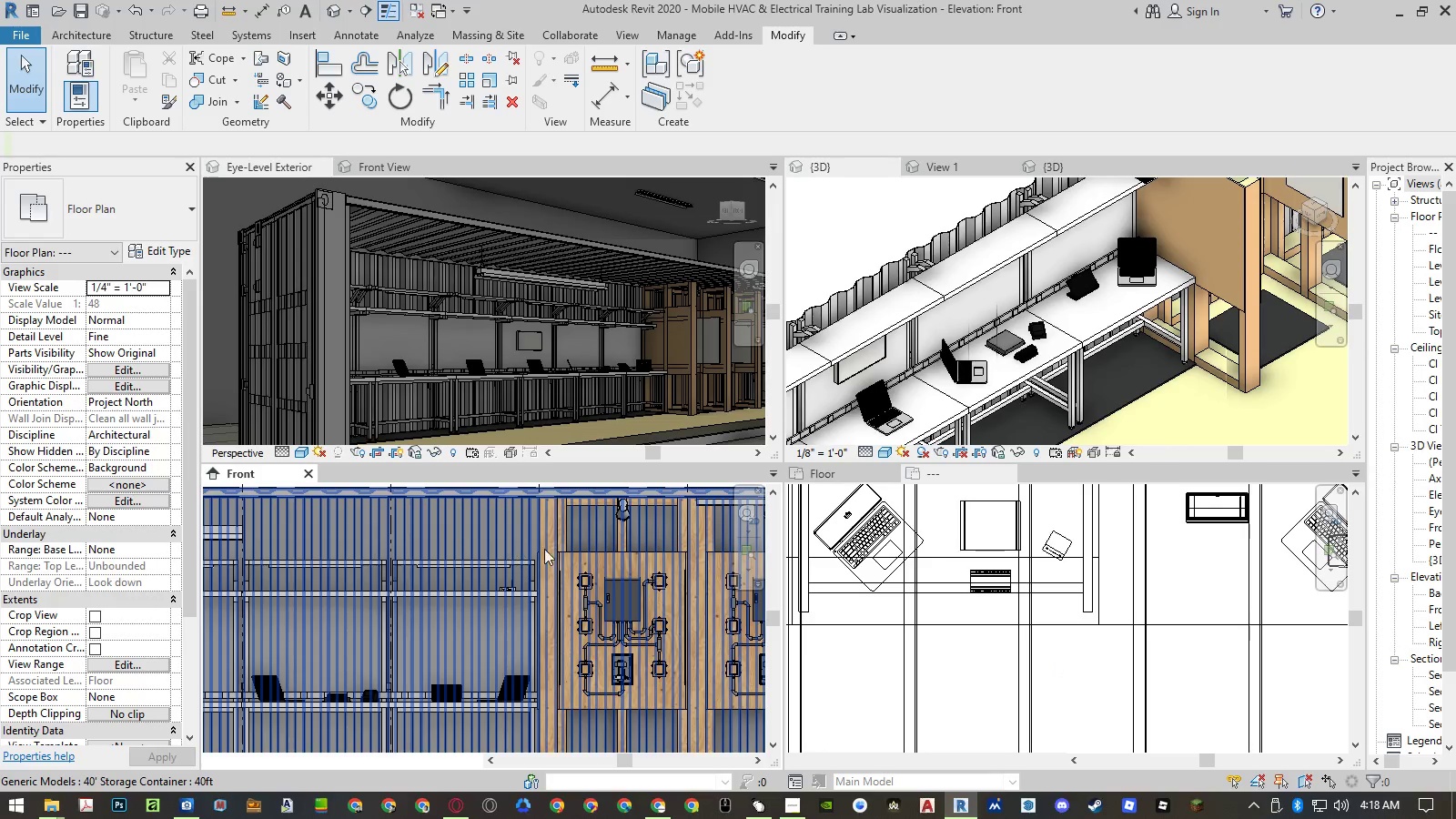 
scroll: coordinate [691, 571], scroll_direction: down, amount: 8.0
 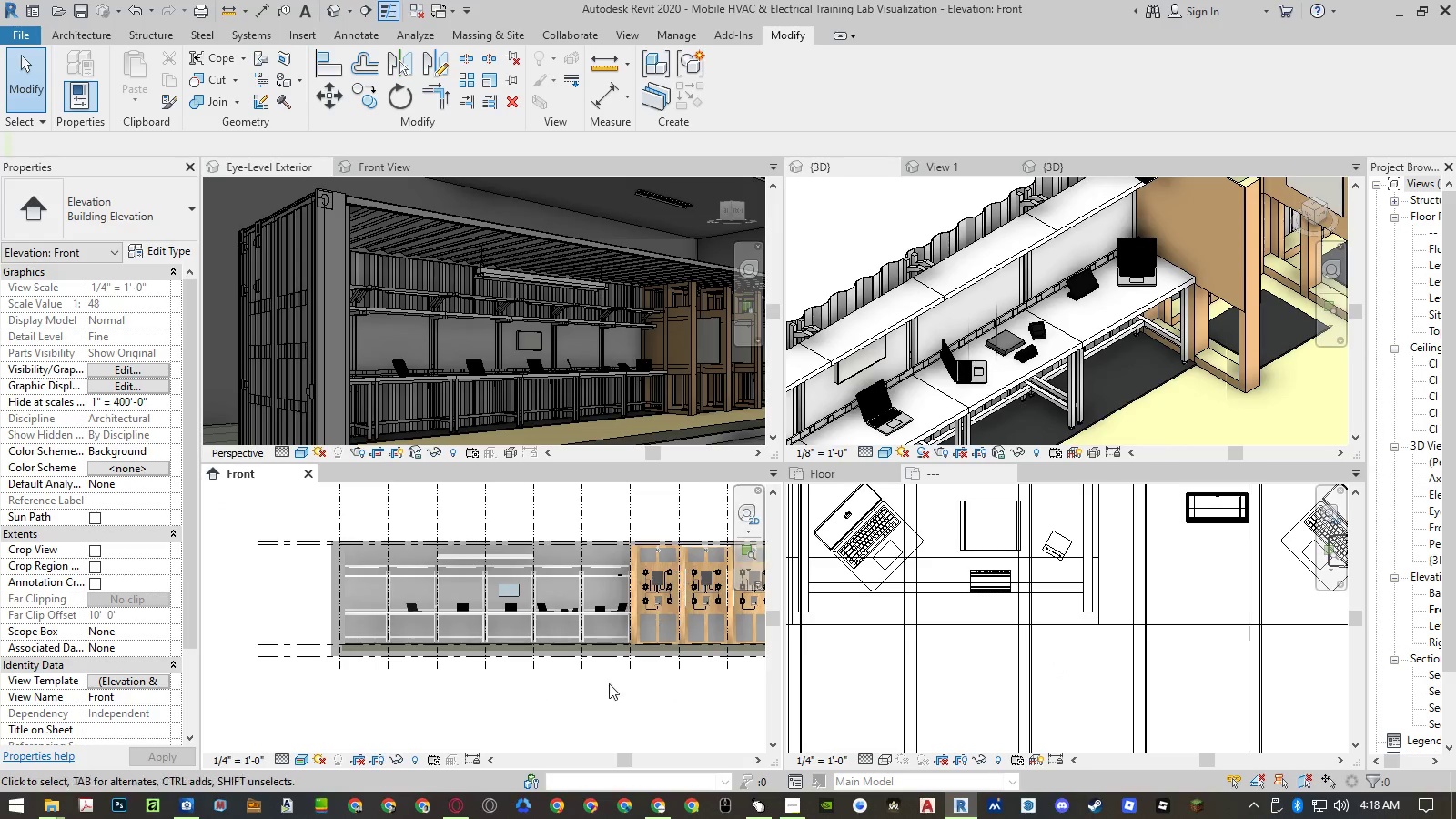 
left_click([592, 710])
 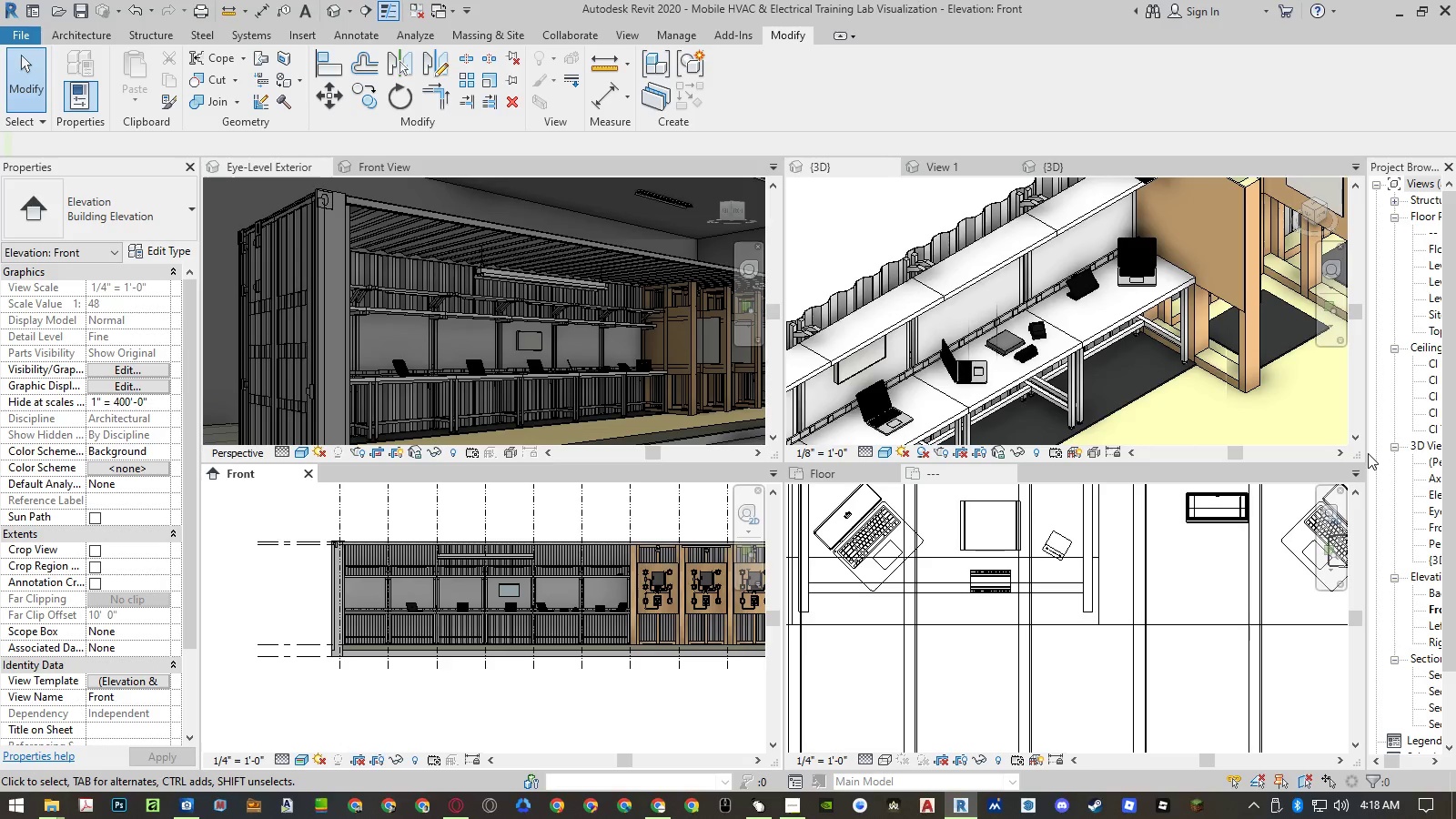 
left_click_drag(start_coordinate=[1365, 453], to_coordinate=[1291, 453])
 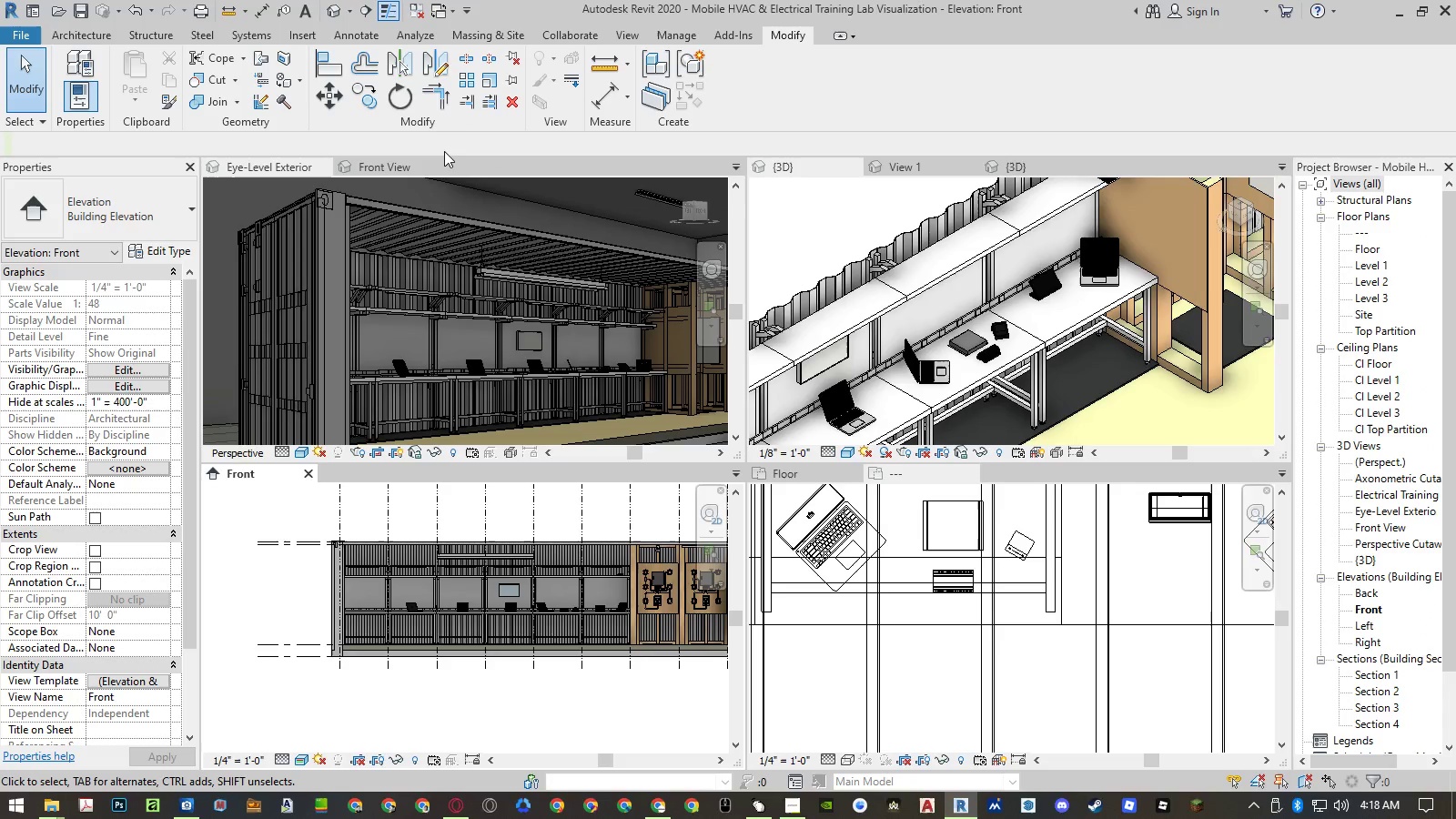 
left_click([441, 165])
 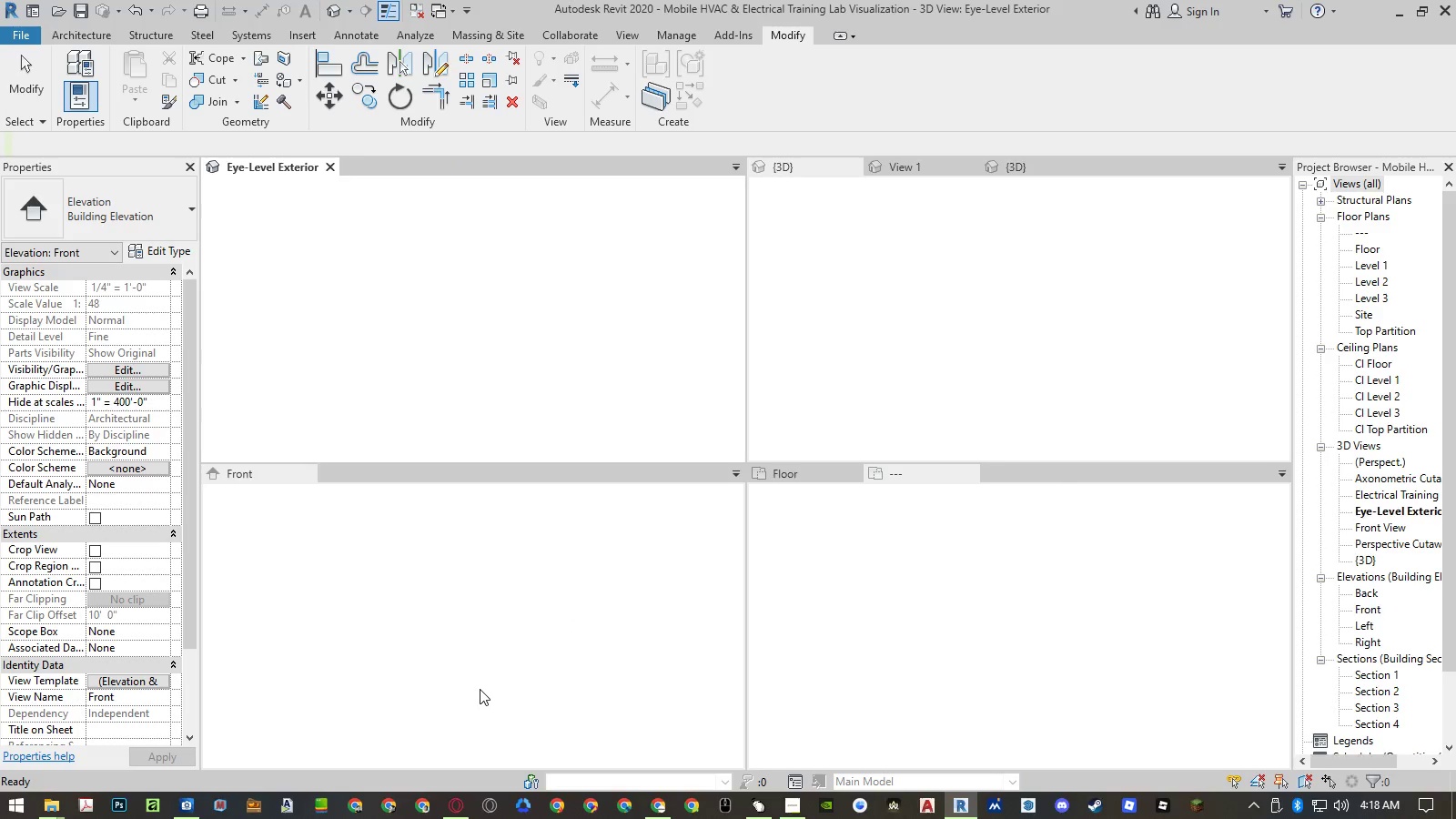 
left_click([480, 689])
 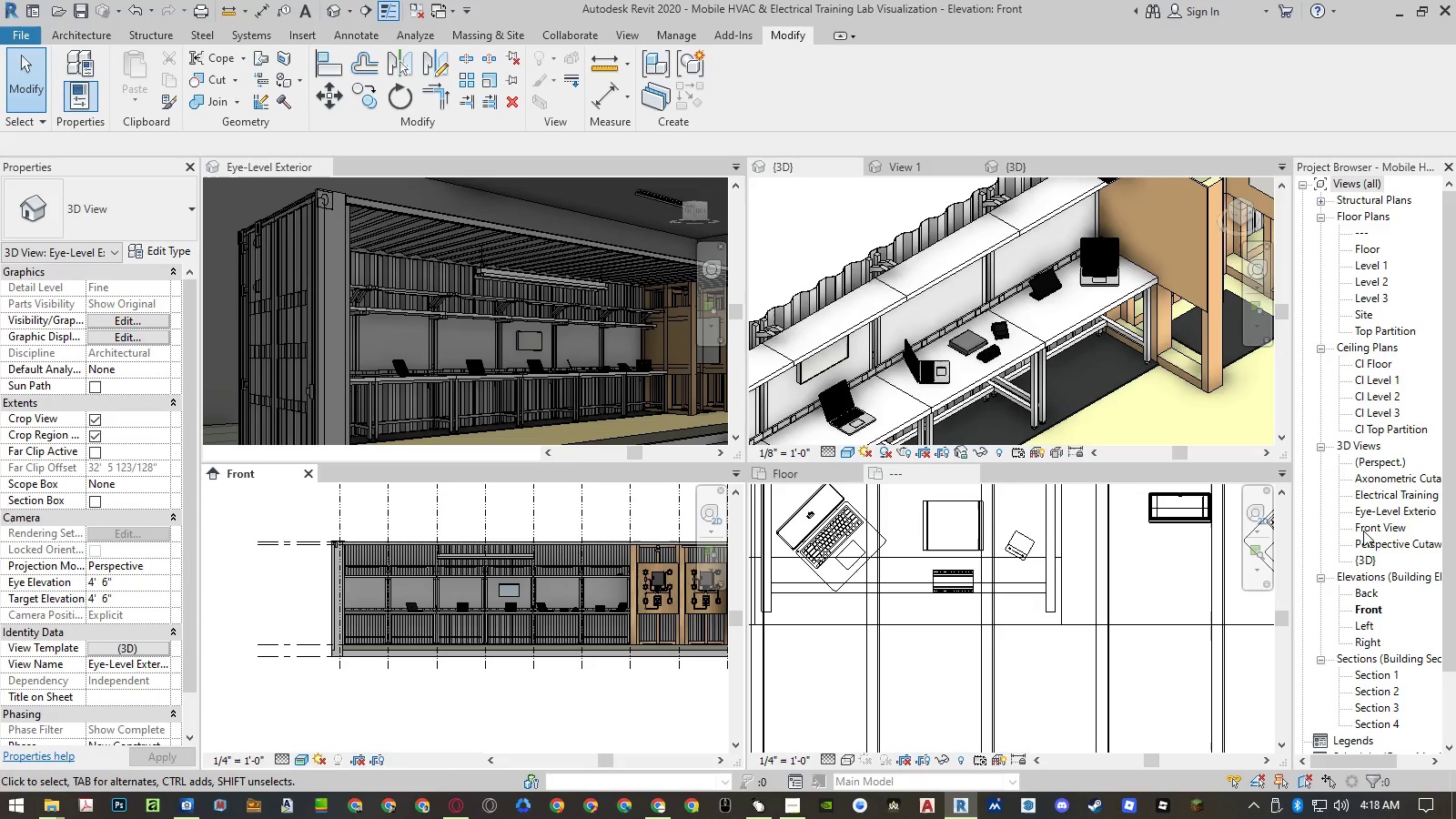 
double_click([1363, 533])
 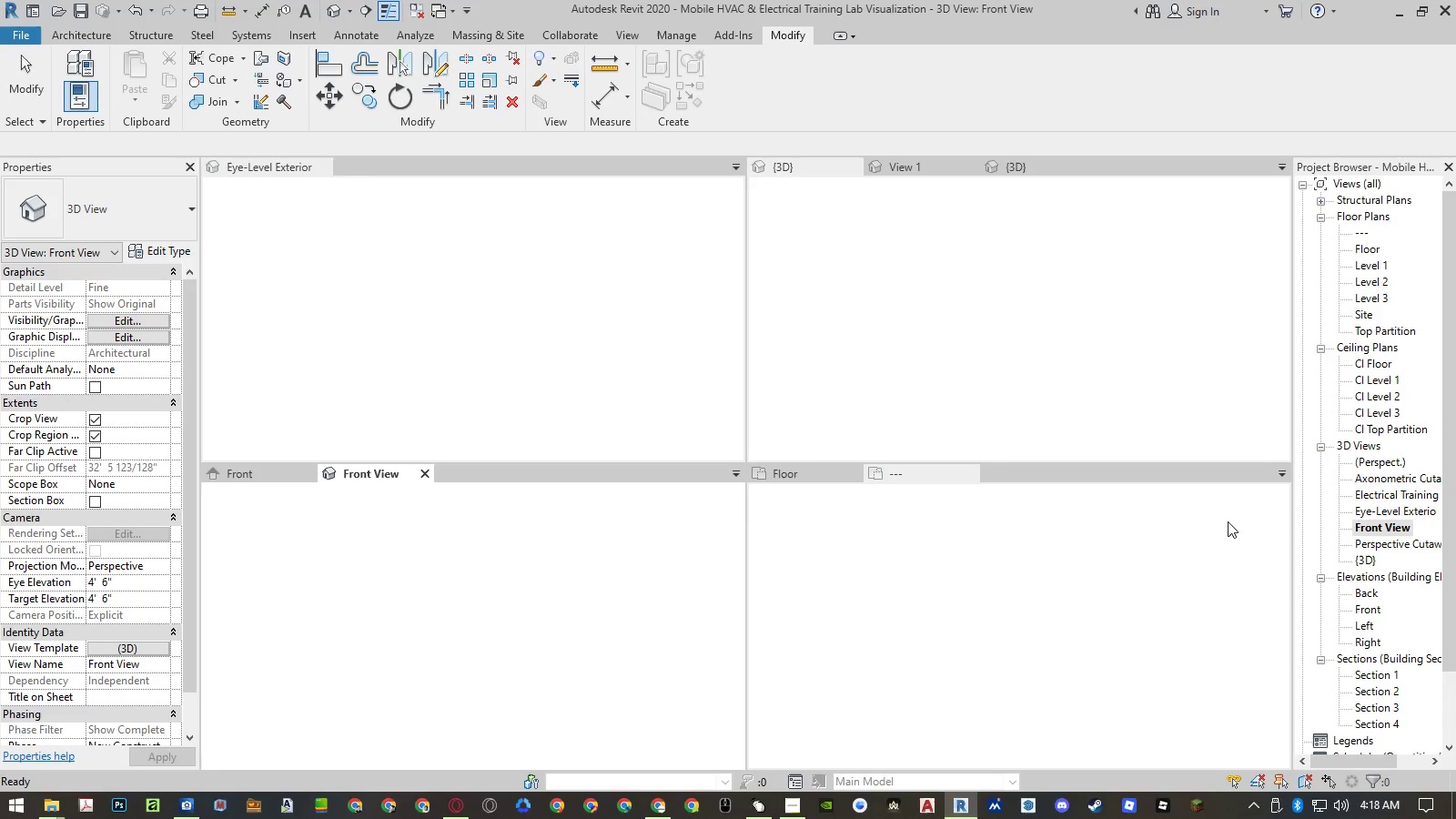 
mouse_move([545, 513])
 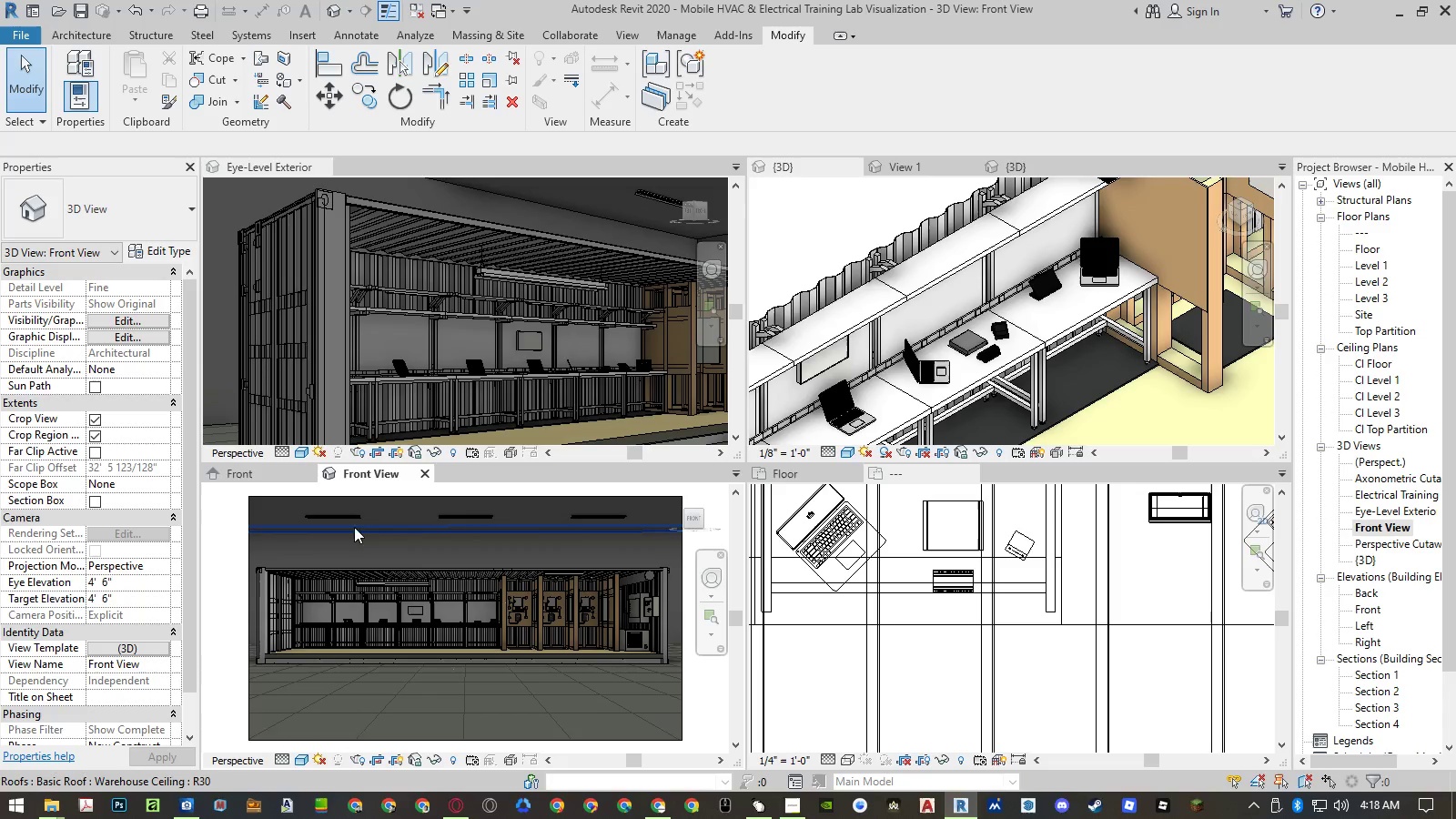 
mouse_move([255, 611])
 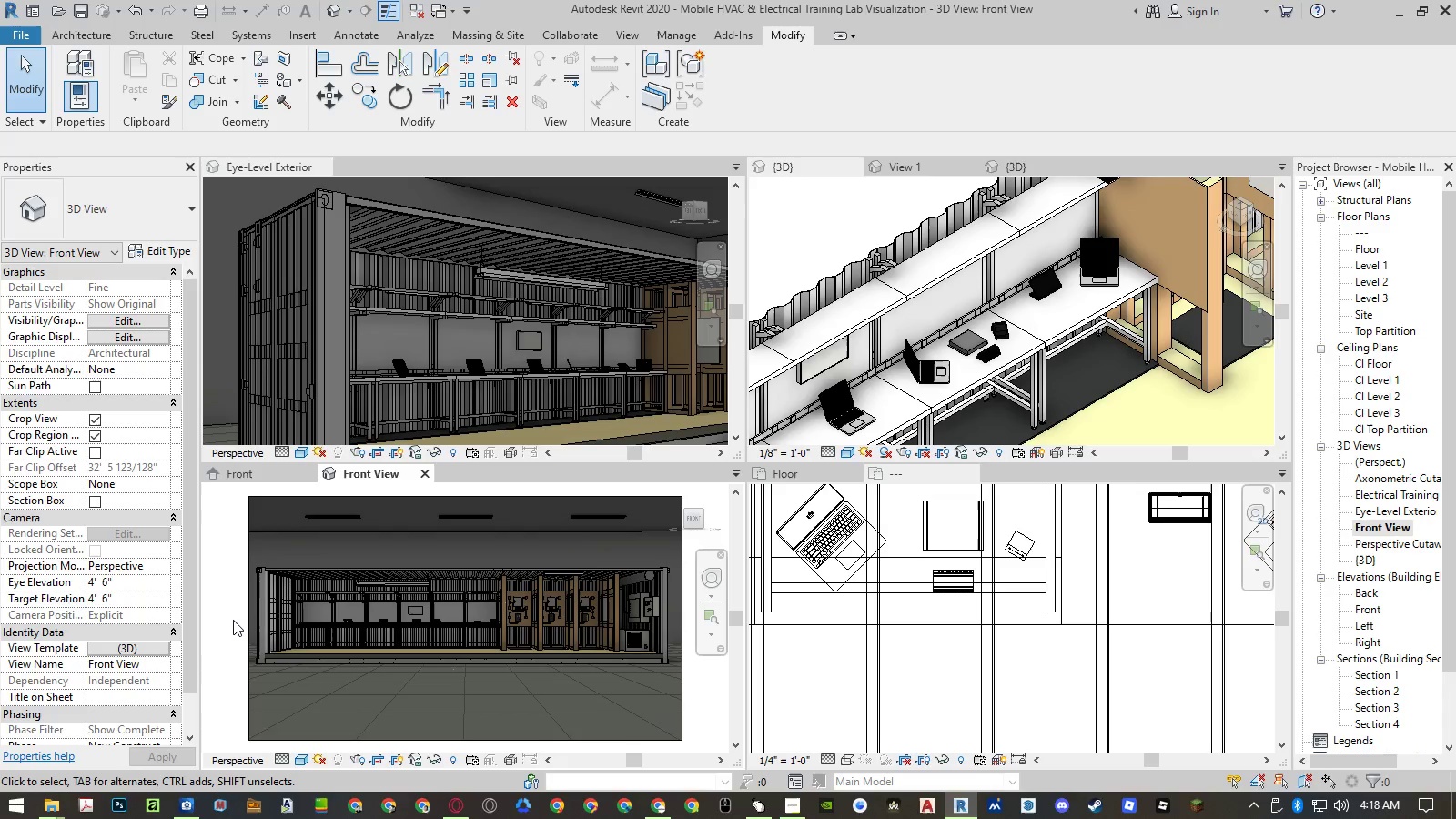 
right_click([232, 620])
 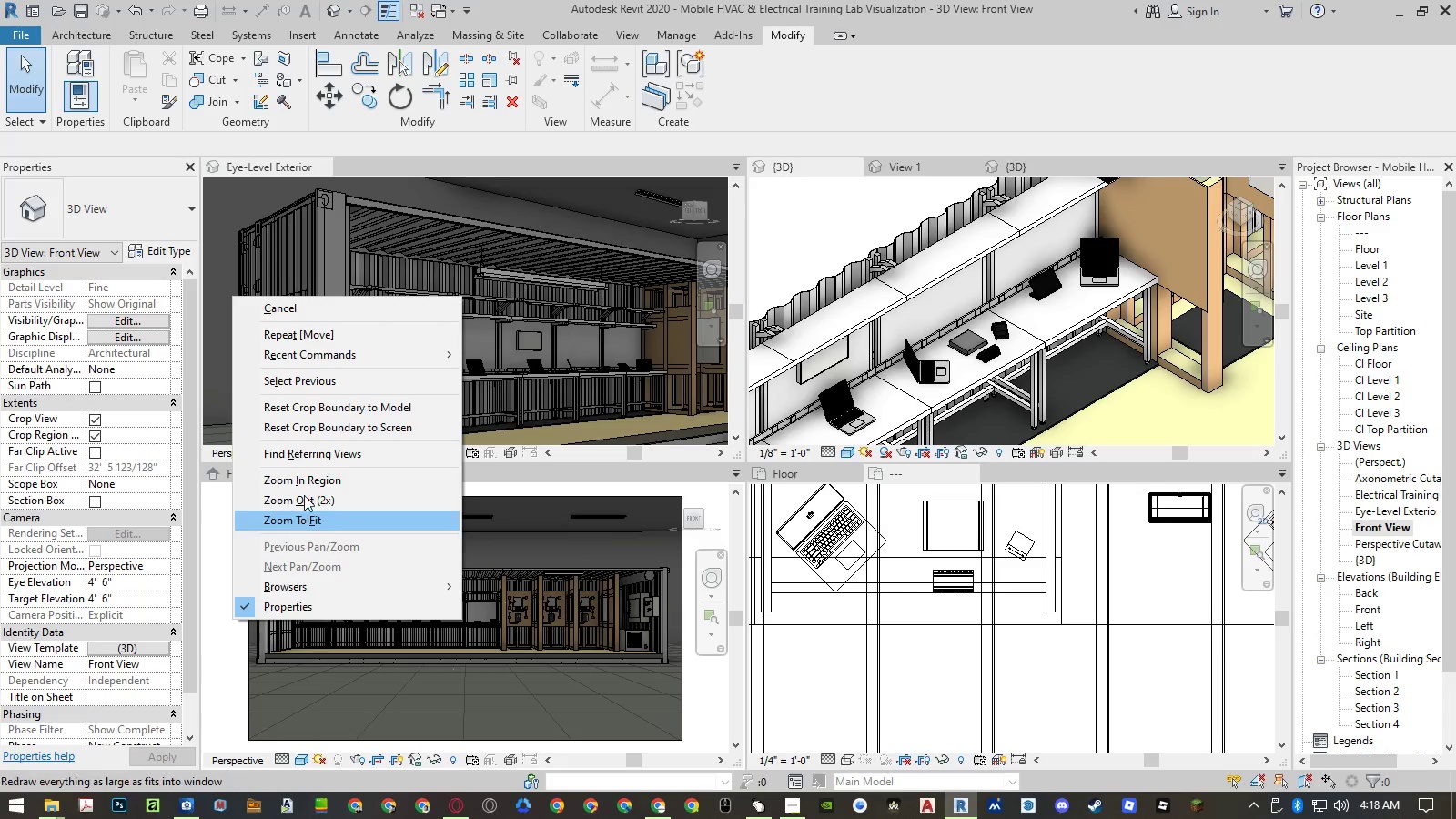 
left_click([309, 471])
 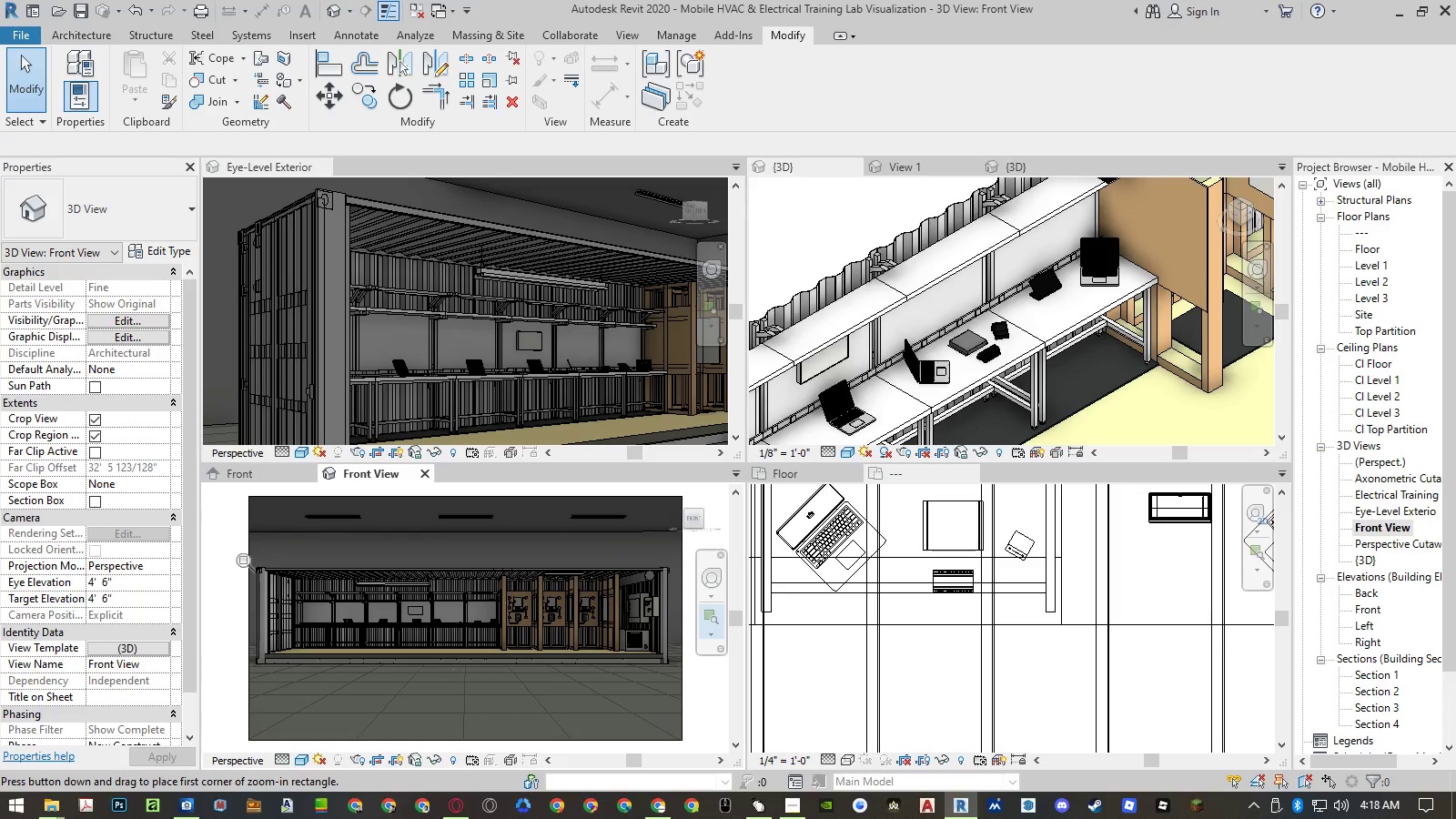 
left_click_drag(start_coordinate=[228, 550], to_coordinate=[516, 682])
 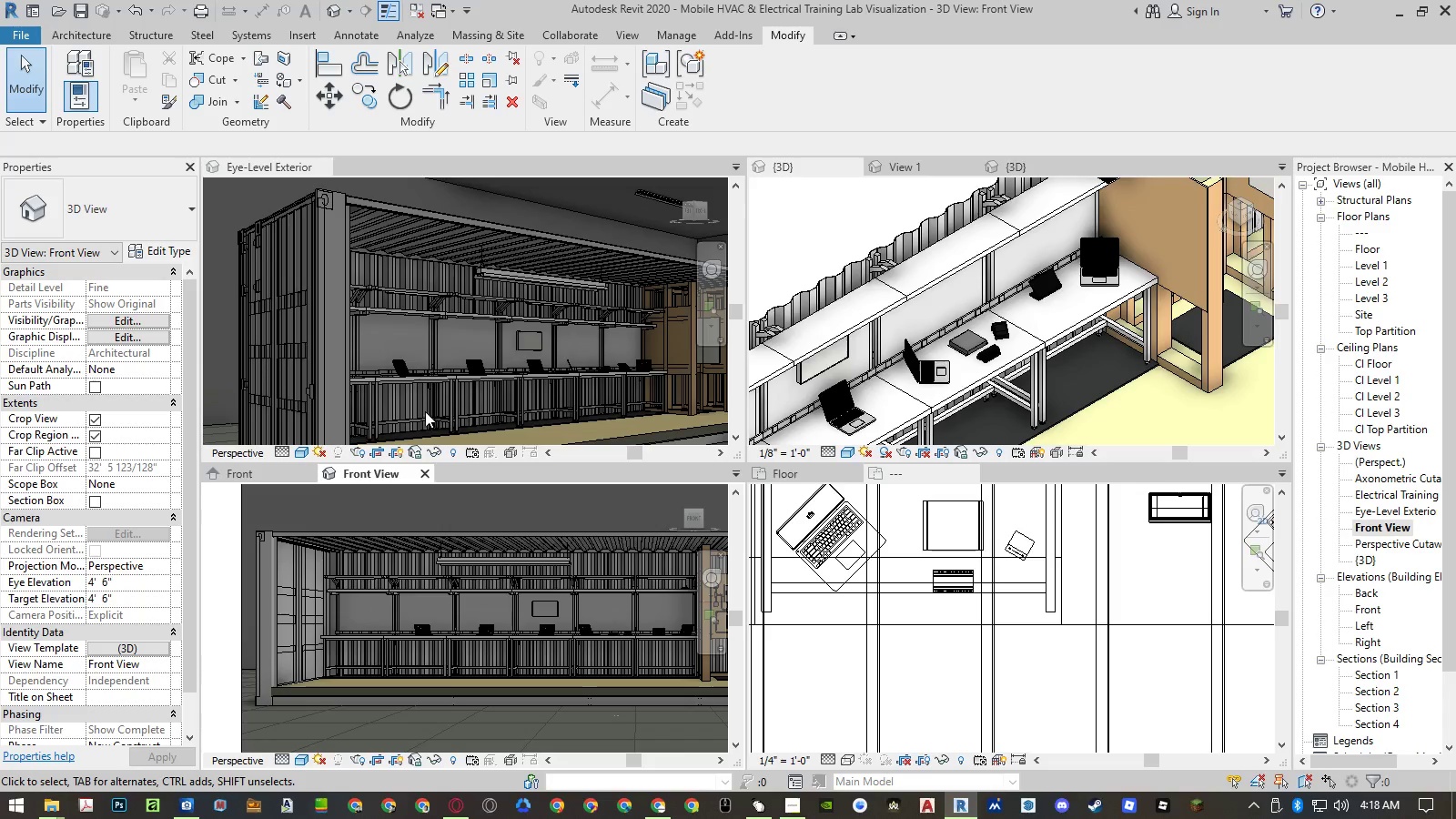 
wait(6.27)
 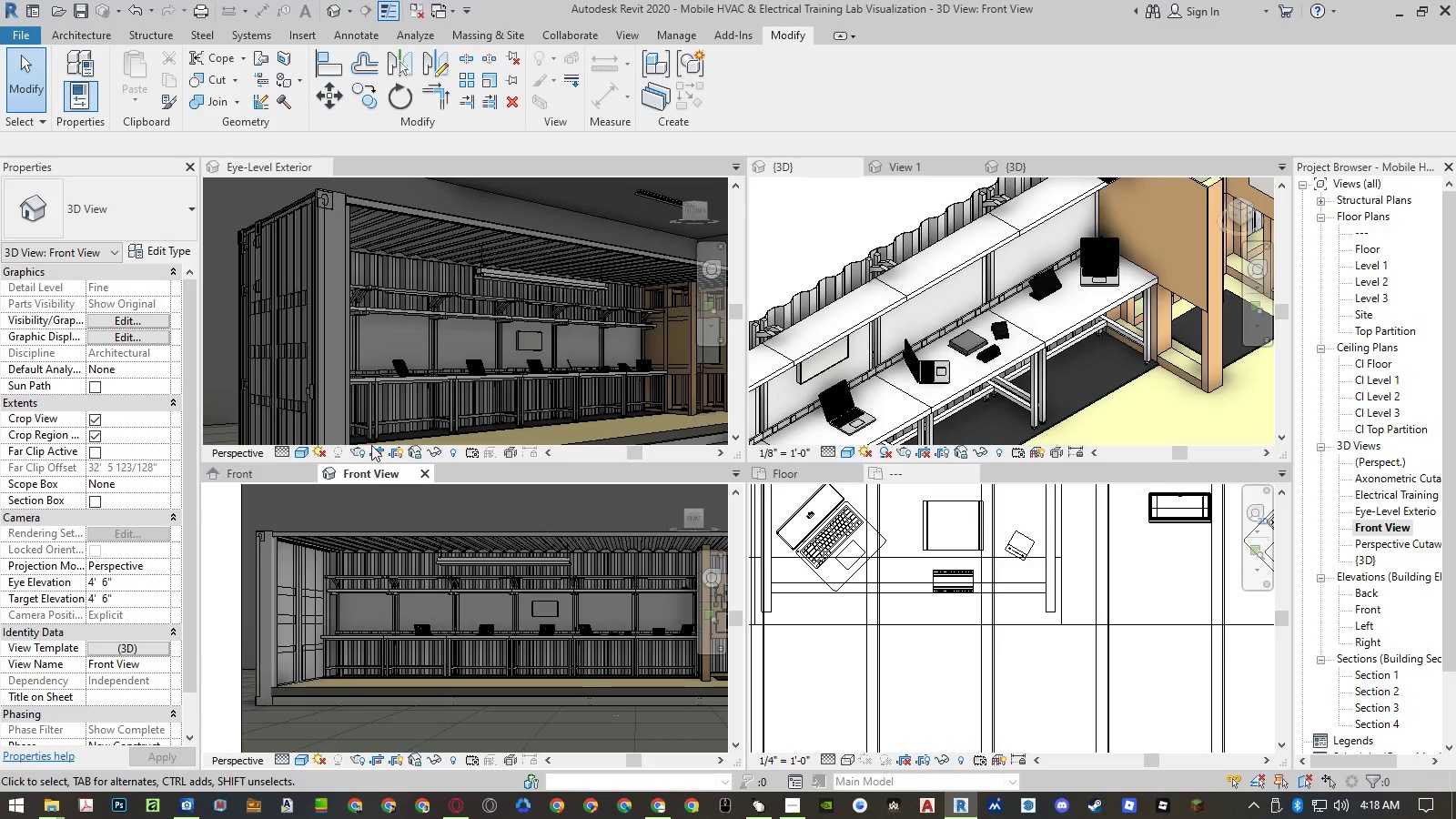 
left_click([658, 809])
 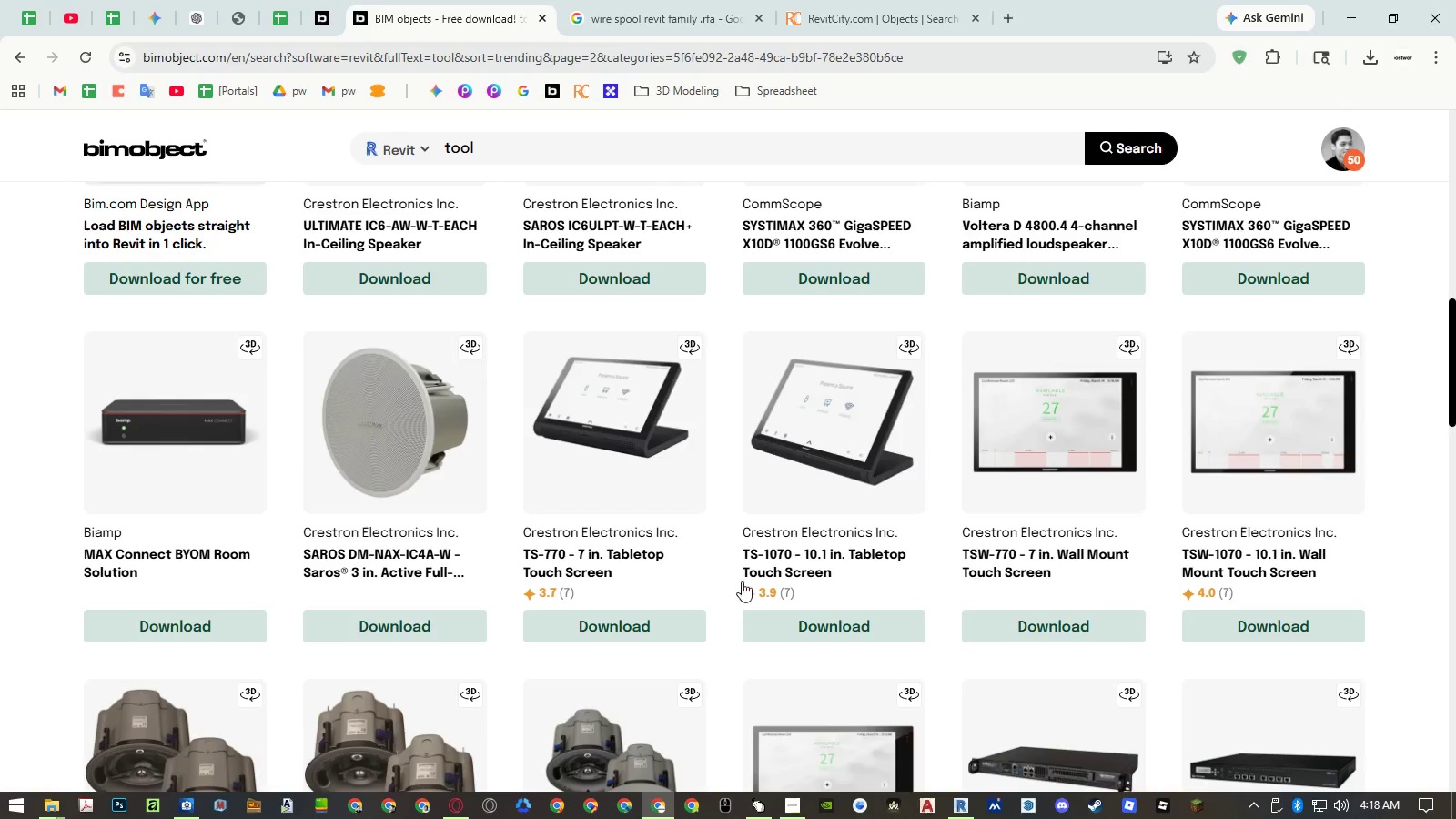 
scroll: coordinate [757, 531], scroll_direction: down, amount: 14.0
 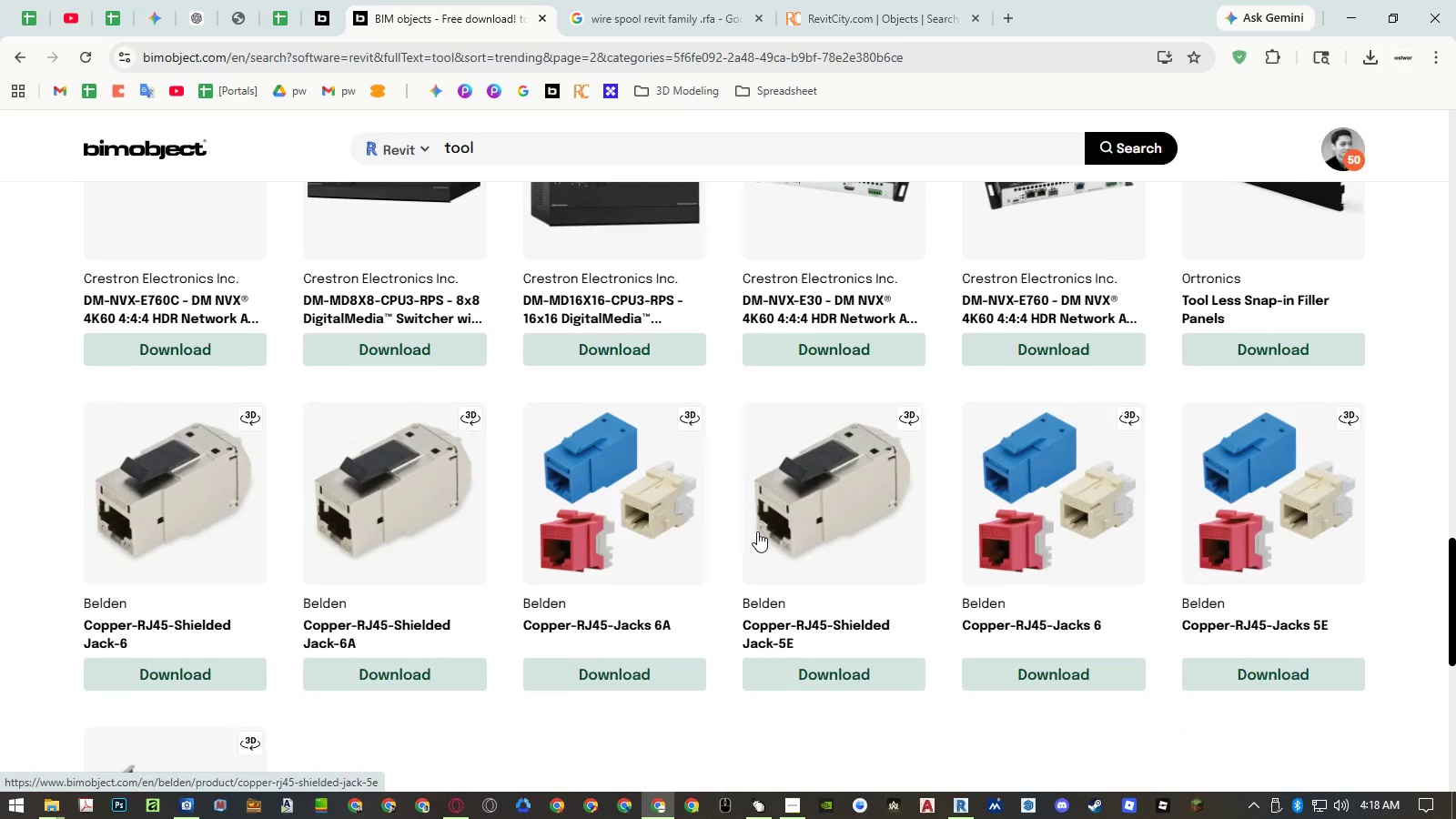 
scroll: coordinate [760, 531], scroll_direction: up, amount: 3.0
 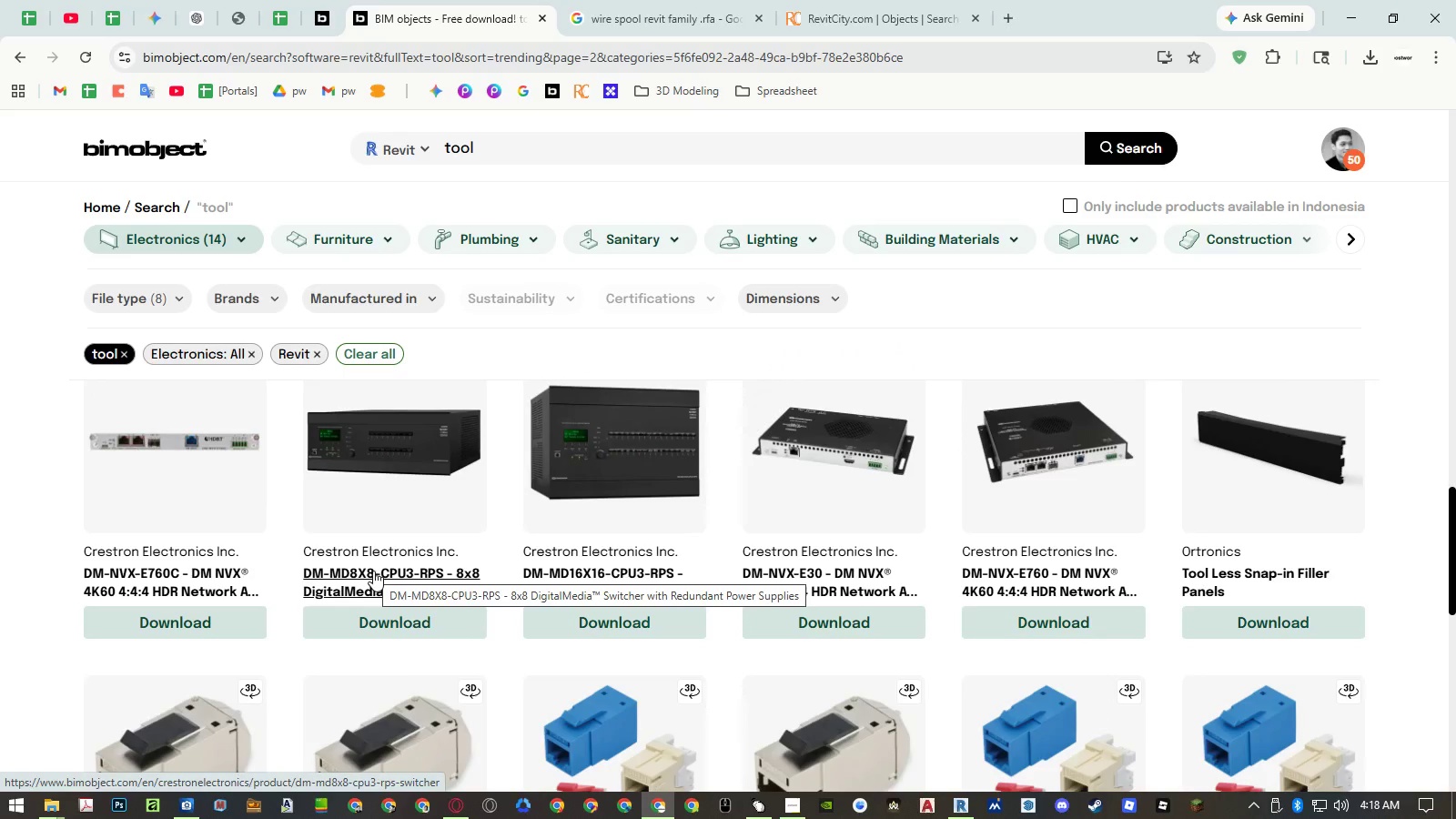 
middle_click([373, 571])
 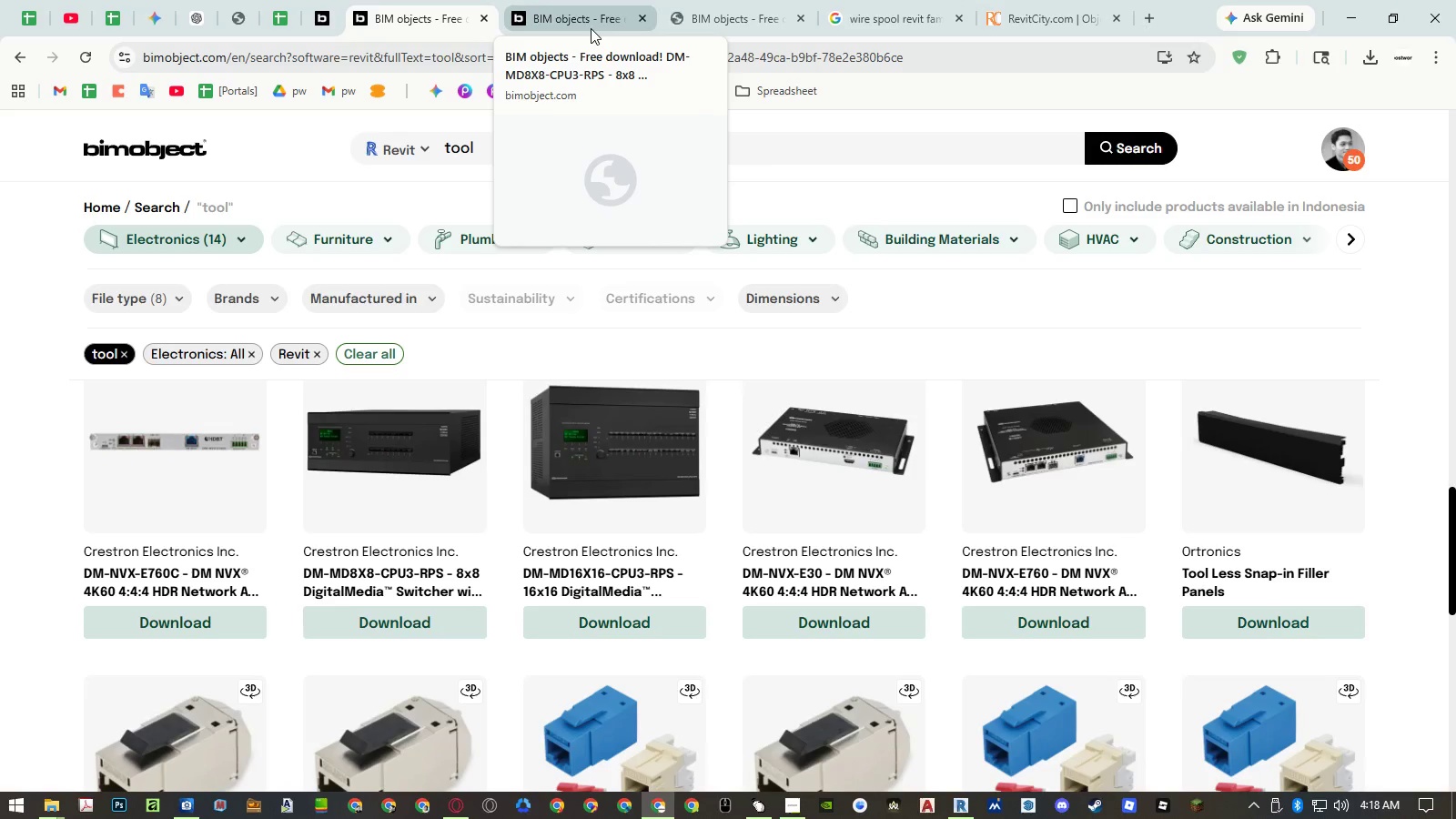 
left_click([591, 28])
 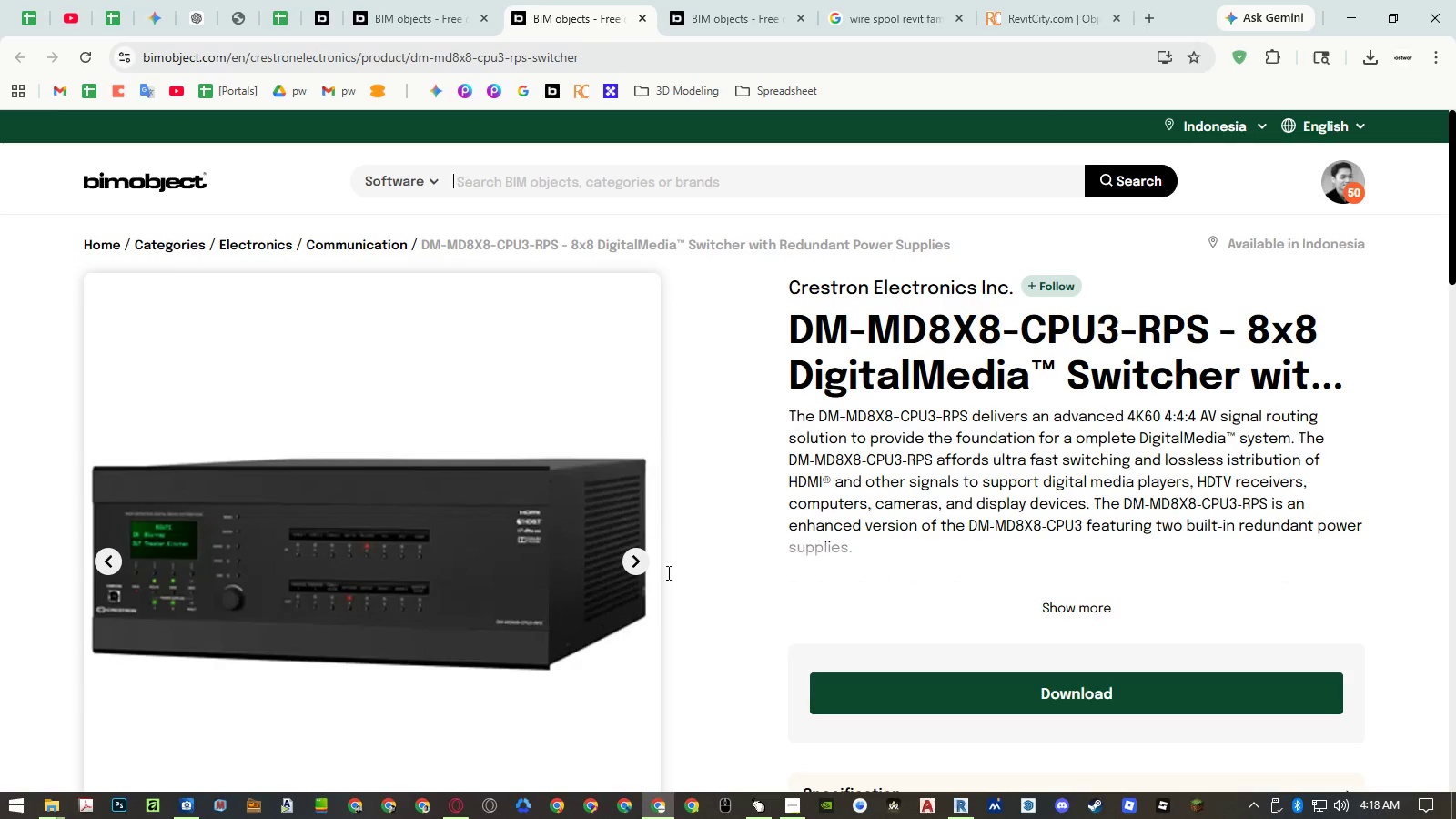 
scroll: coordinate [603, 649], scroll_direction: down, amount: 2.0
 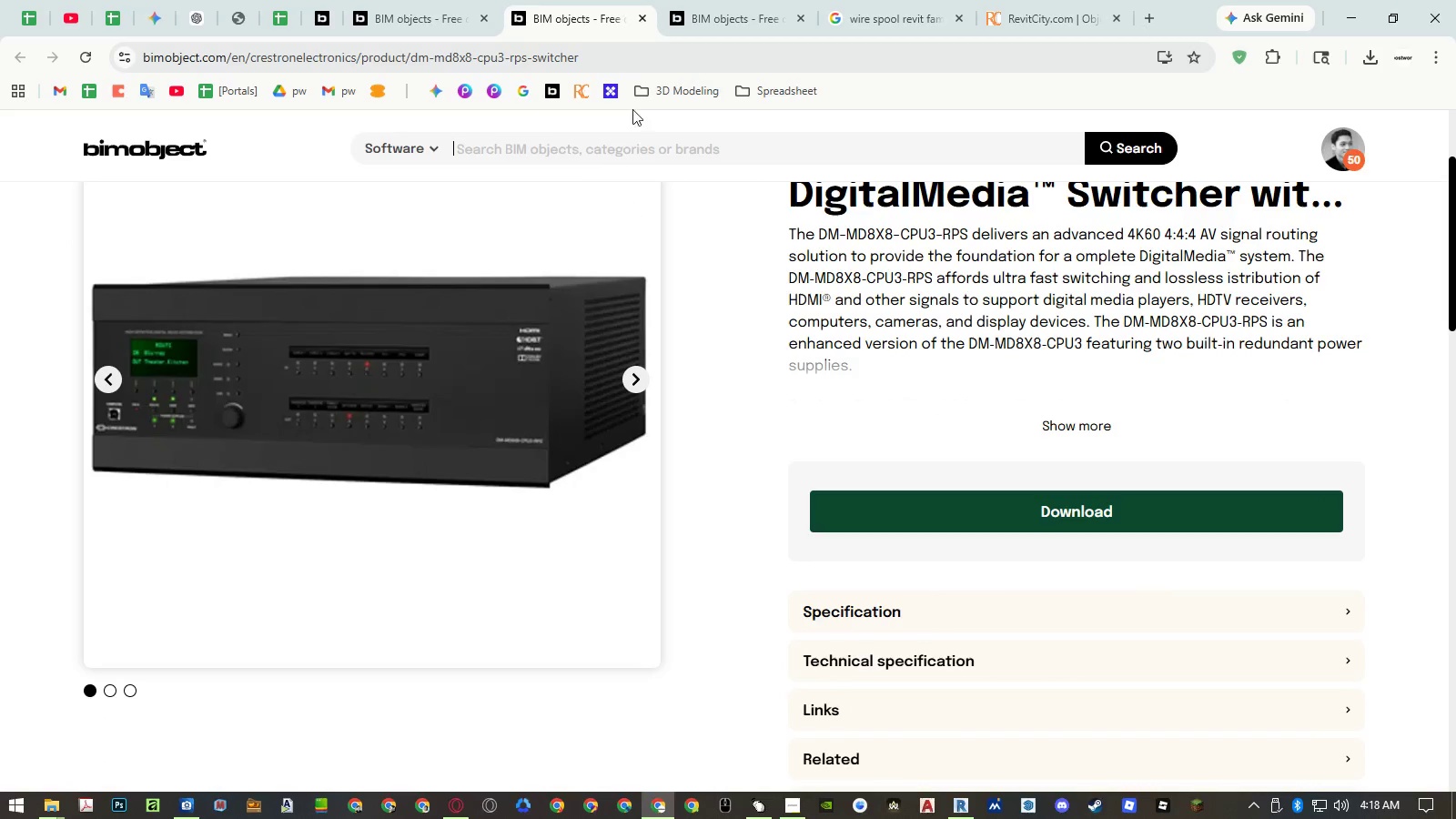 
left_click([707, 20])
 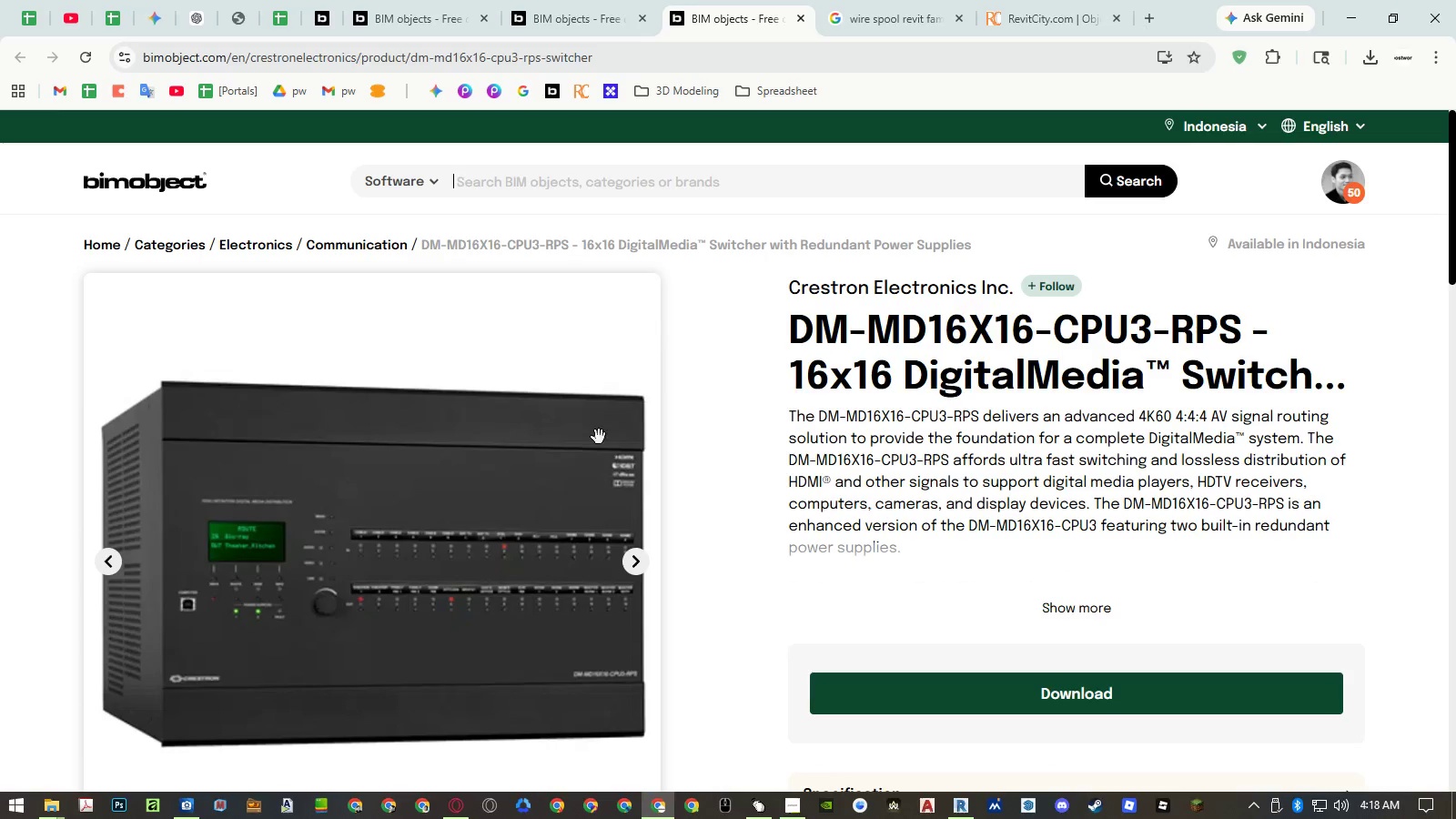 
scroll: coordinate [585, 453], scroll_direction: down, amount: 3.0
 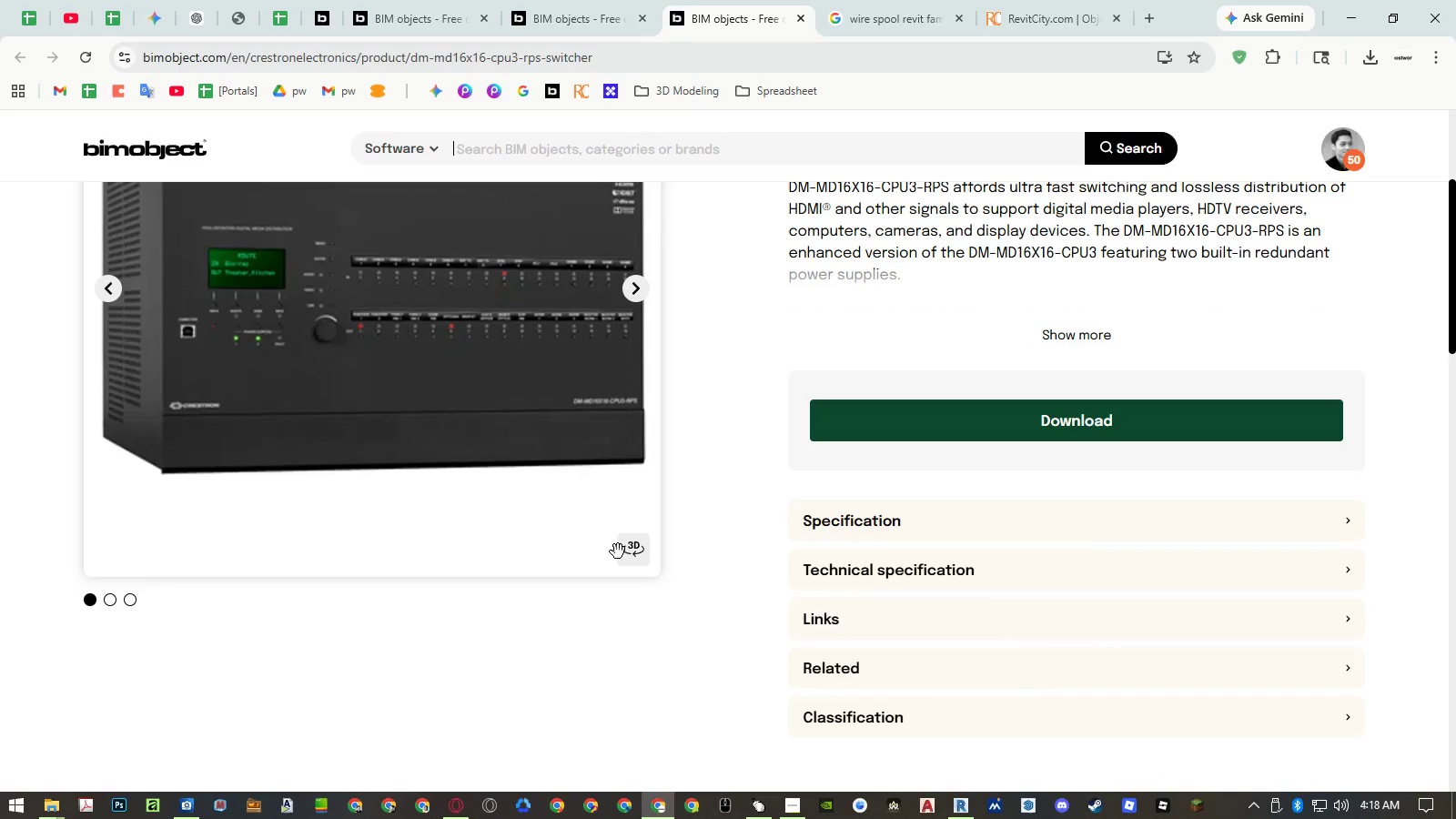 
left_click([633, 557])
 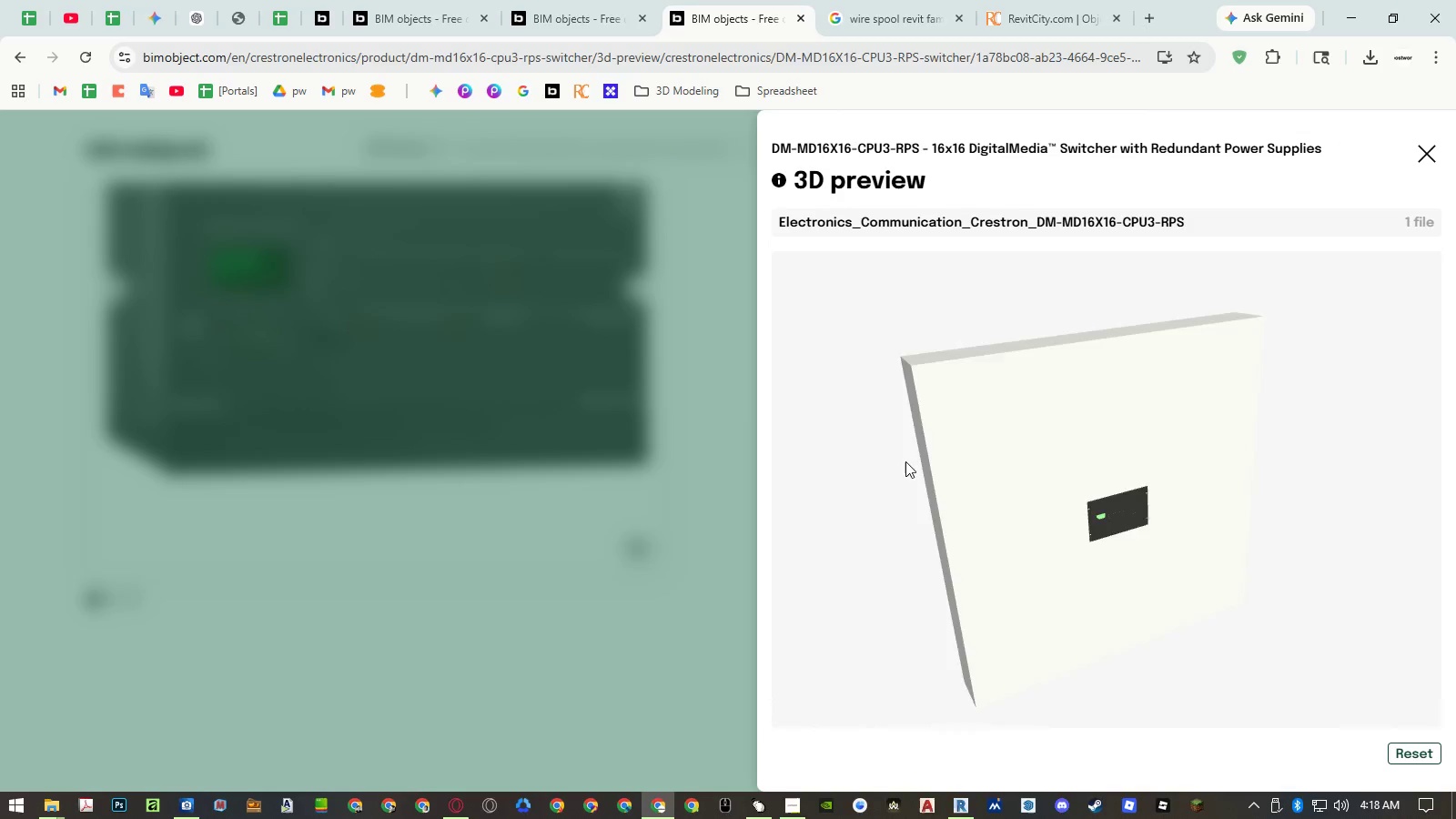 
scroll: coordinate [1111, 505], scroll_direction: up, amount: 6.0
 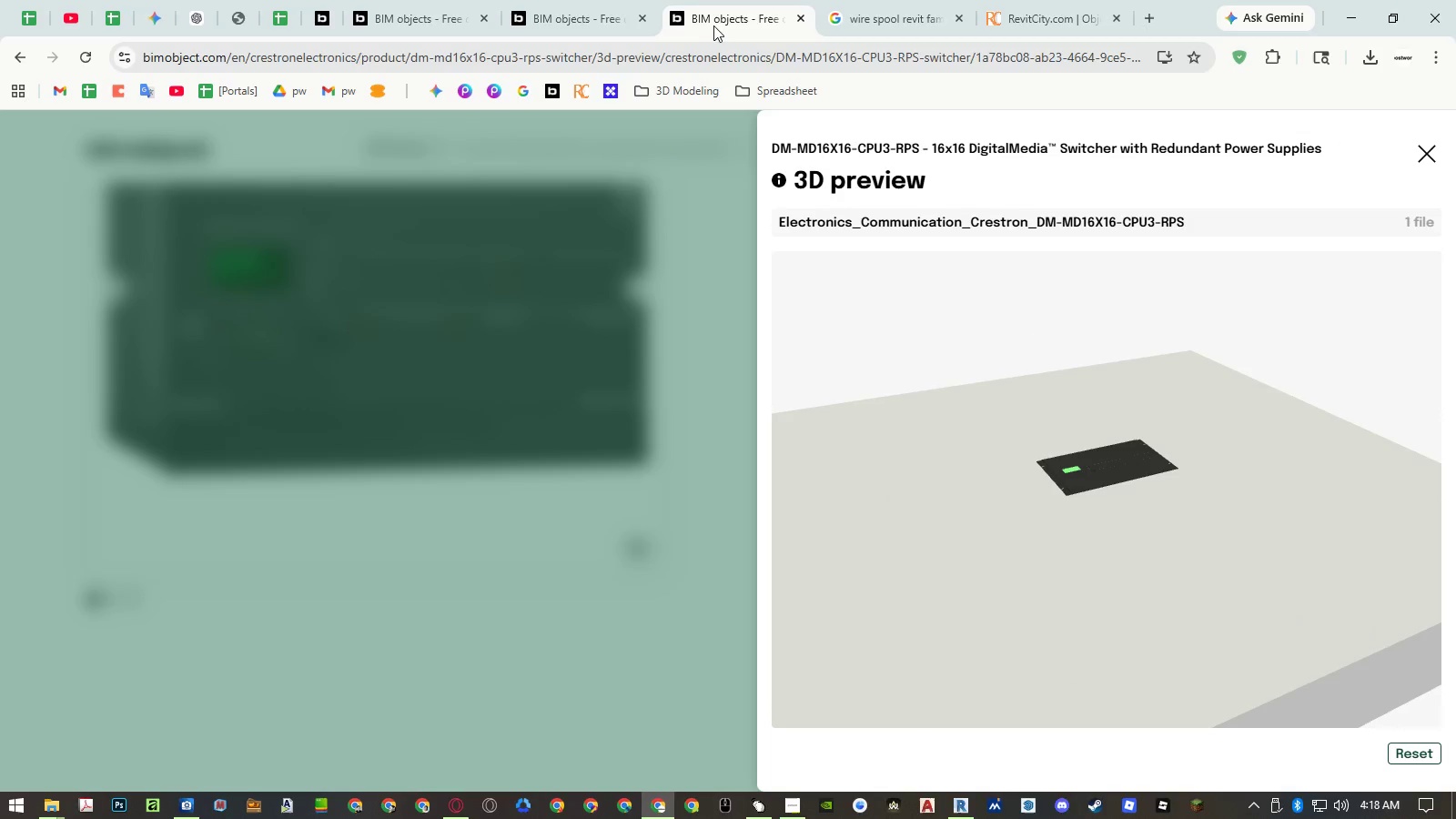 
middle_click([715, 22])
 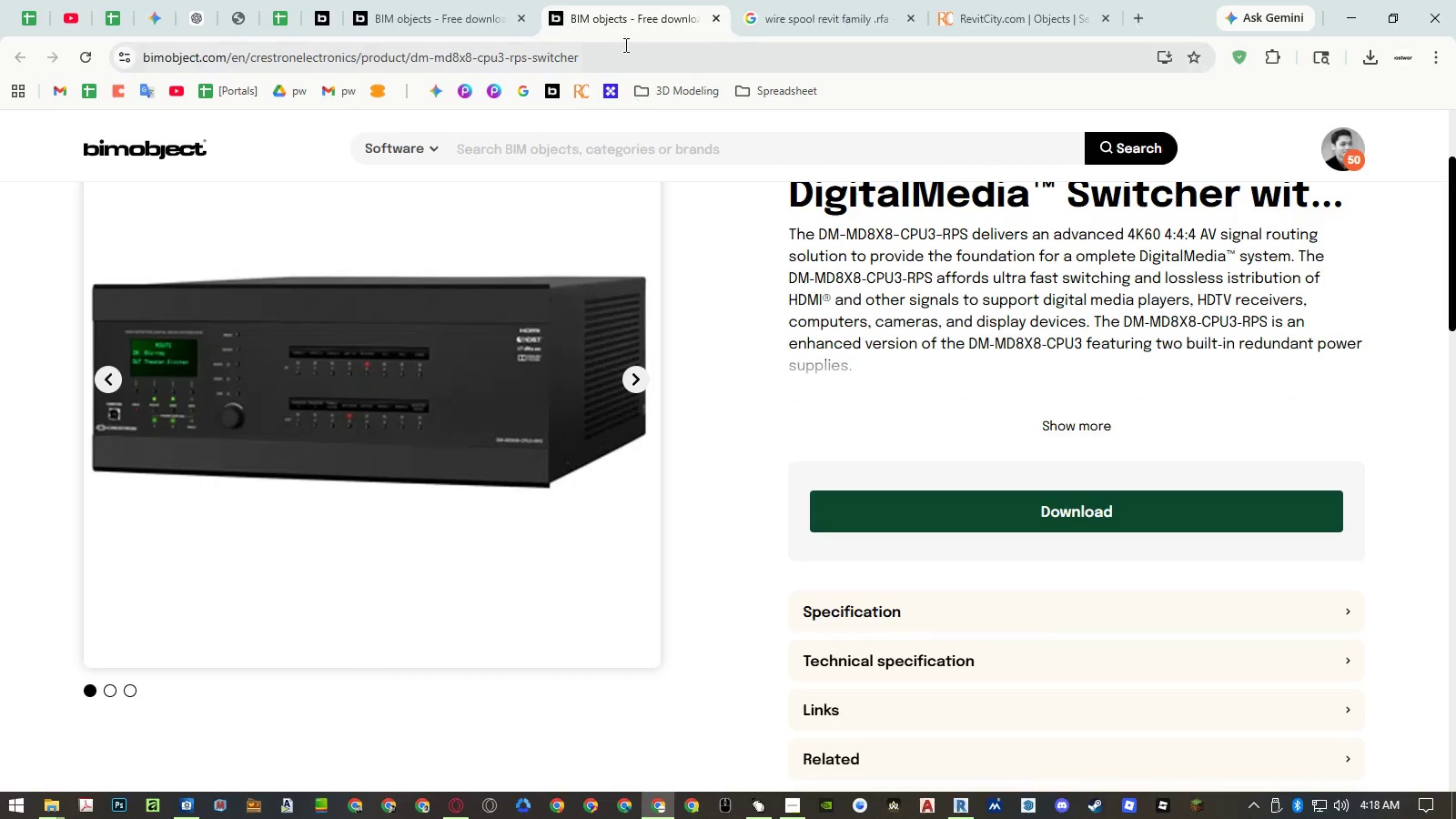 
middle_click([623, 24])
 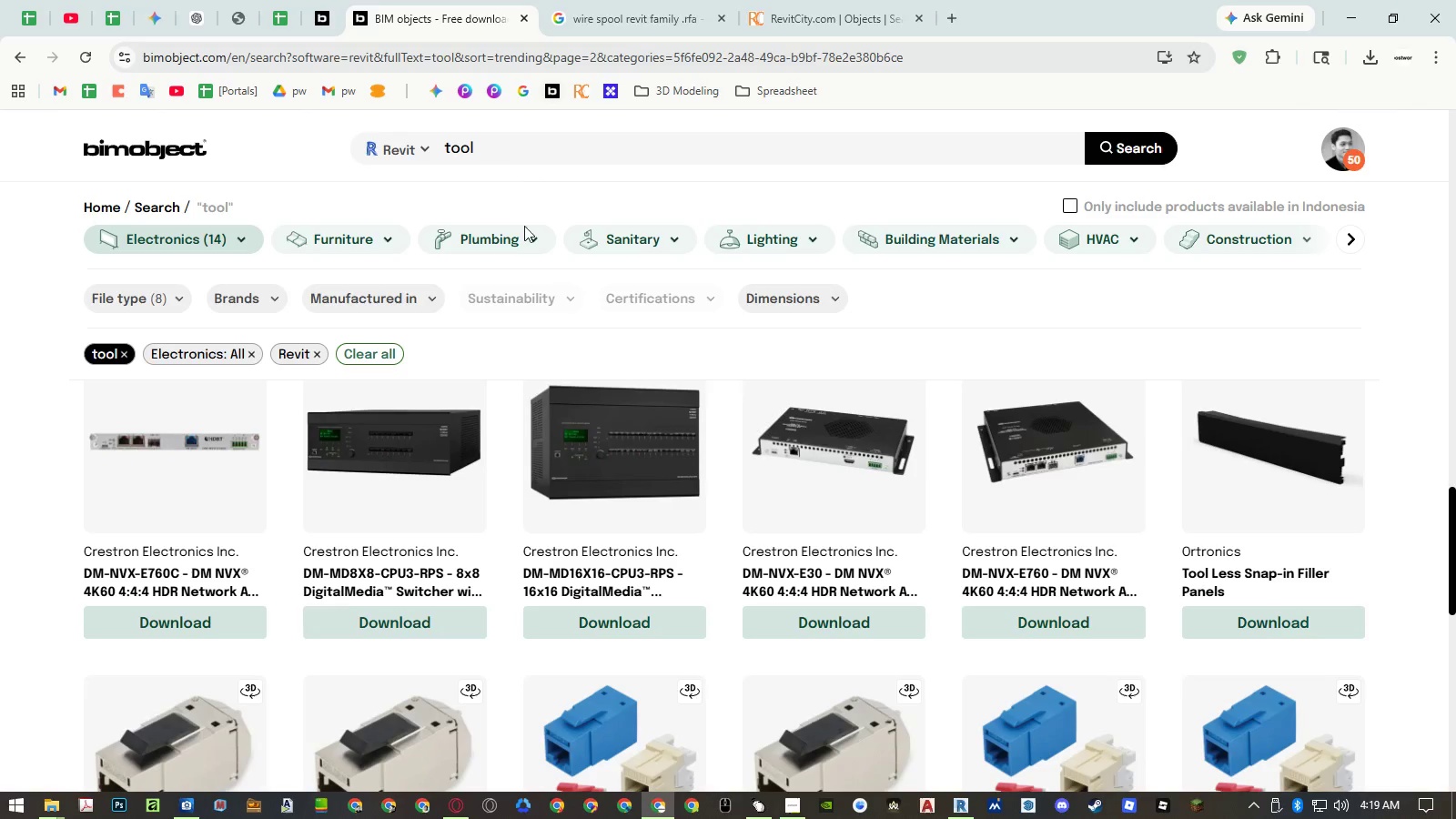 
scroll: coordinate [708, 400], scroll_direction: down, amount: 4.0
 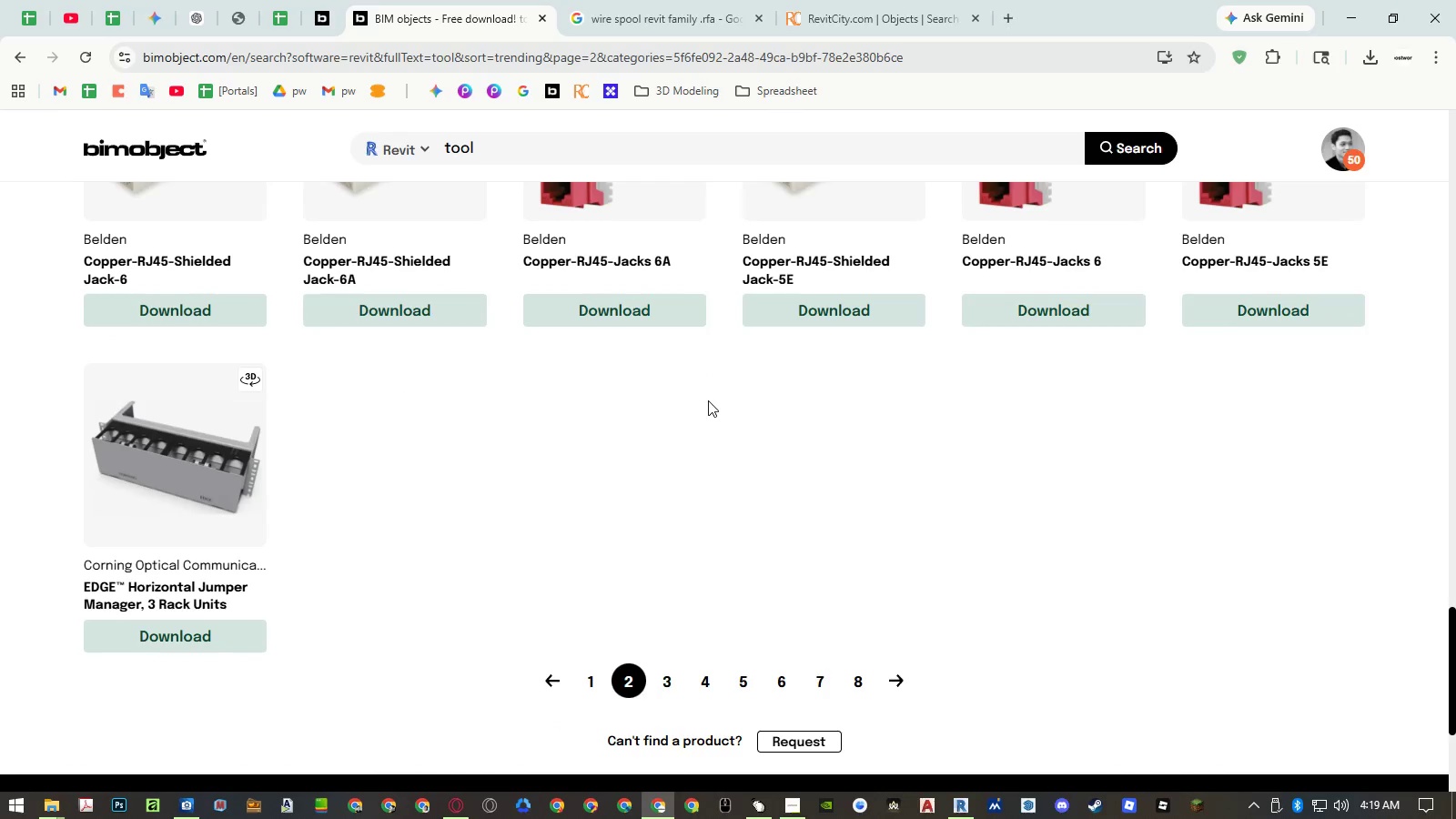 
scroll: coordinate [708, 400], scroll_direction: up, amount: 3.0
 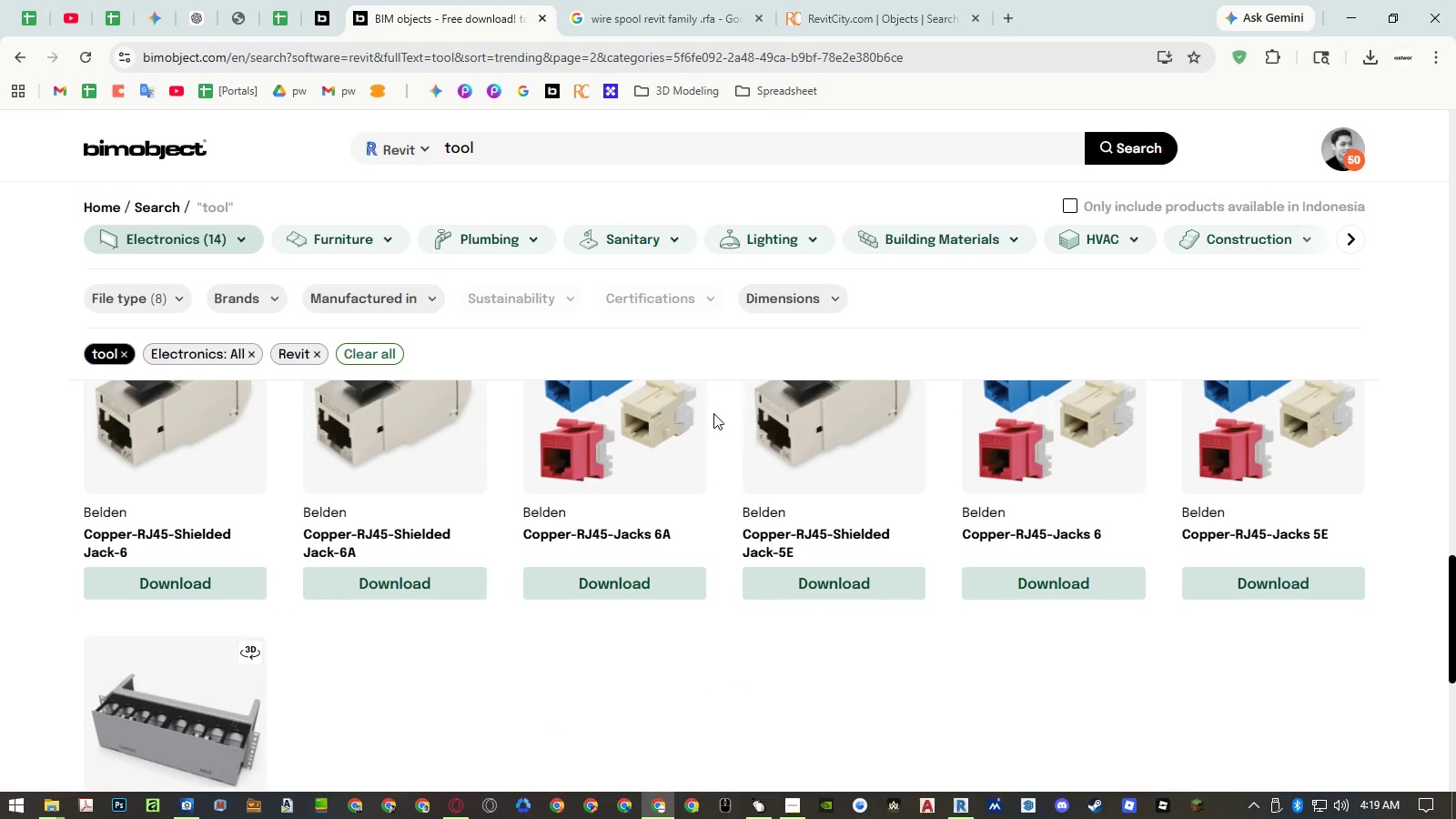 
scroll: coordinate [714, 417], scroll_direction: down, amount: 5.0
 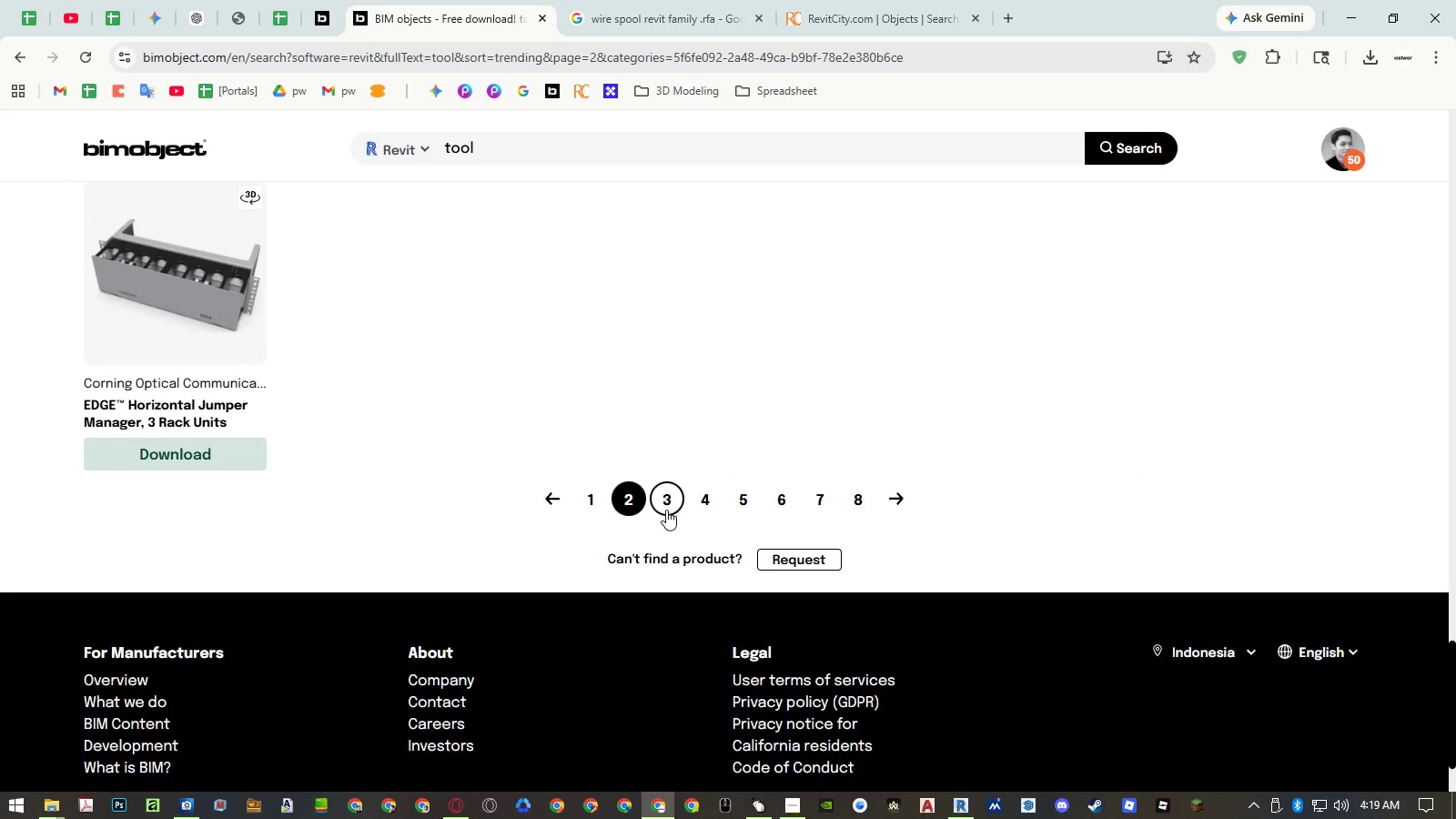 
left_click([666, 510])
 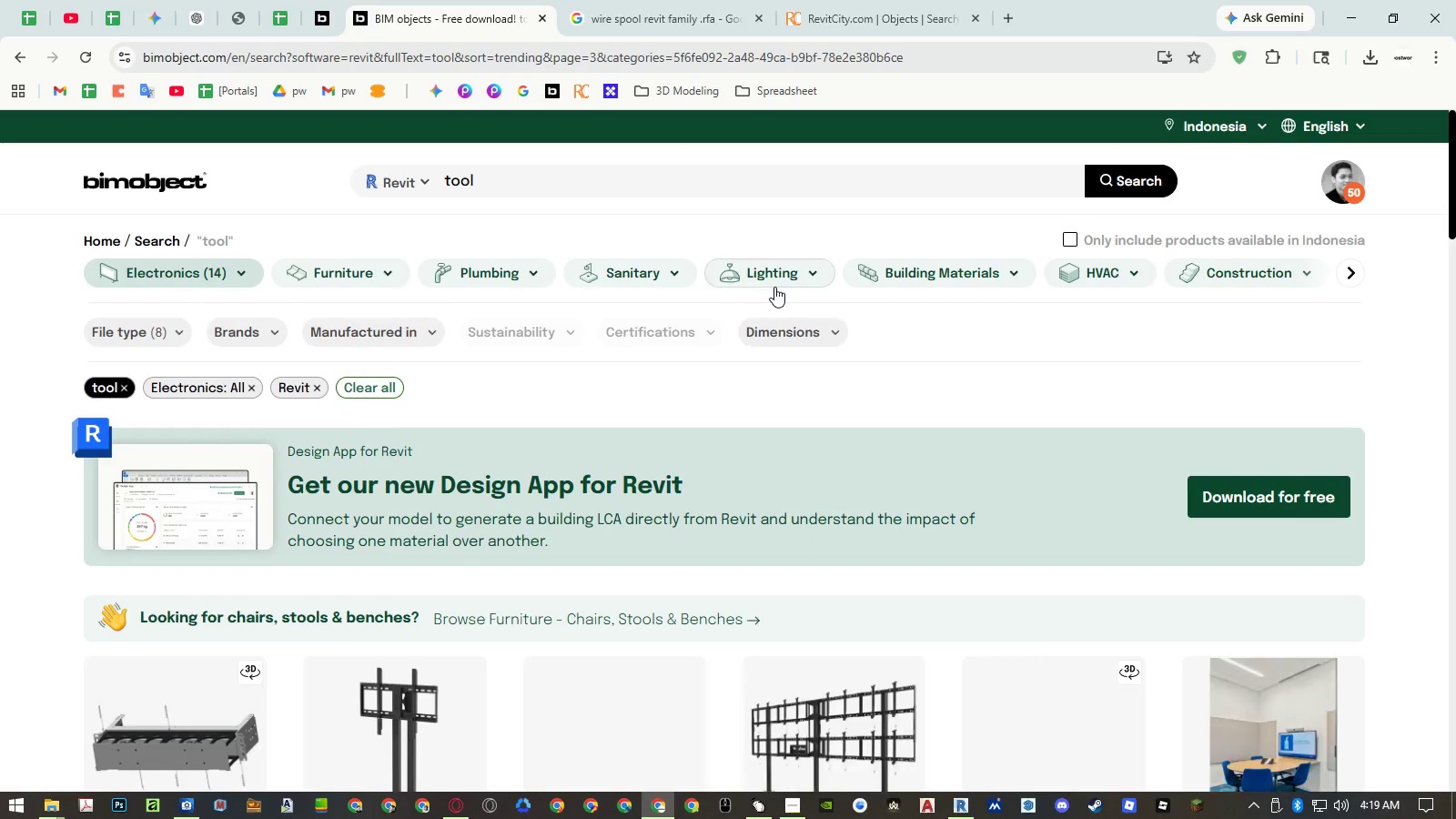 
scroll: coordinate [778, 289], scroll_direction: down, amount: 4.0
 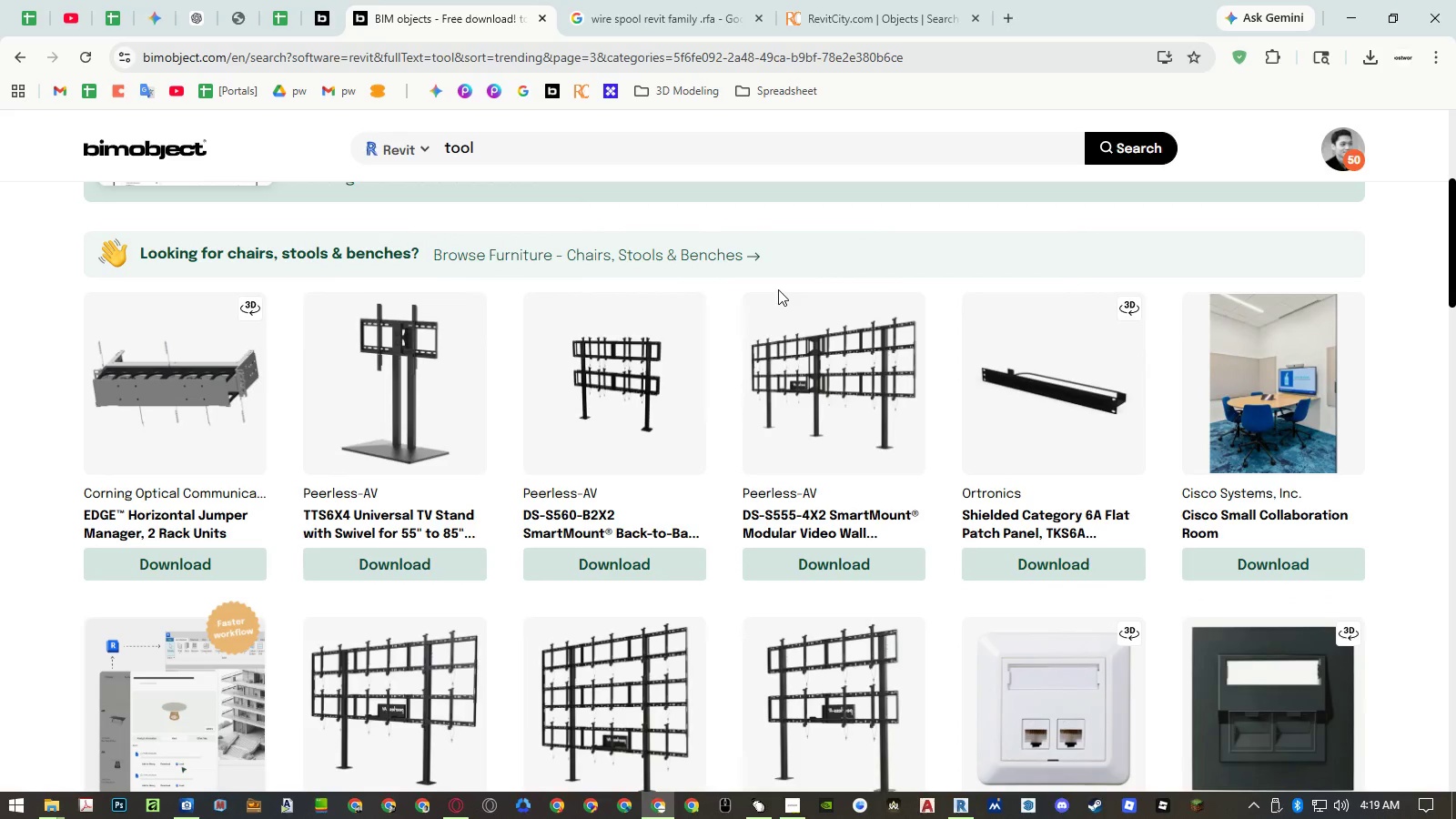 
middle_click([1209, 519])
 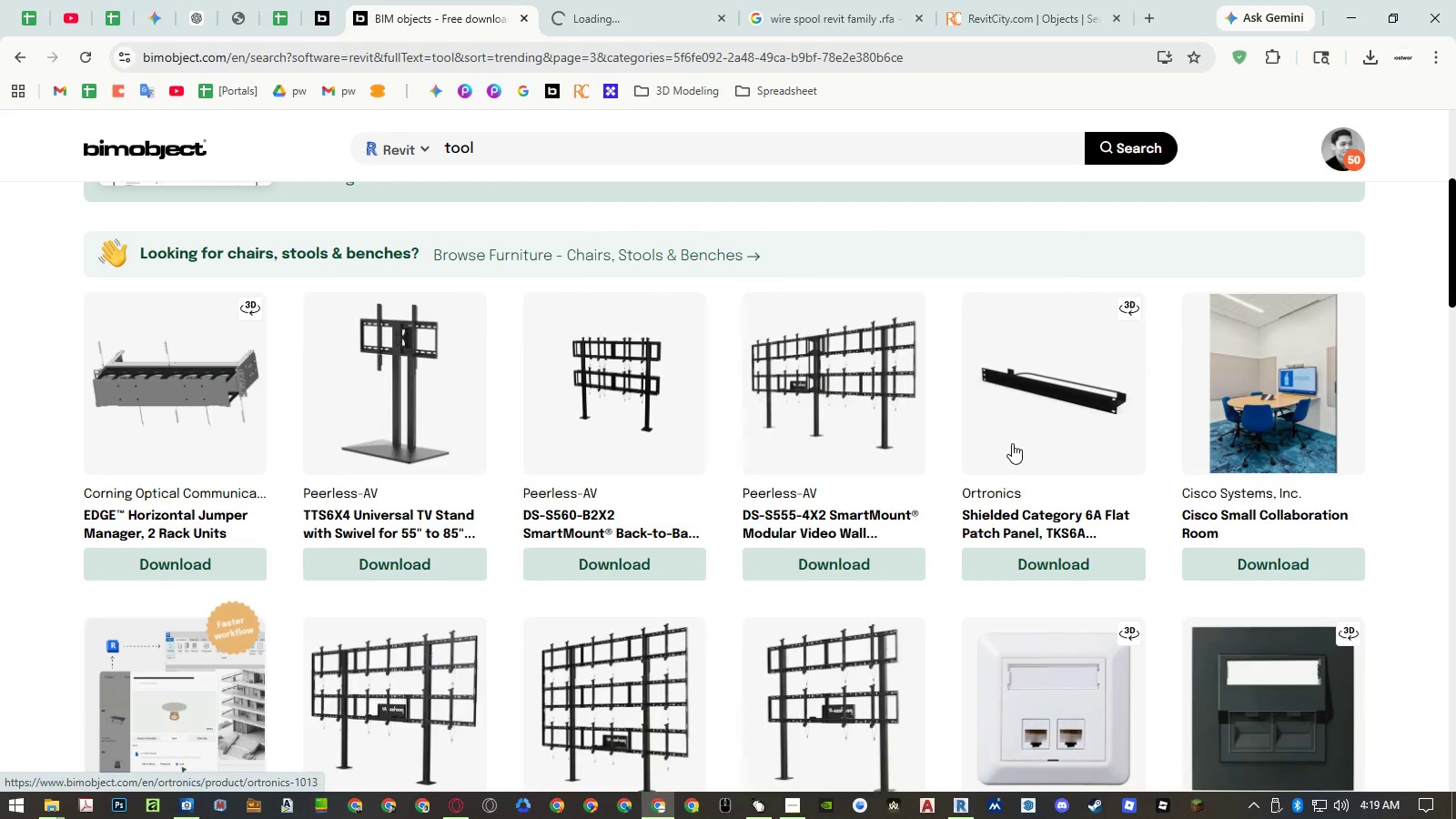 
scroll: coordinate [1015, 434], scroll_direction: down, amount: 7.0
 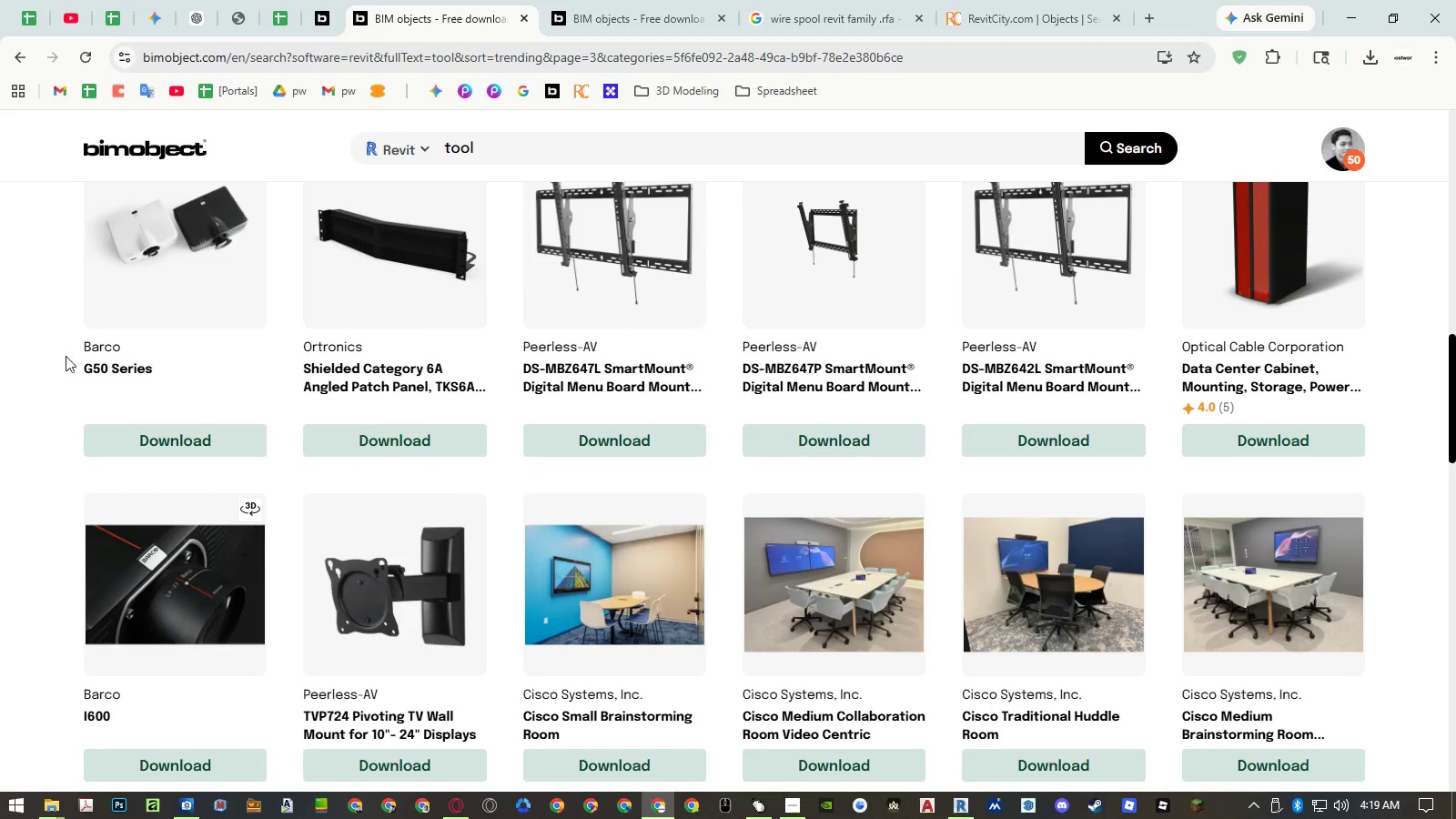 
middle_click([106, 373])
 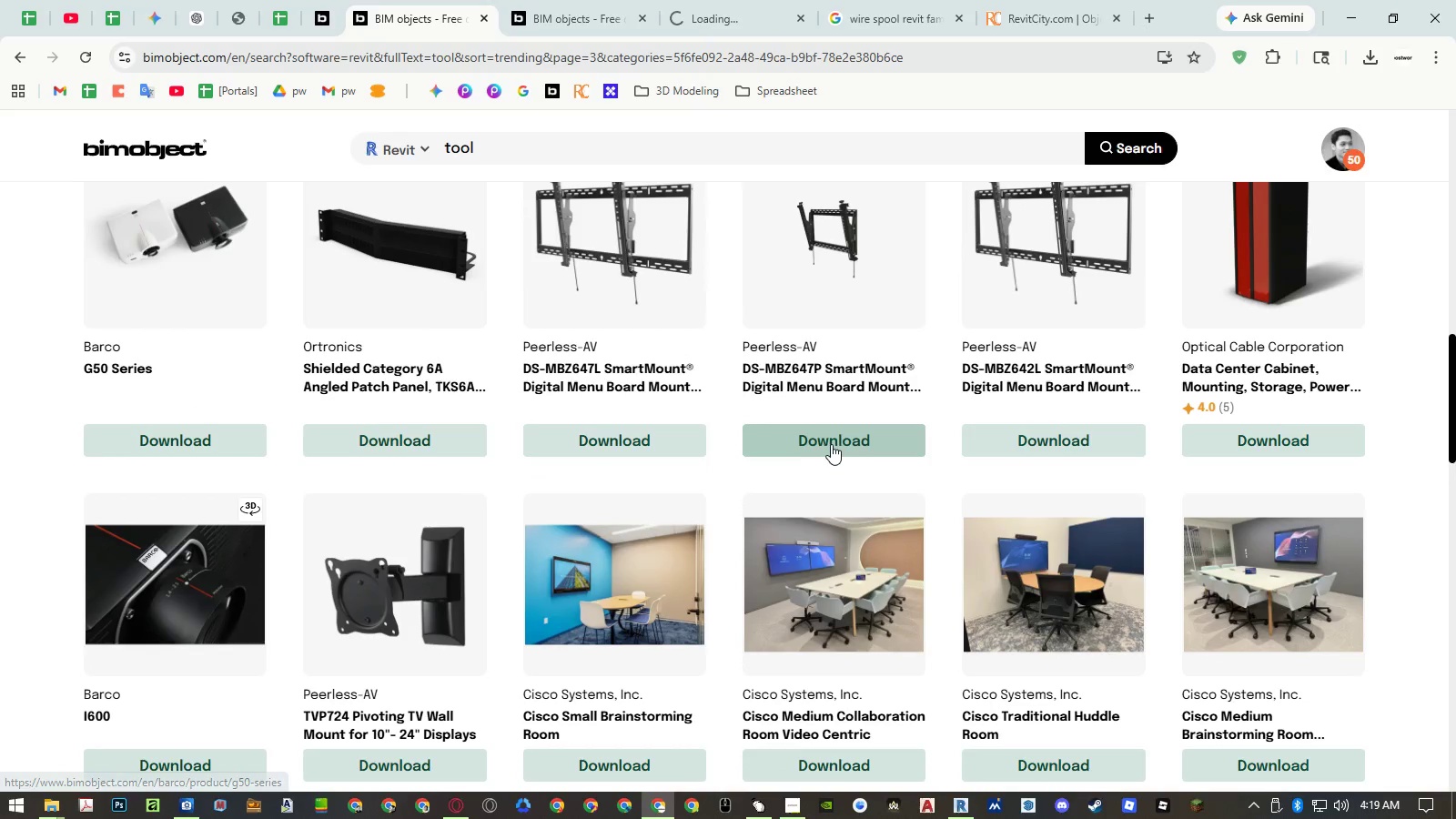 
scroll: coordinate [769, 460], scroll_direction: down, amount: 6.0
 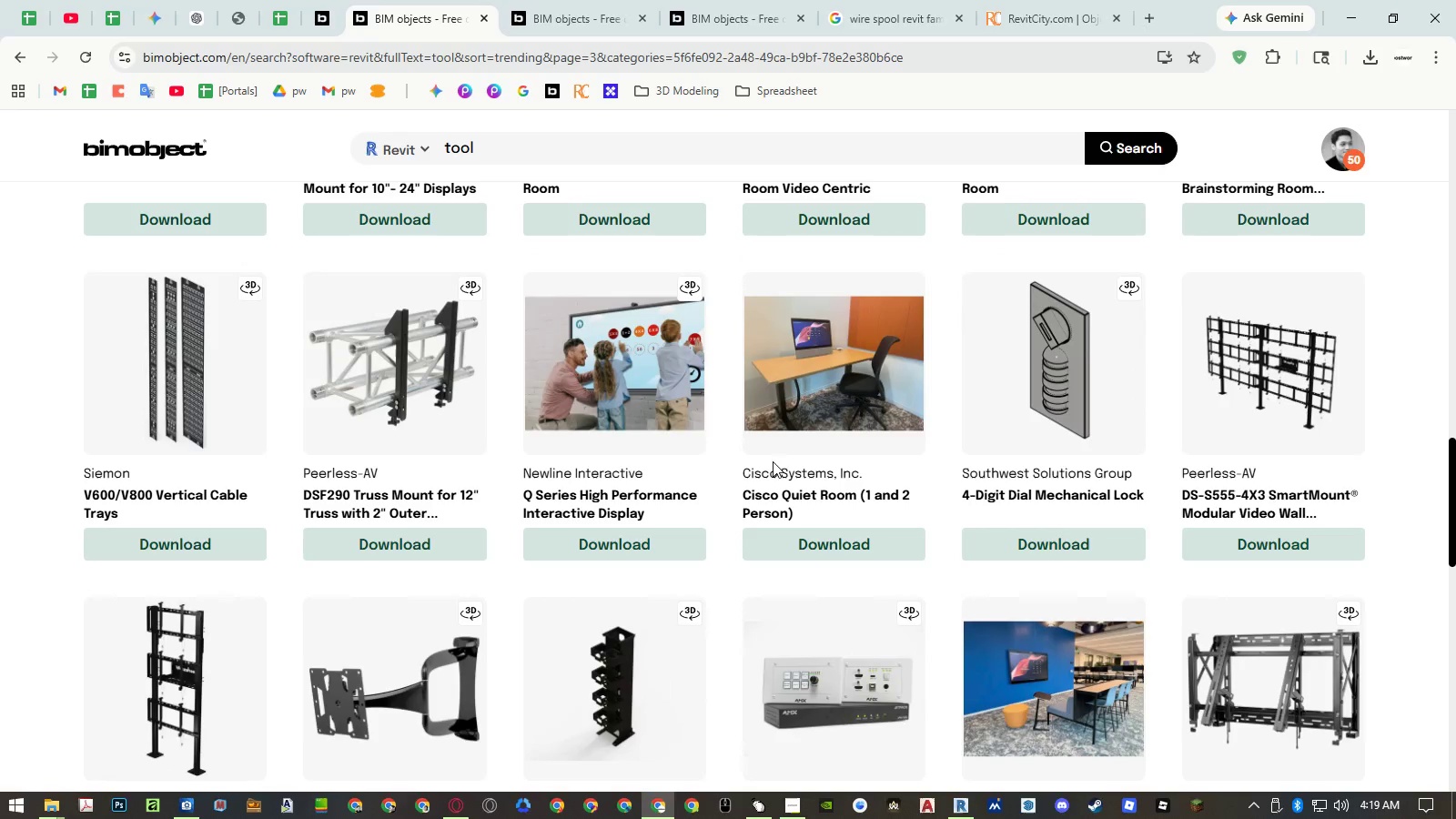 
middle_click([781, 489])
 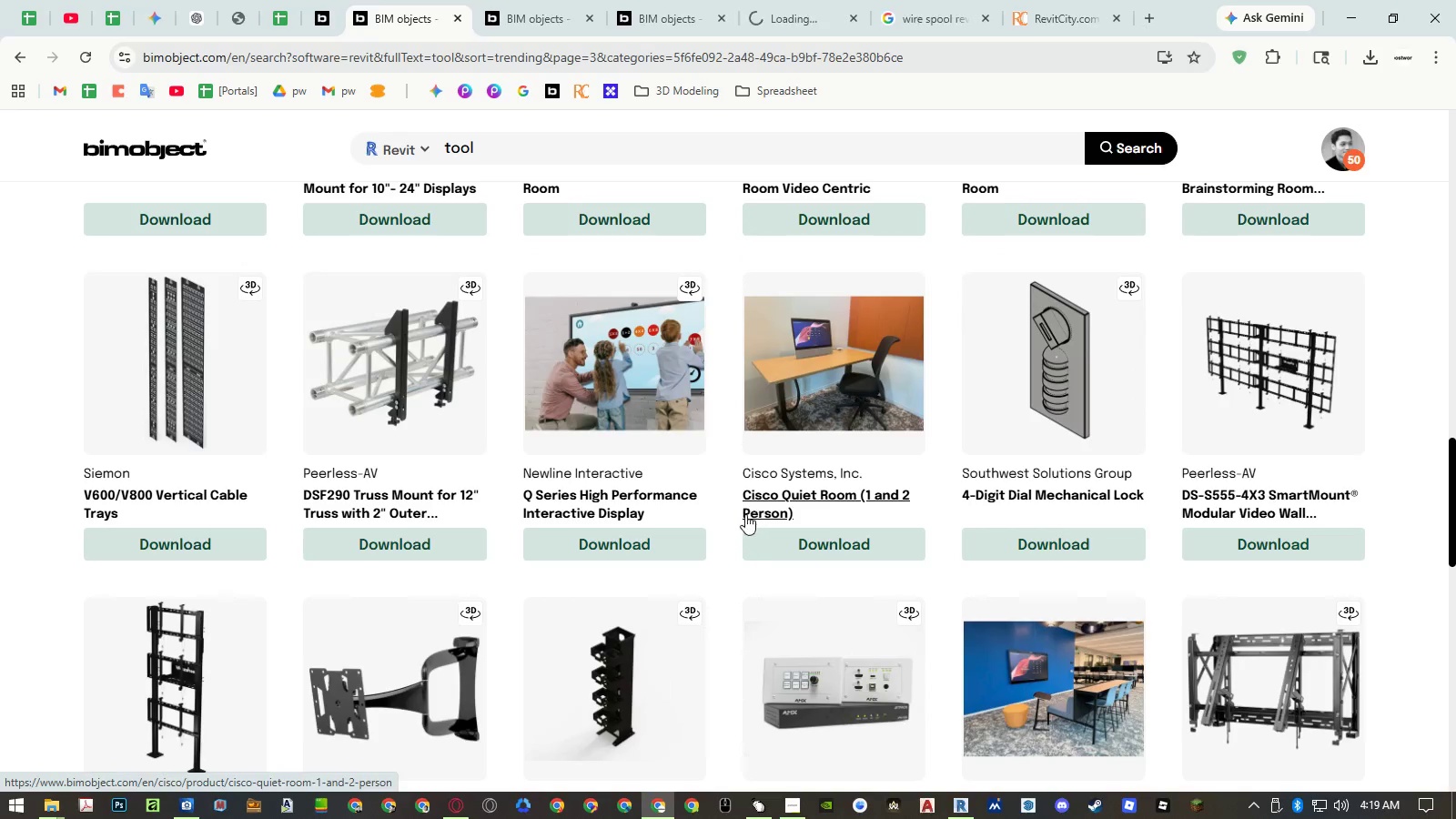 
scroll: coordinate [752, 527], scroll_direction: down, amount: 2.0
 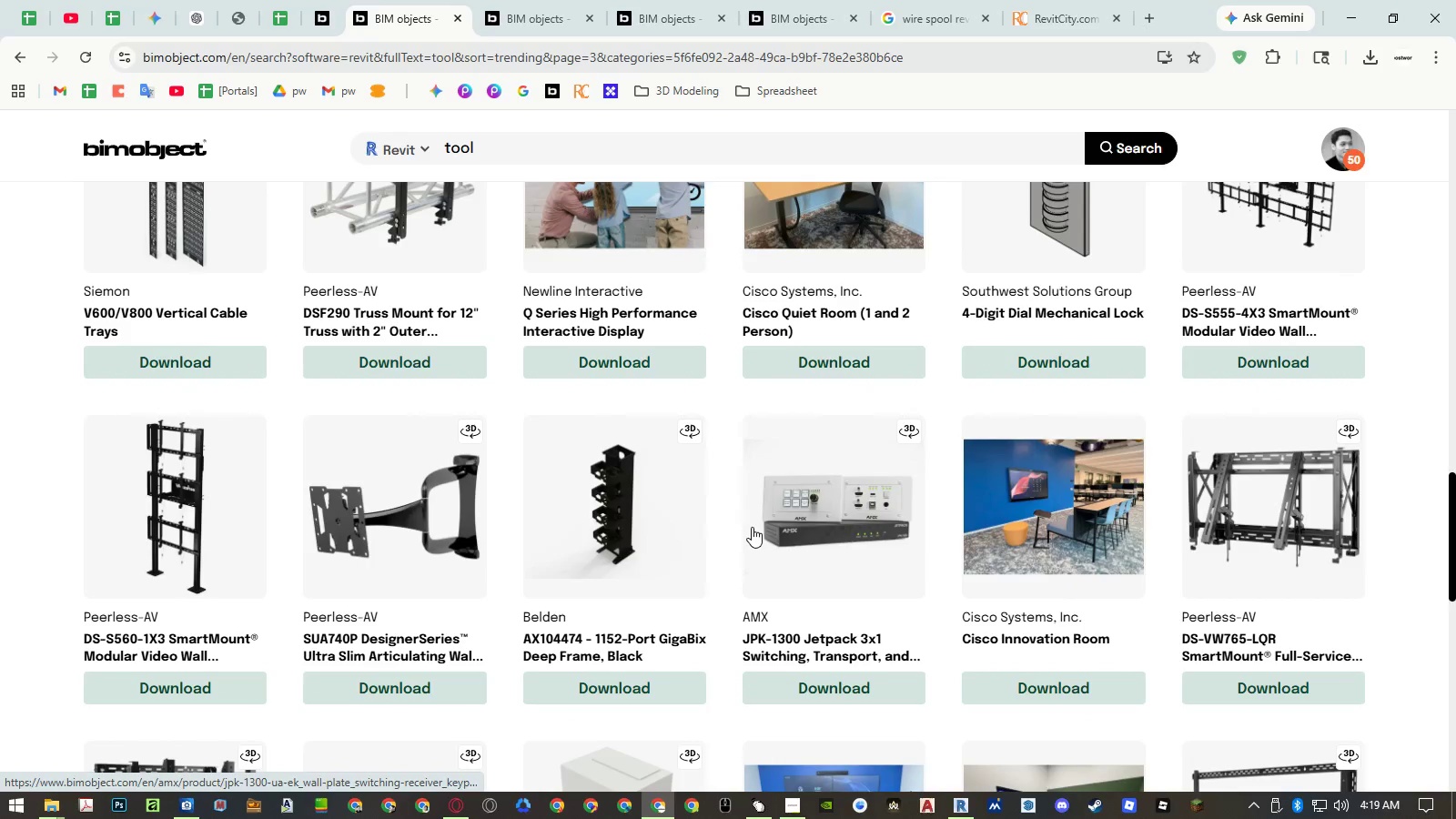 
scroll: coordinate [760, 548], scroll_direction: up, amount: 4.0
 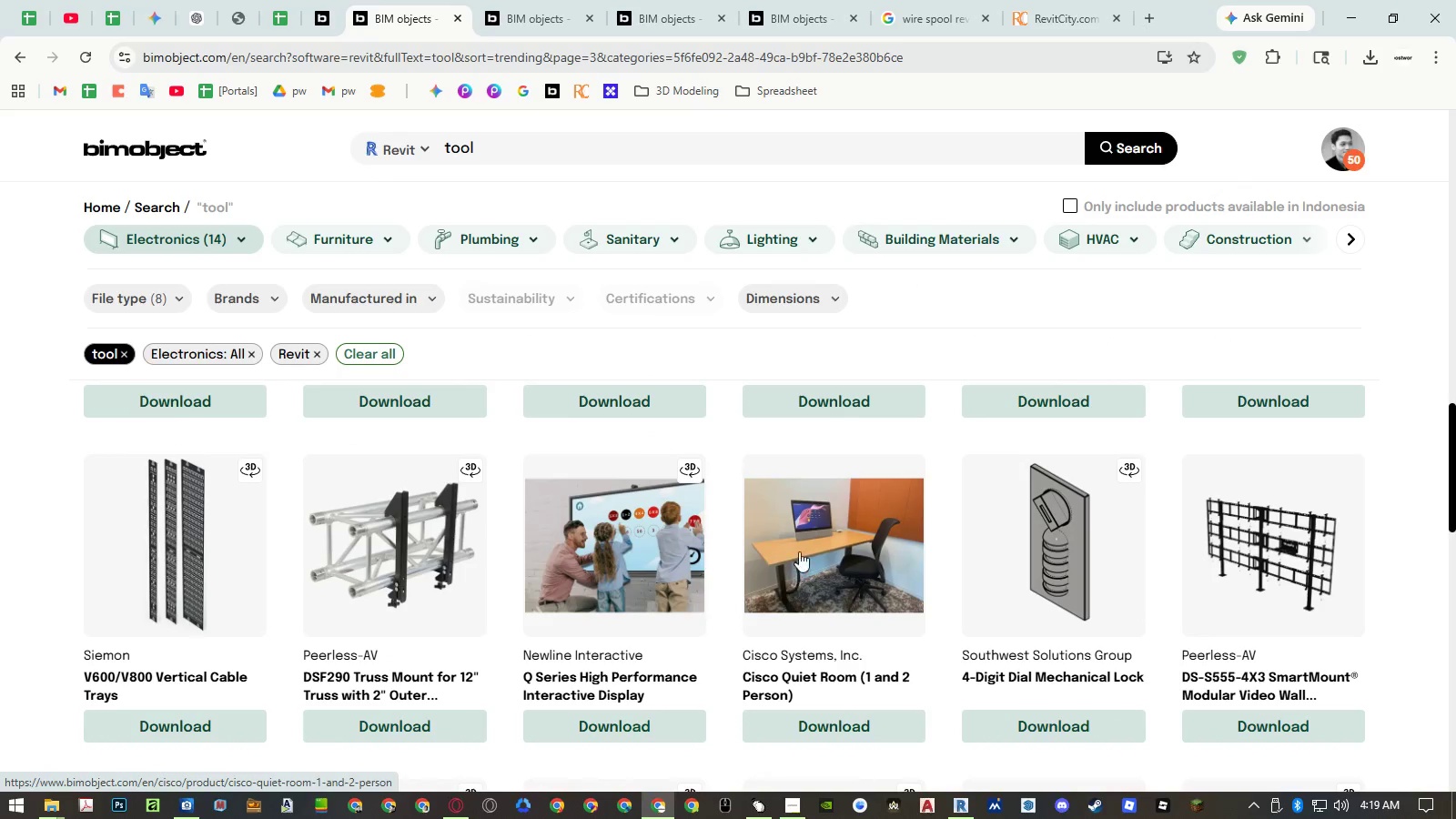 
scroll: coordinate [803, 471], scroll_direction: down, amount: 9.0
 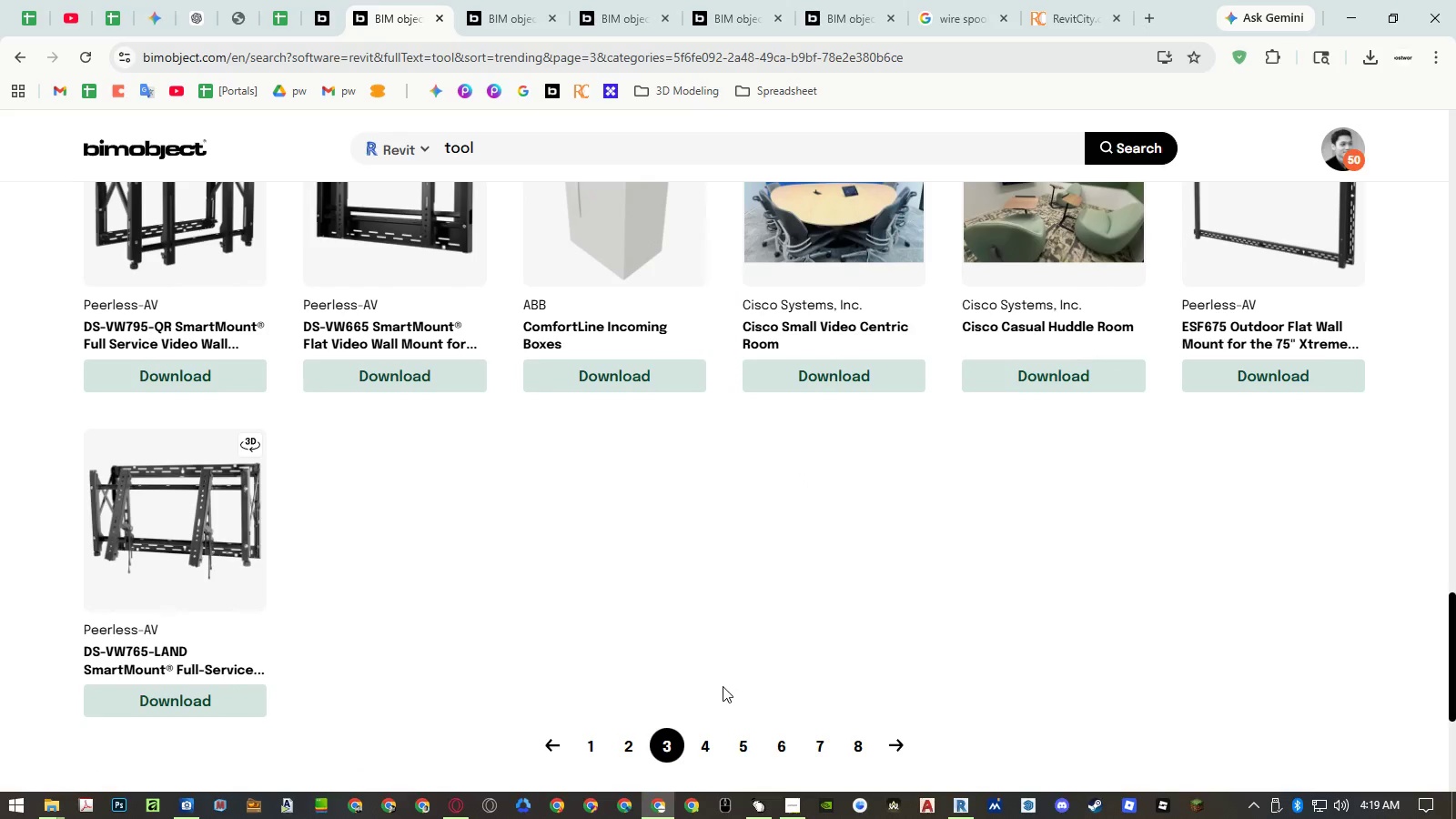 
left_click([693, 744])
 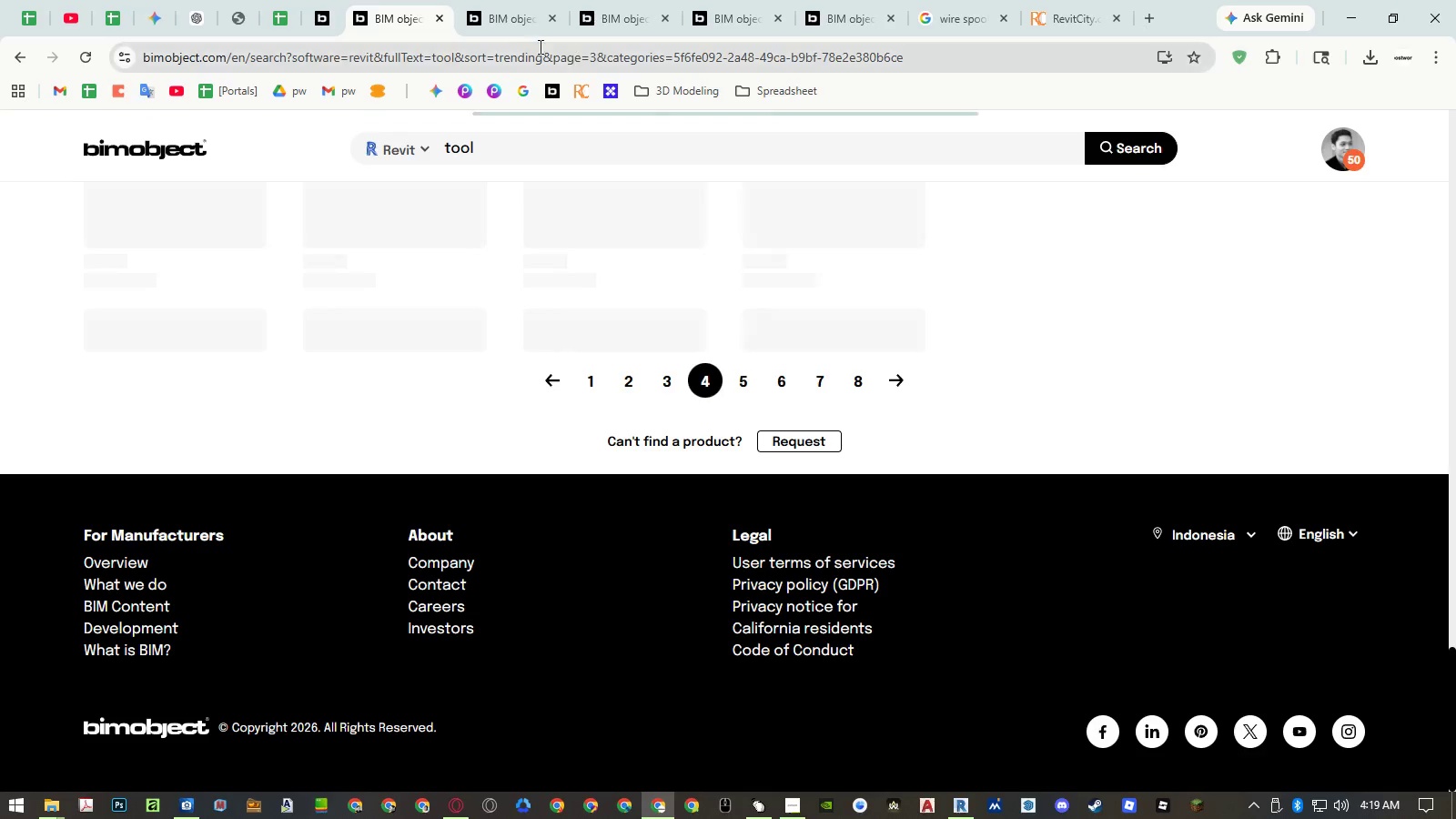 
left_click([499, 29])
 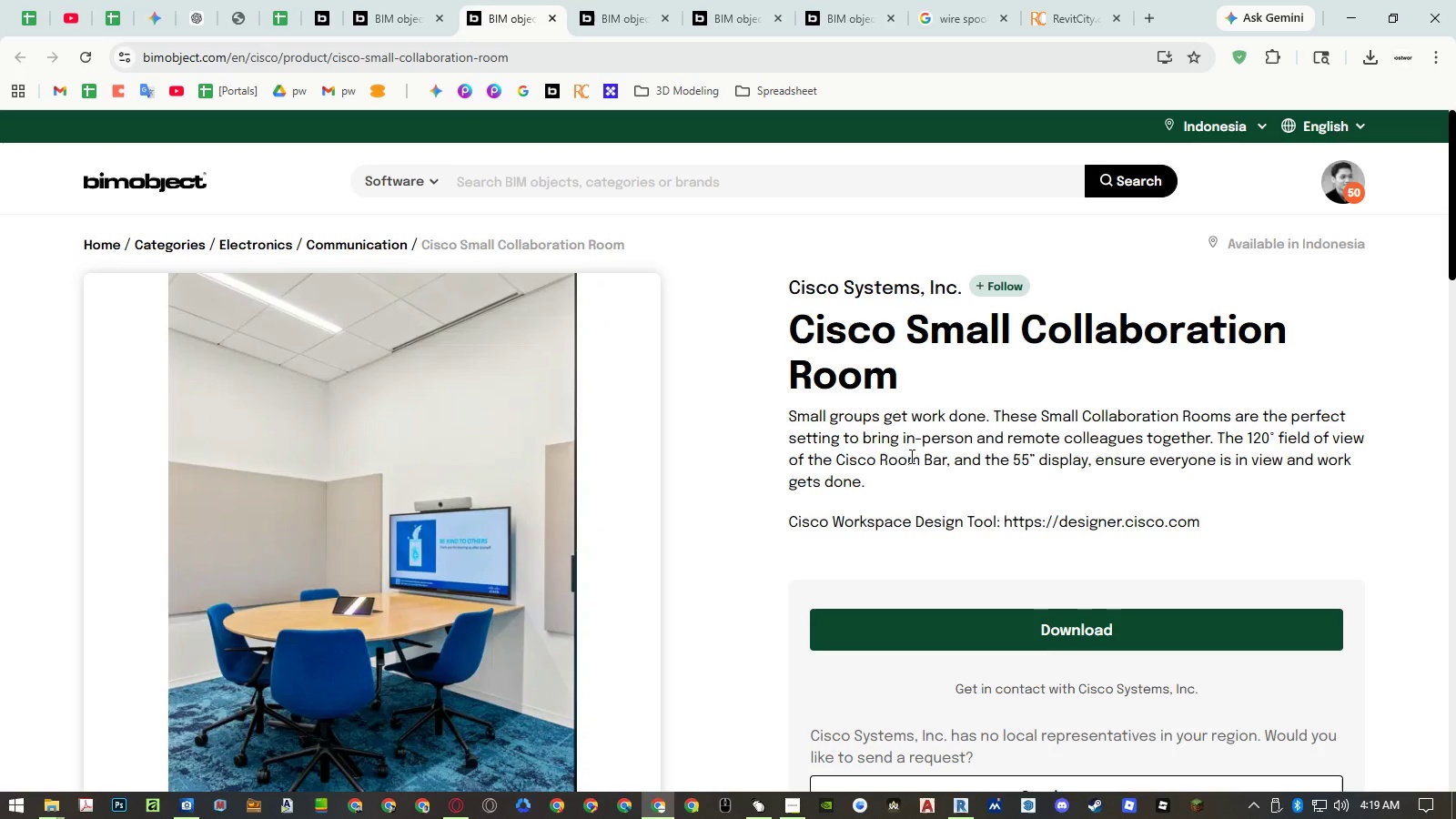 
scroll: coordinate [866, 536], scroll_direction: down, amount: 3.0
 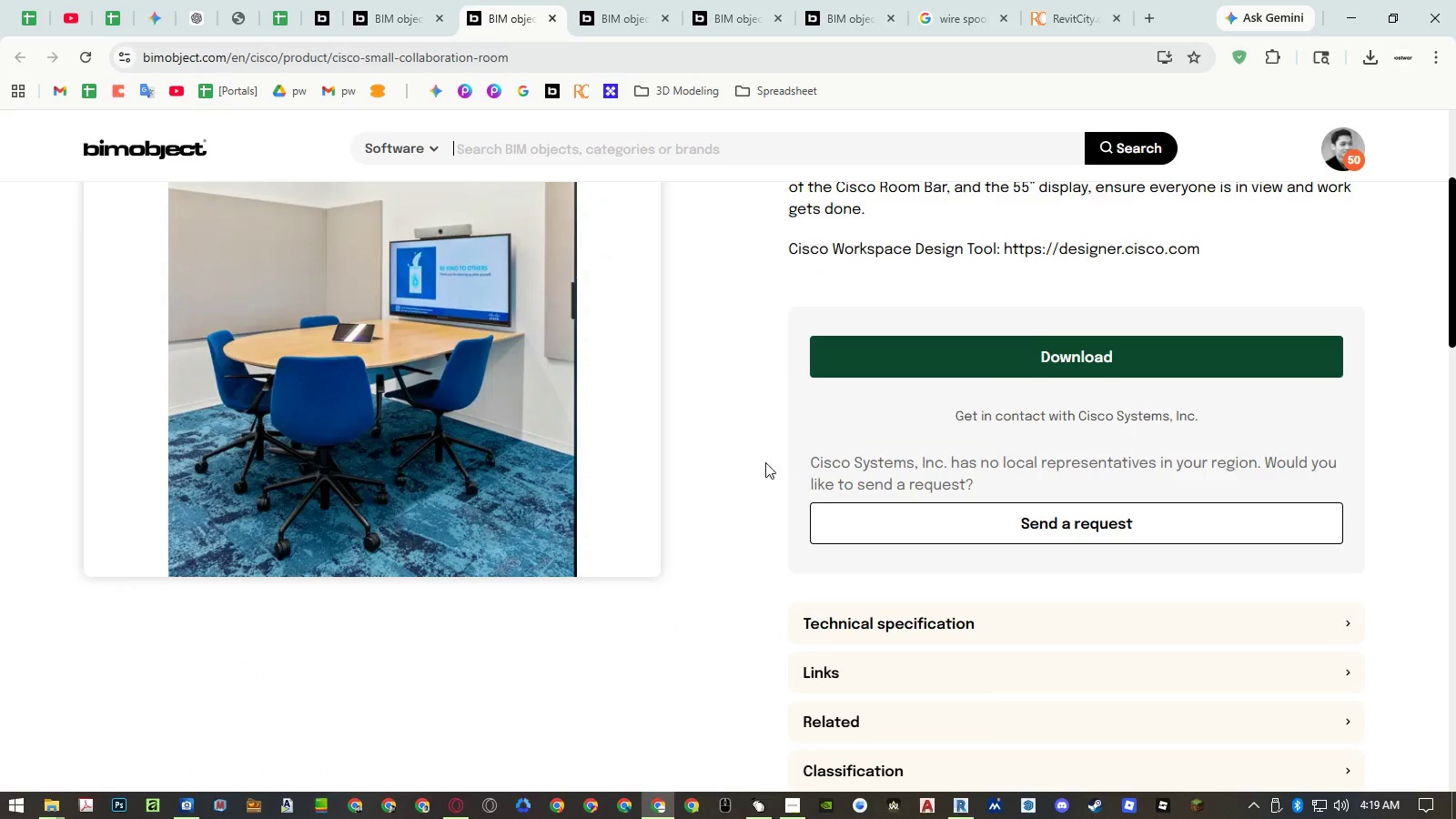 
left_click([959, 353])
 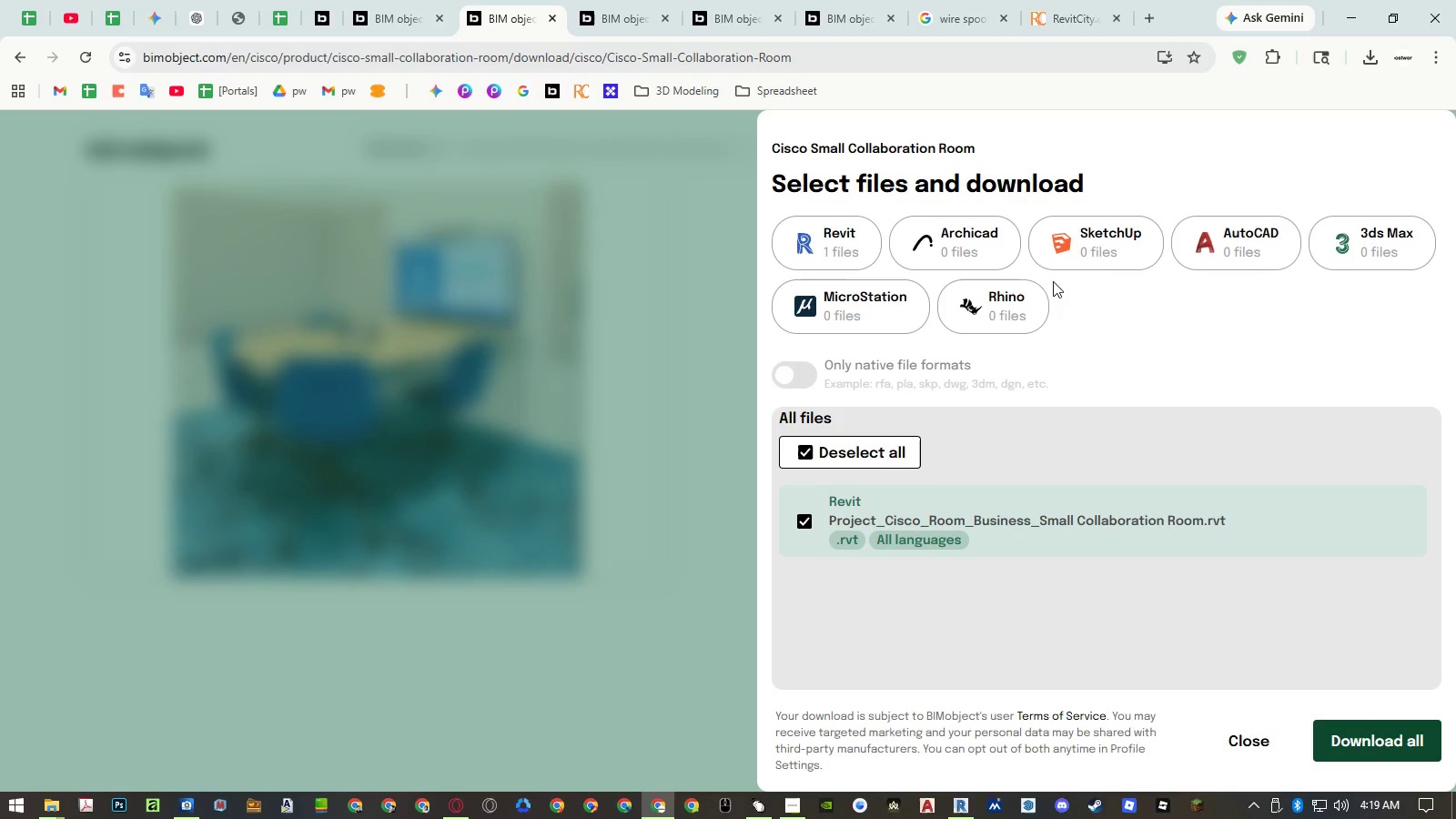 
left_click([585, 447])
 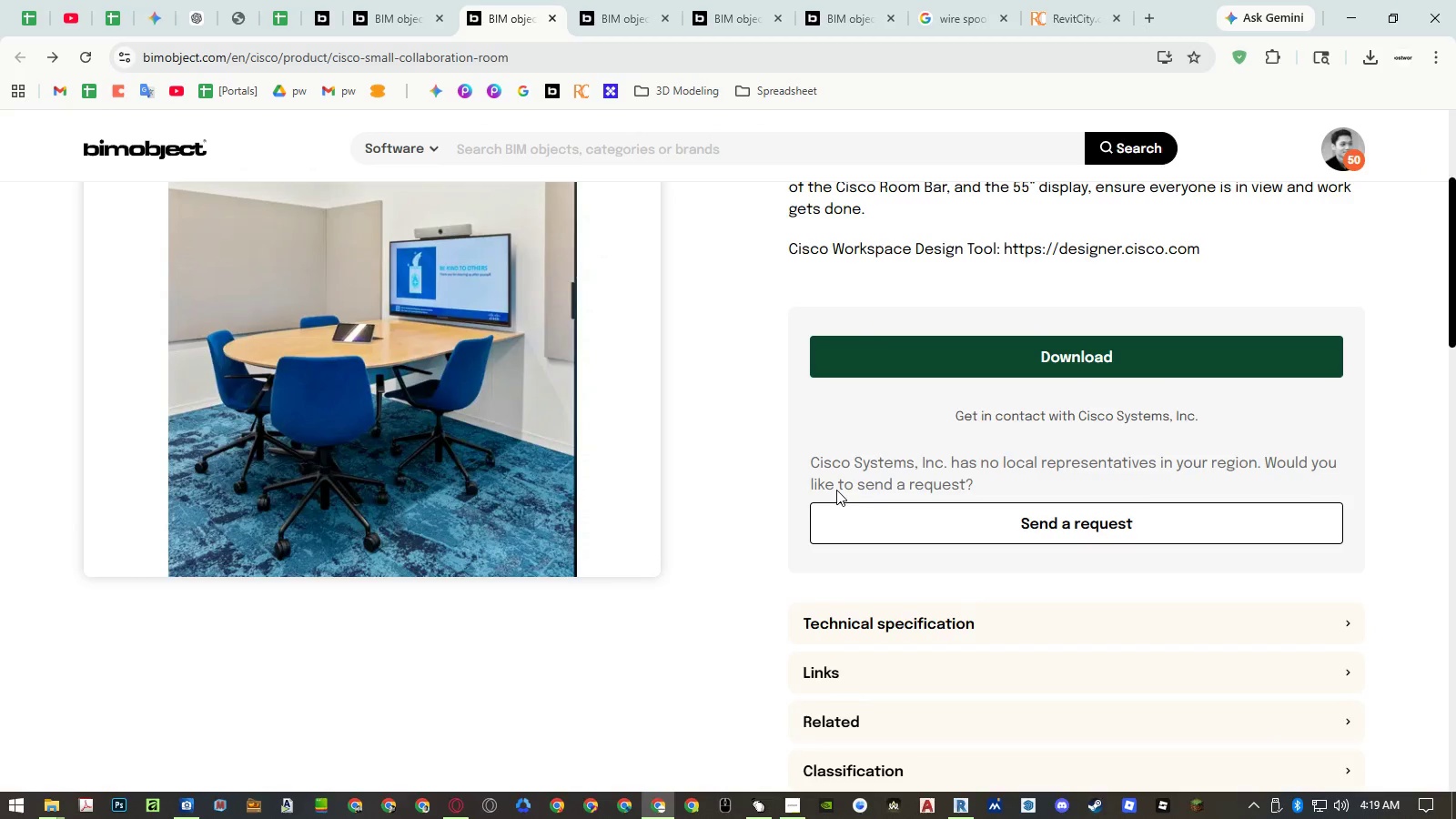 
left_click([936, 360])
 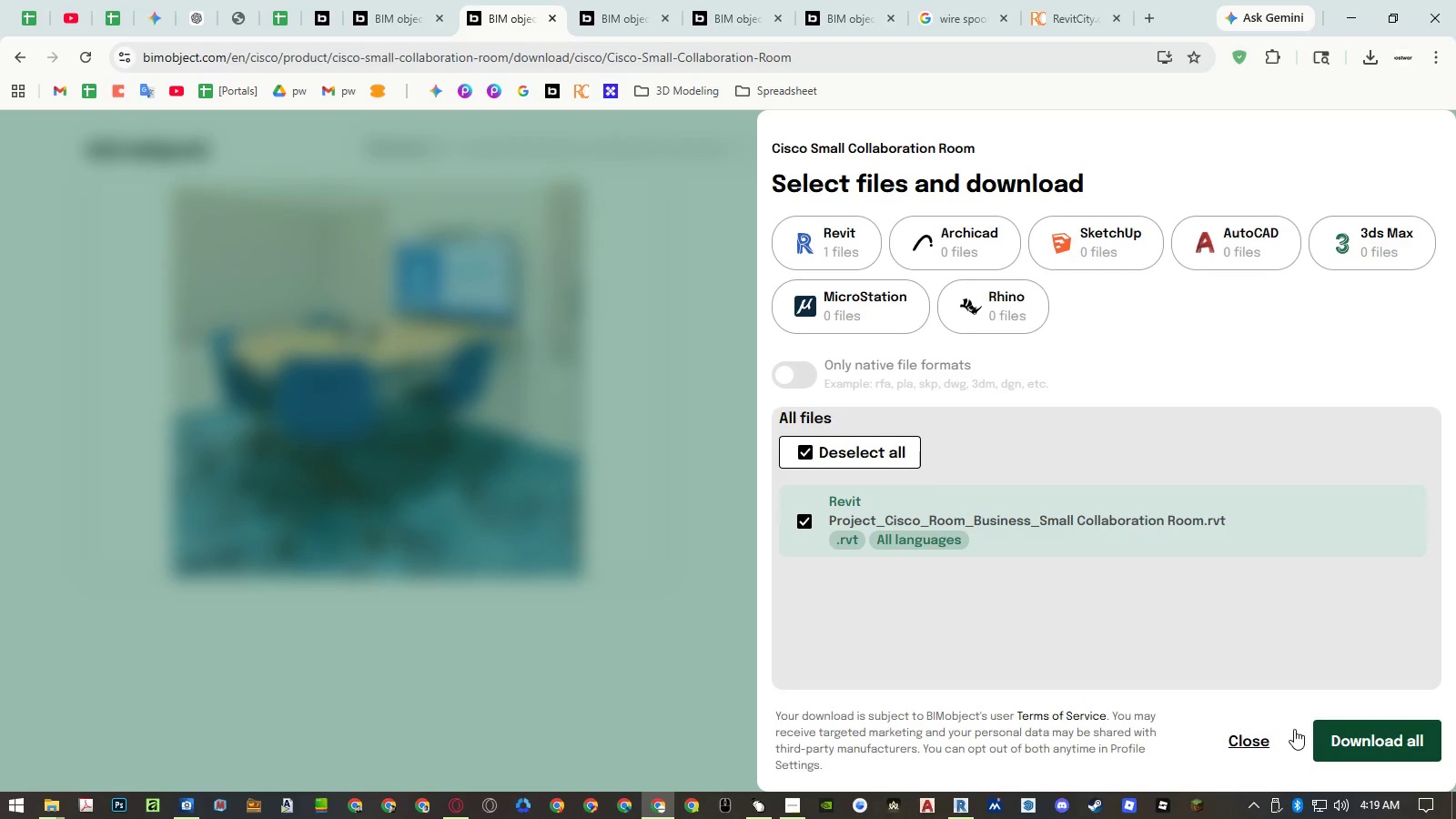 
left_click([1396, 745])
 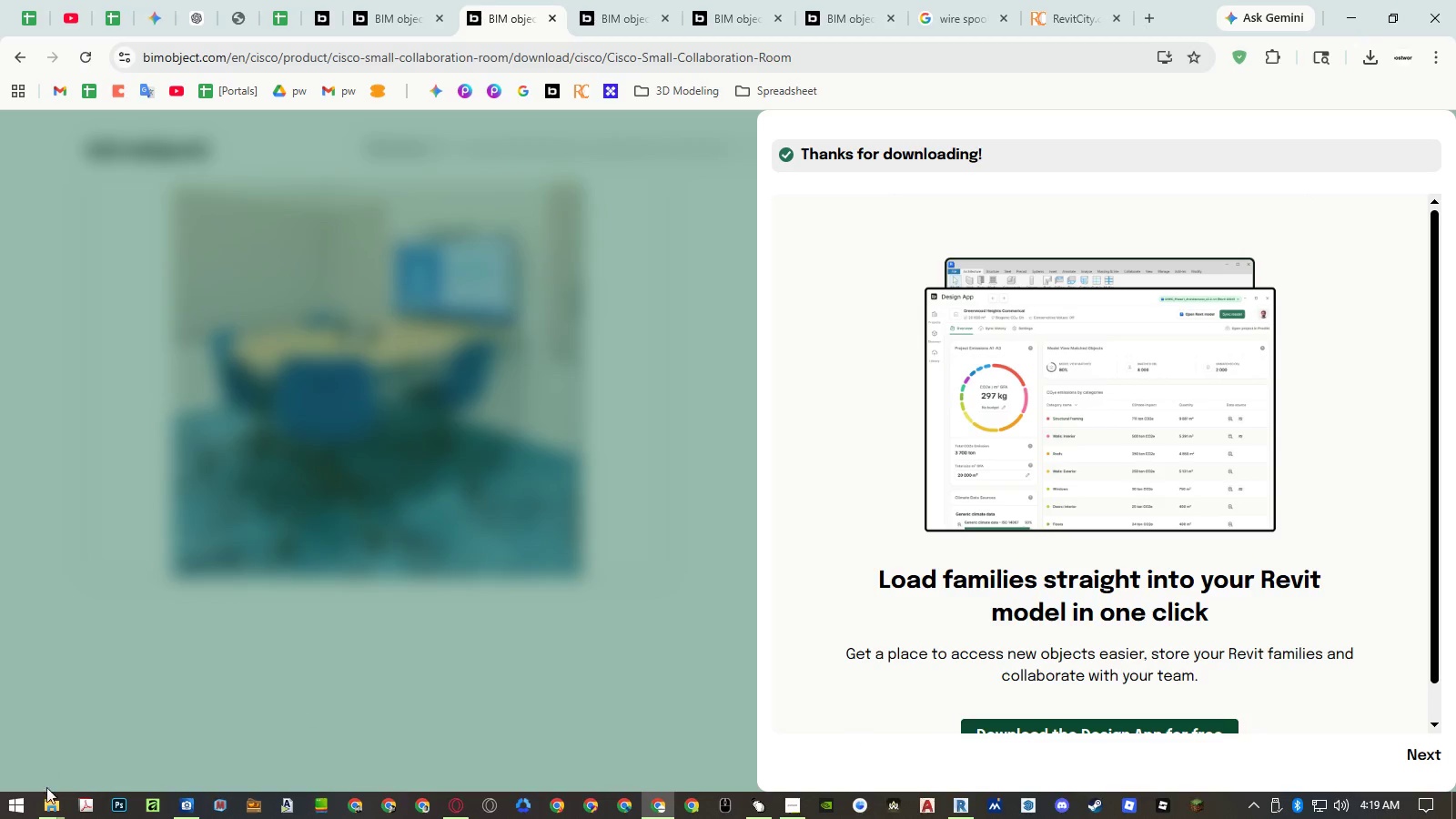 
left_click([55, 814])
 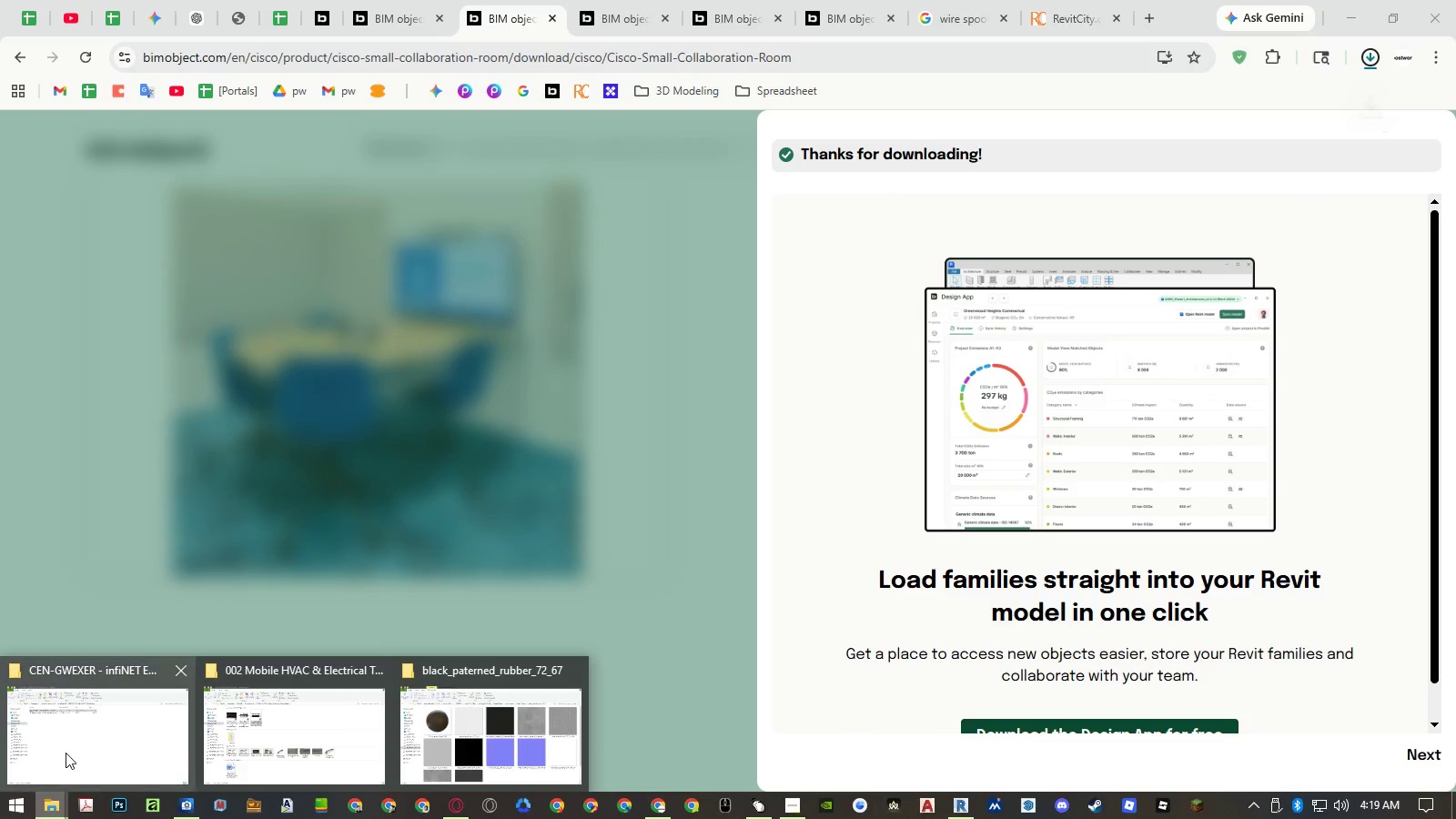 
left_click([66, 752])
 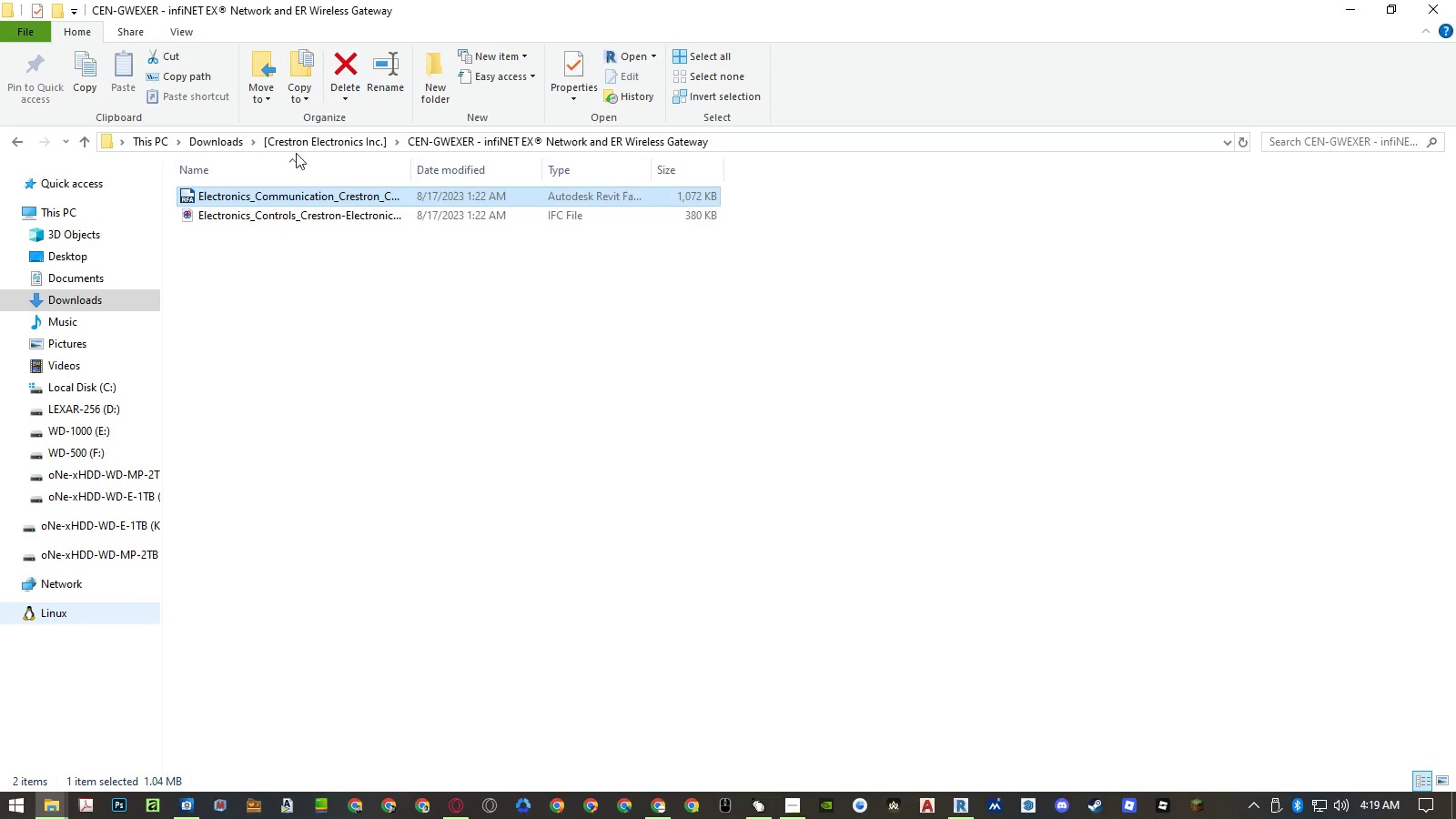 
left_click([226, 140])
 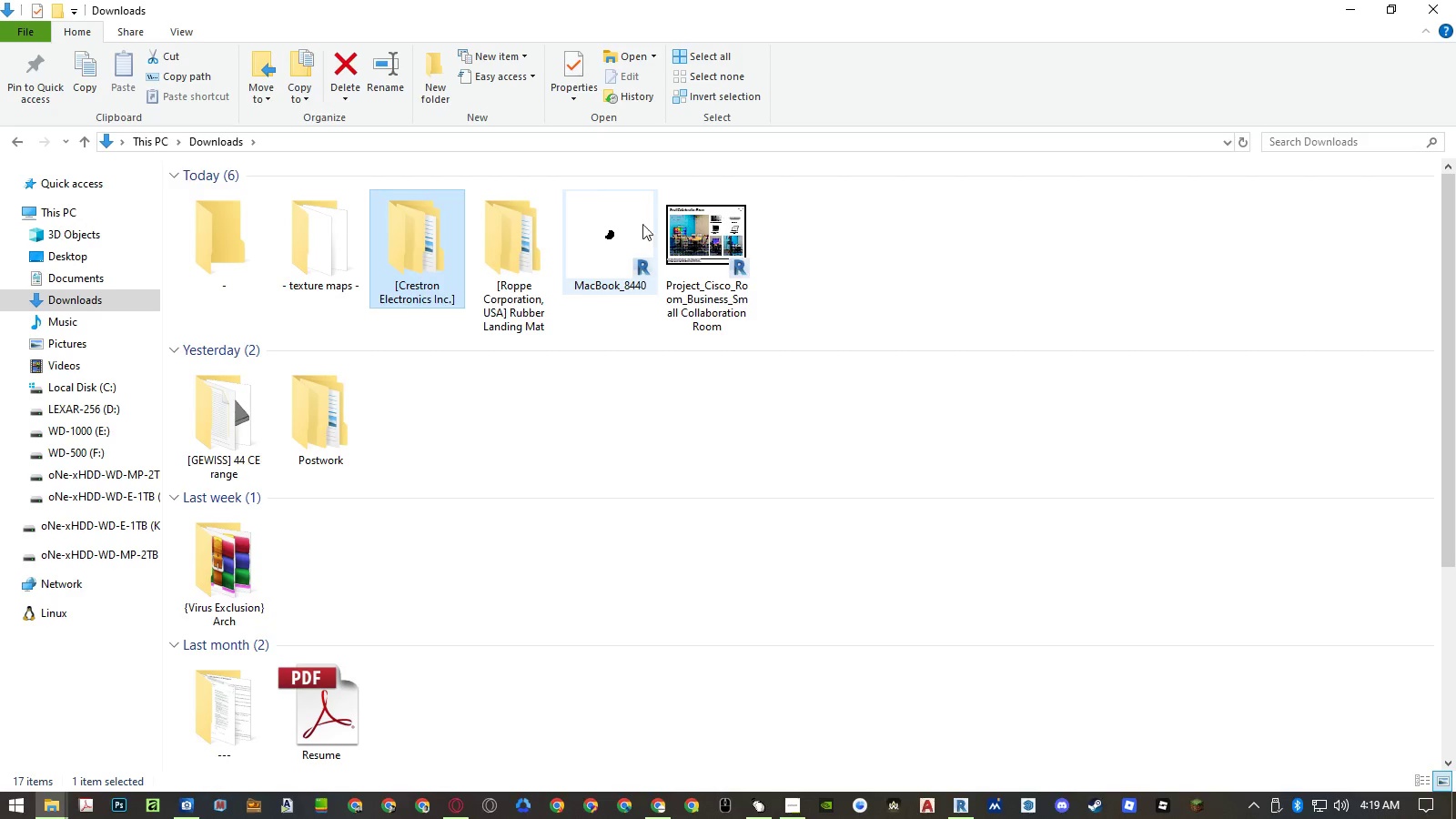 
double_click([695, 258])
 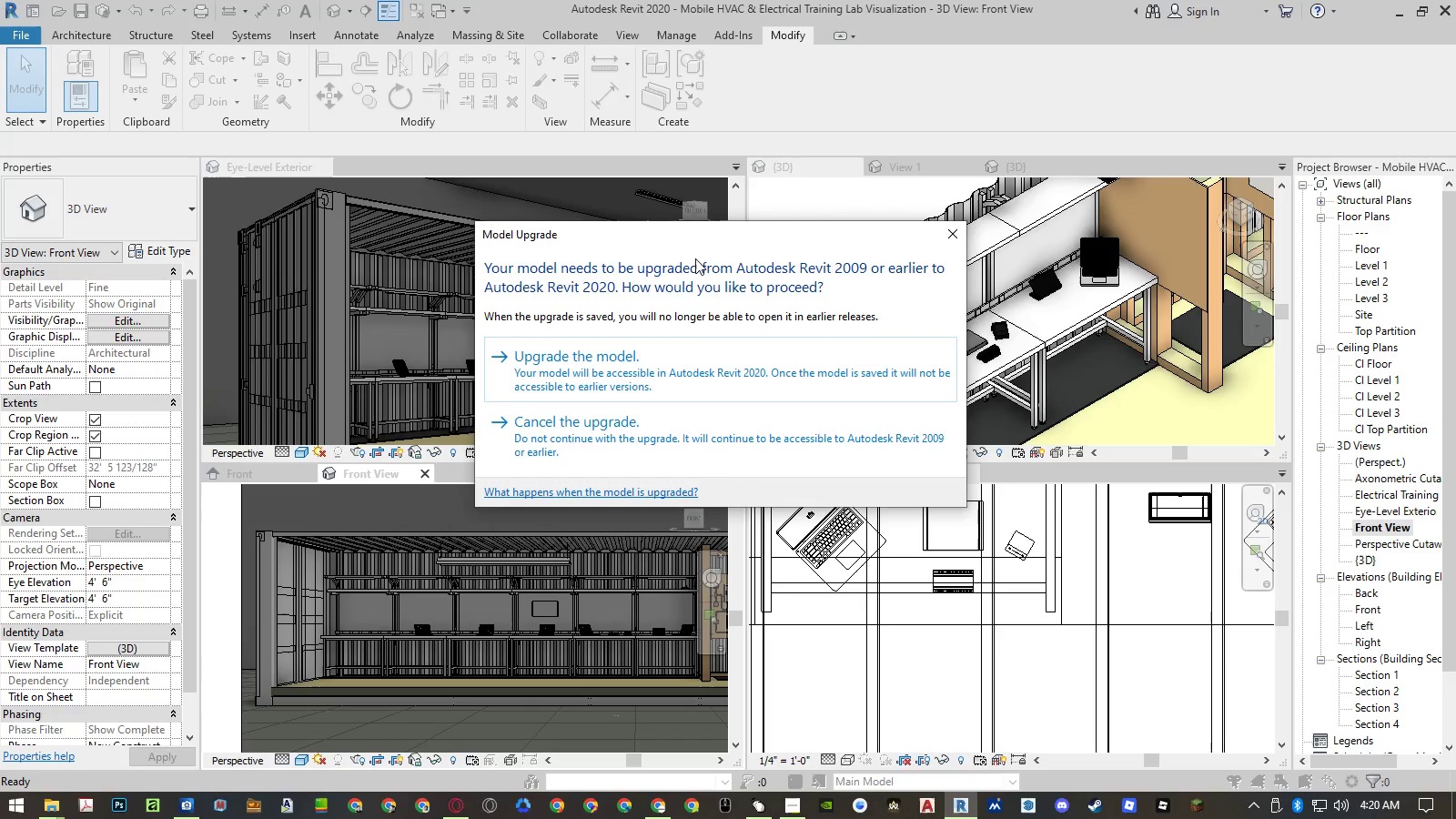 
left_click([723, 367])
 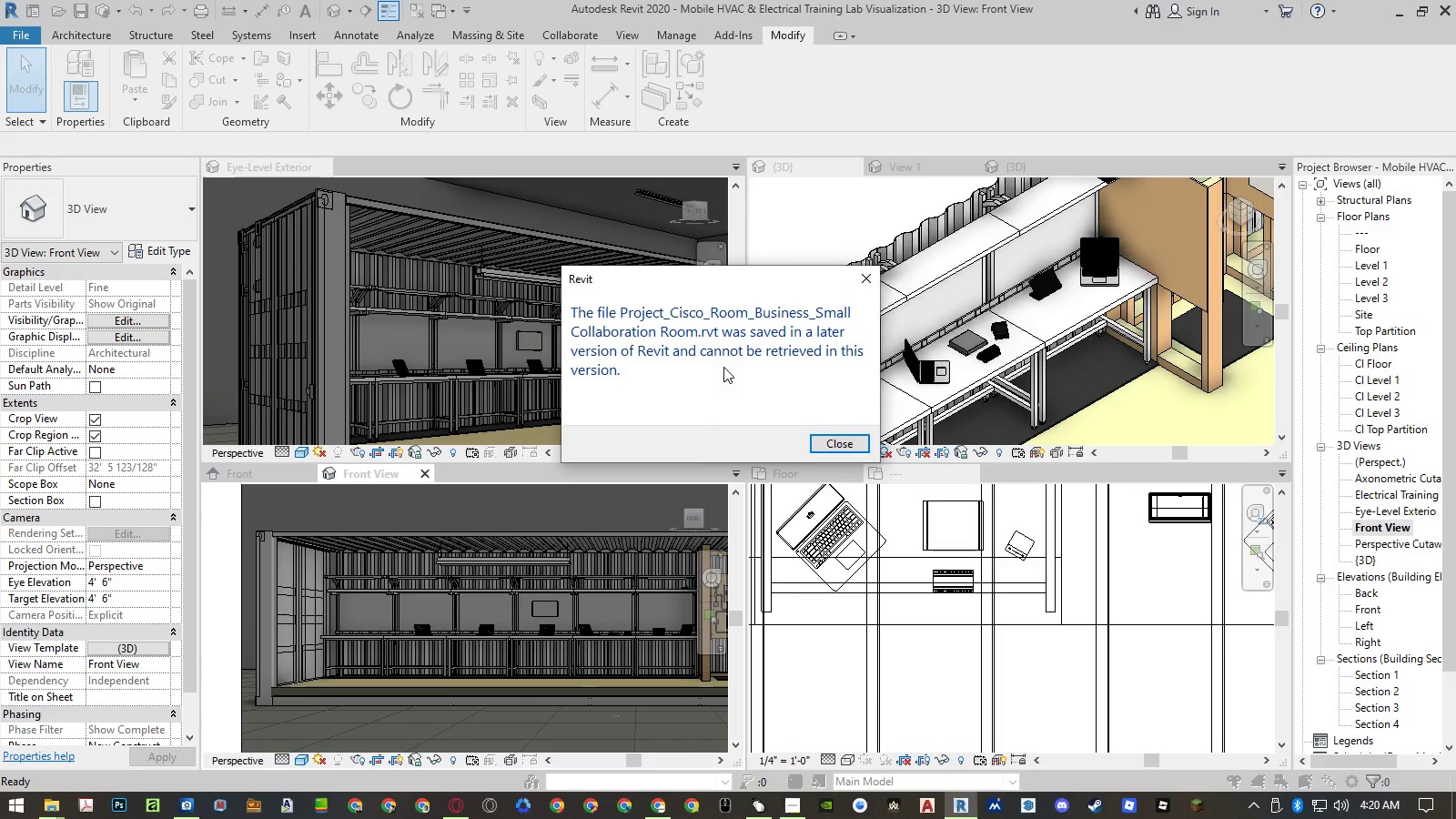 
left_click([835, 448])
 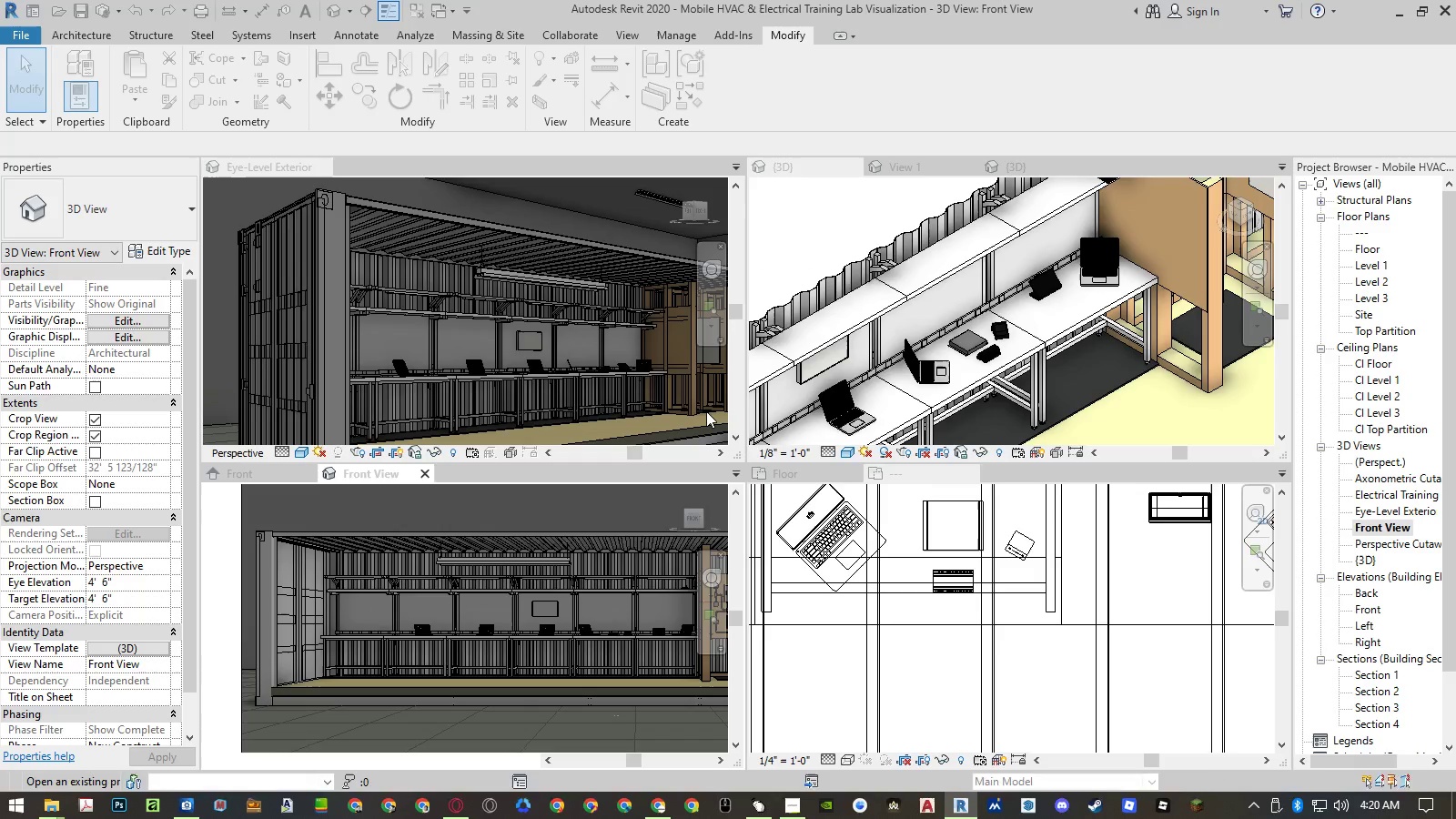 
key(Alt+AltLeft)
 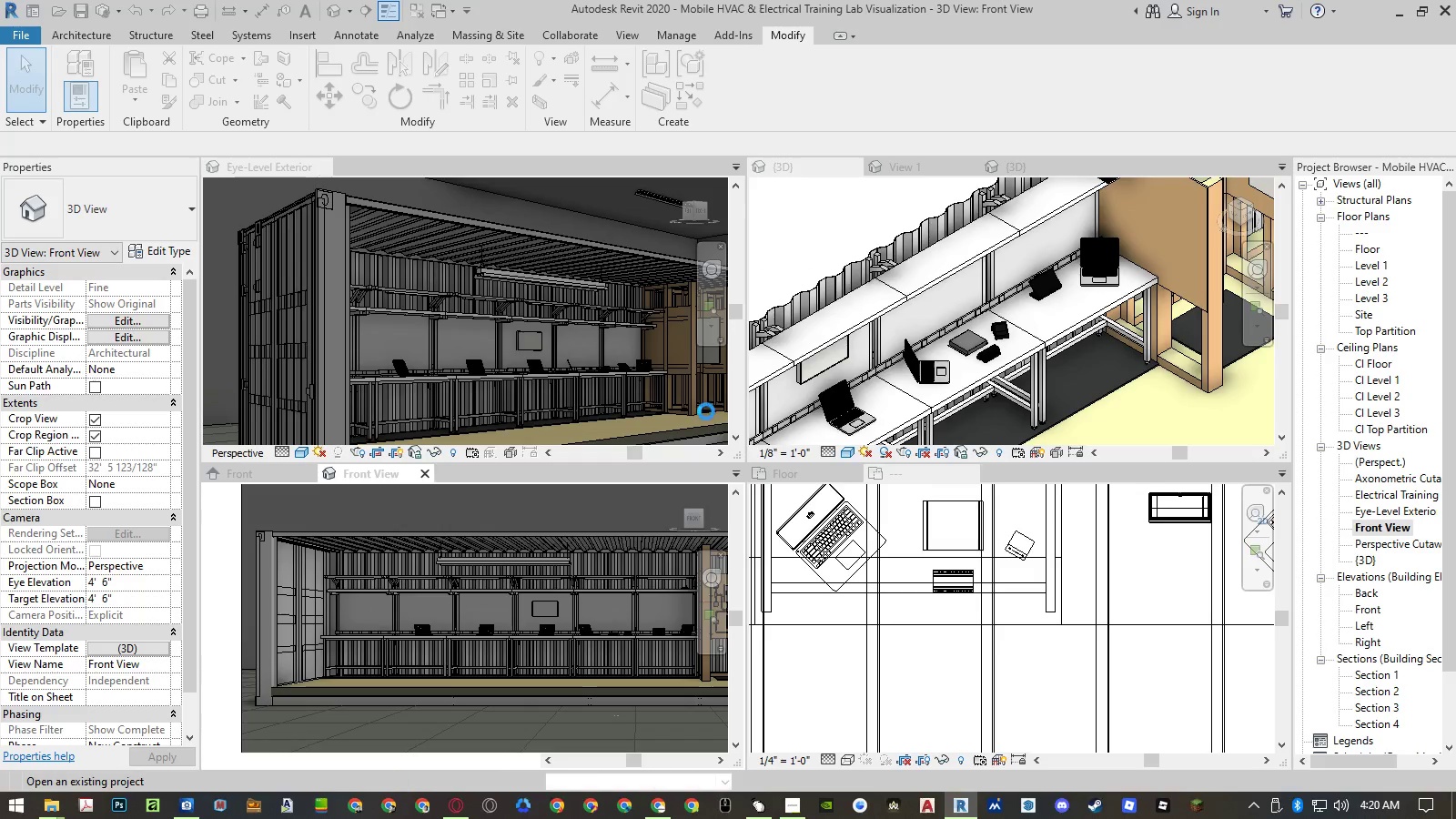 
key(Alt+Tab)
 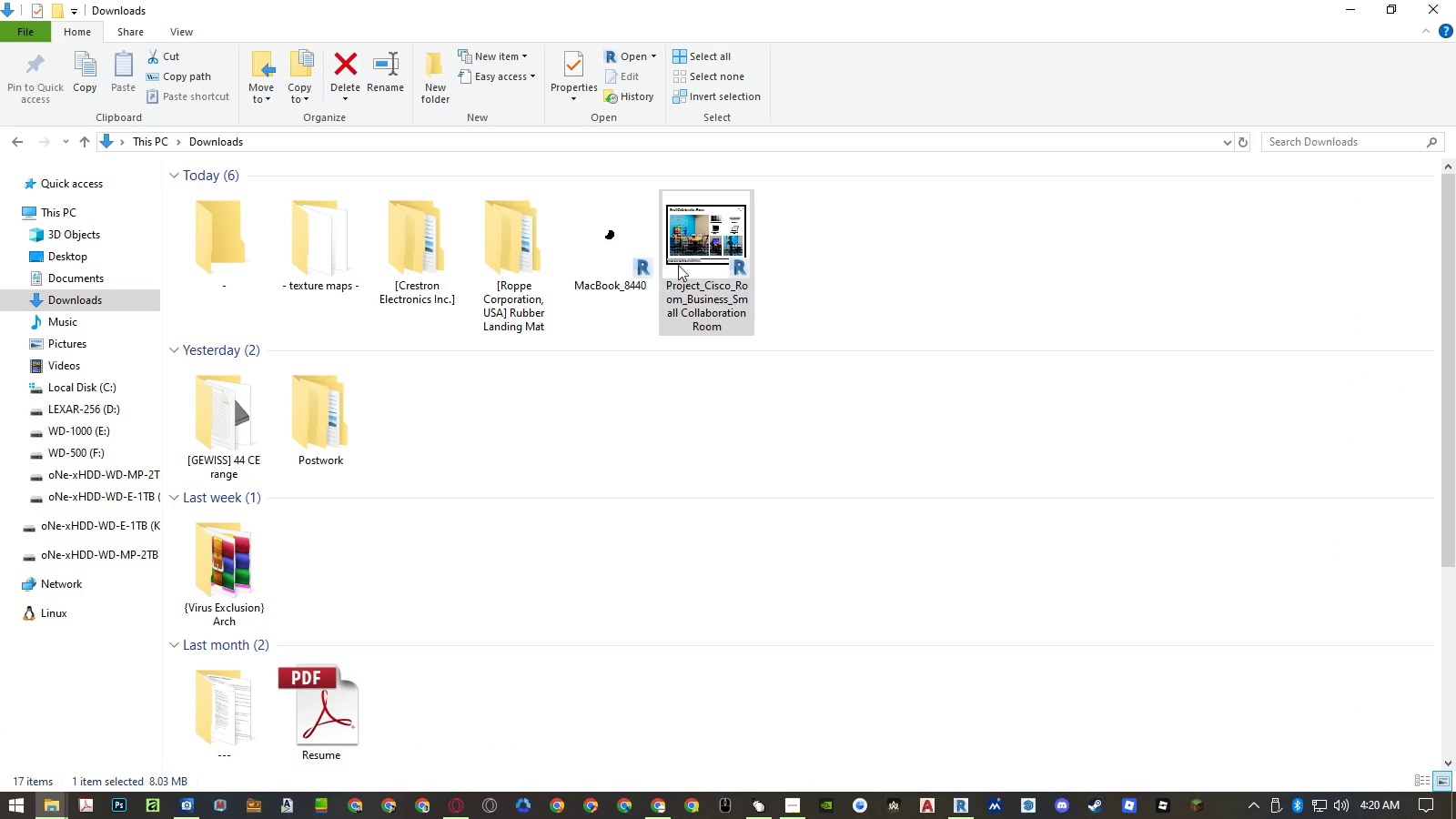 
left_click([713, 236])
 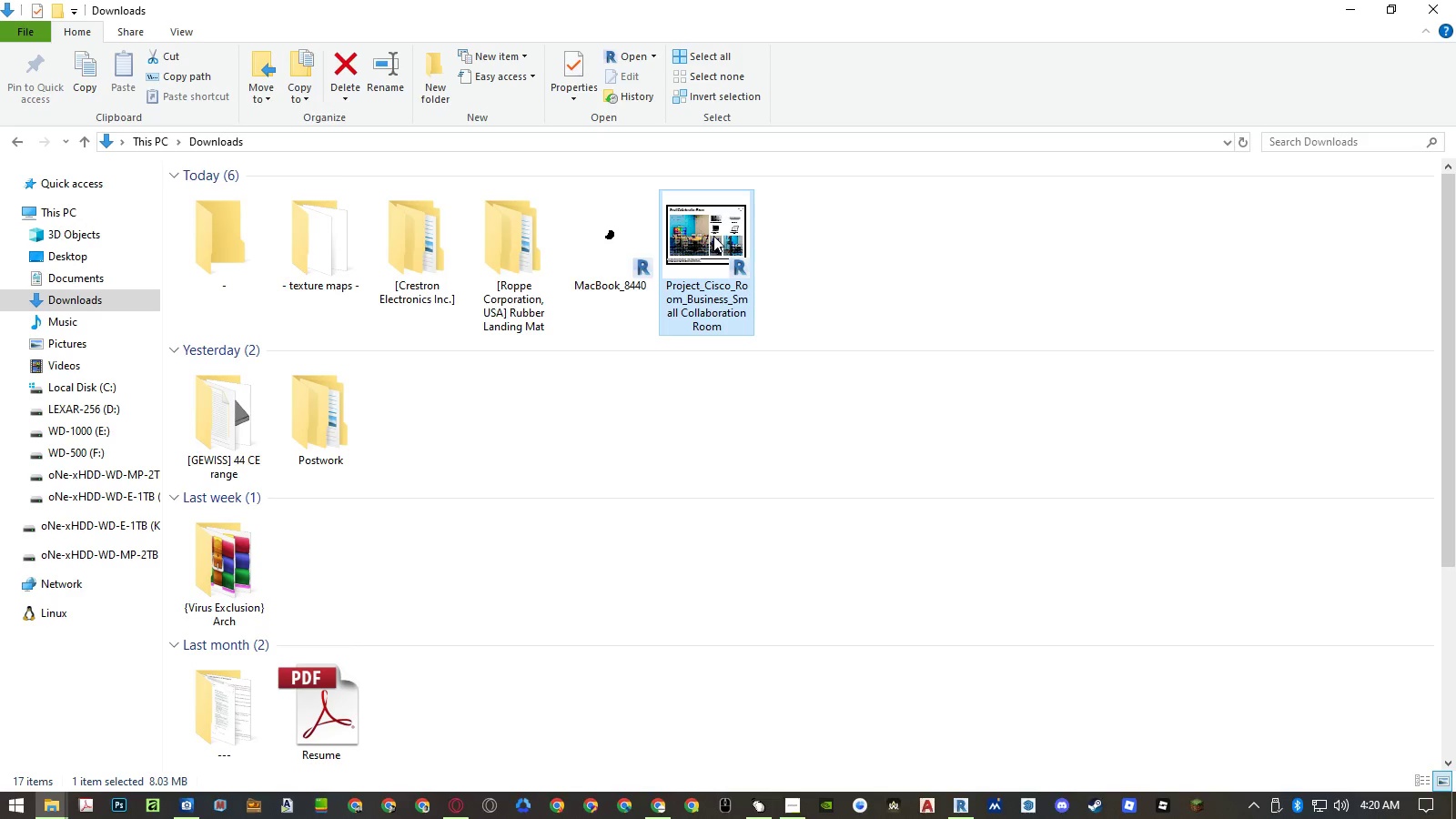 
key(Delete)
 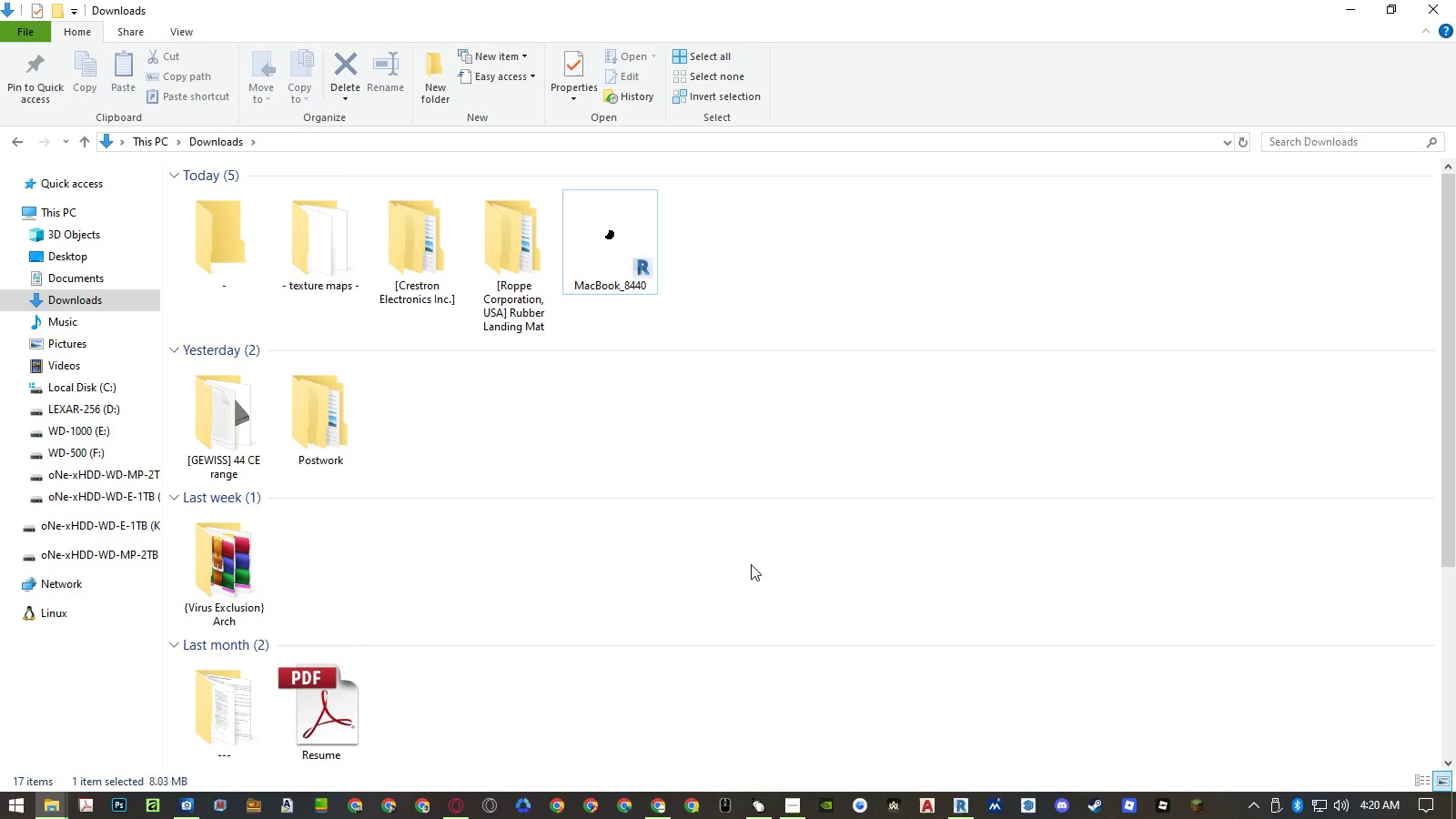 
left_click([656, 809])
 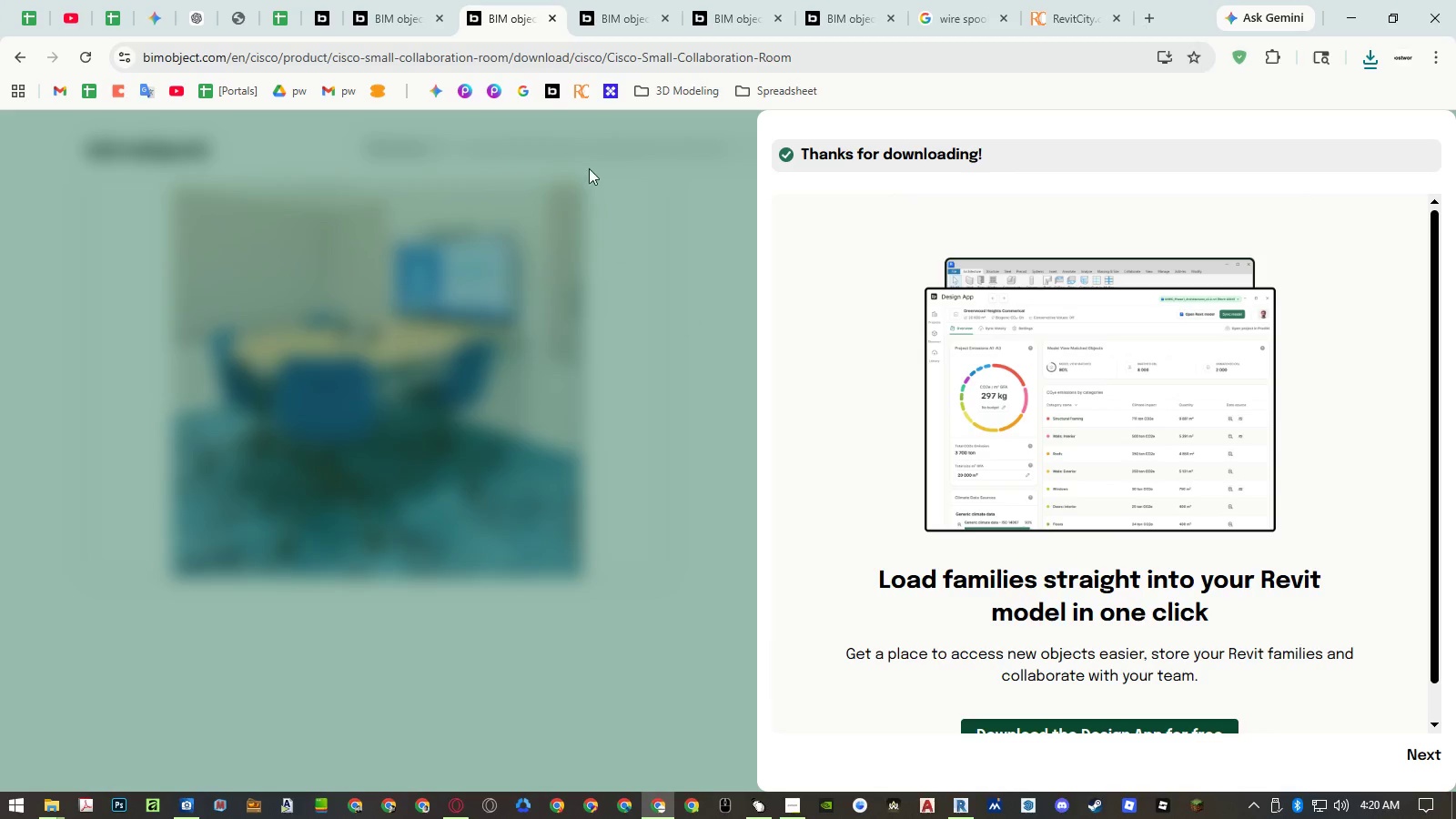 
middle_click([518, 15])
 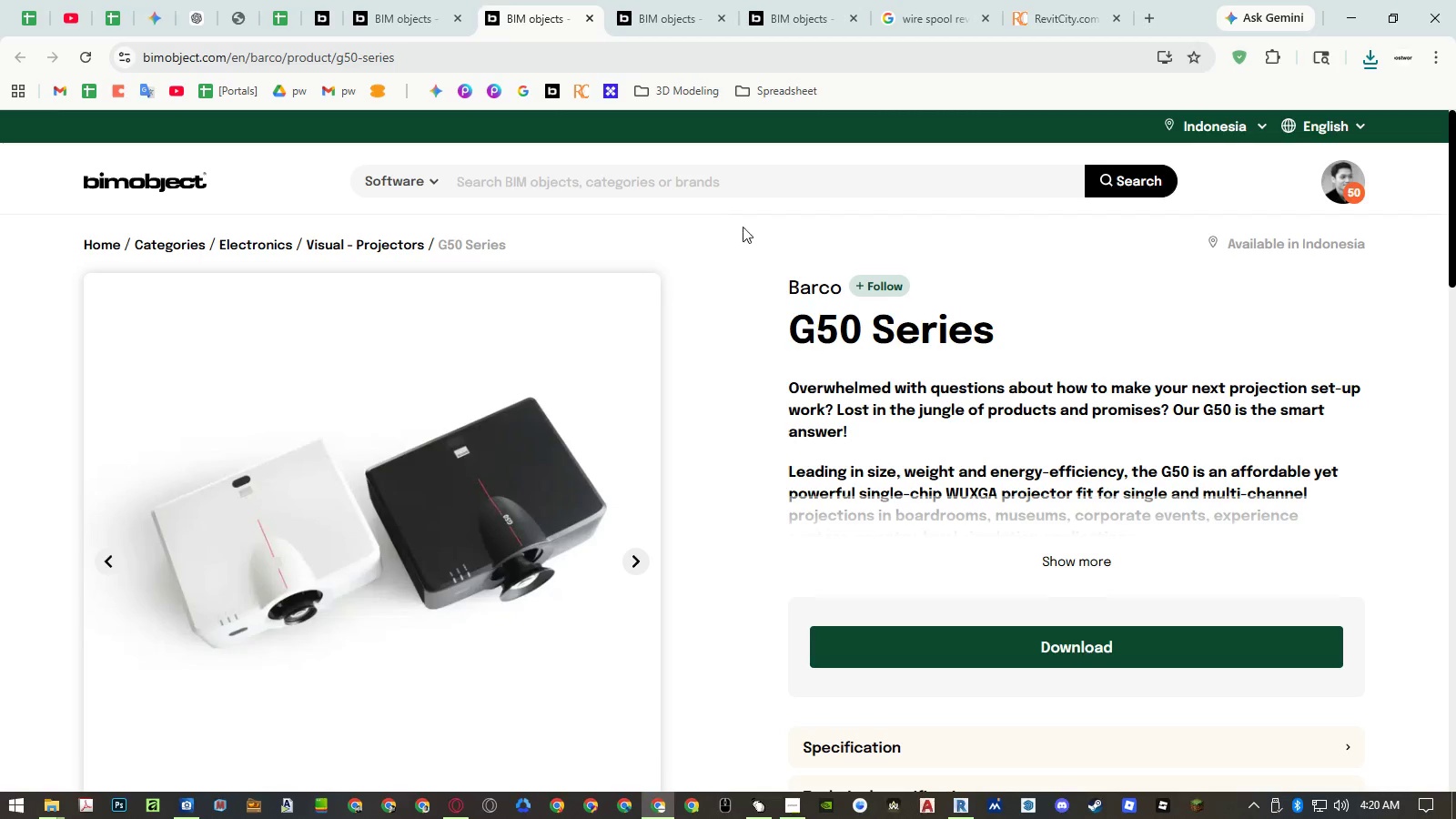 
scroll: coordinate [825, 324], scroll_direction: down, amount: 2.0
 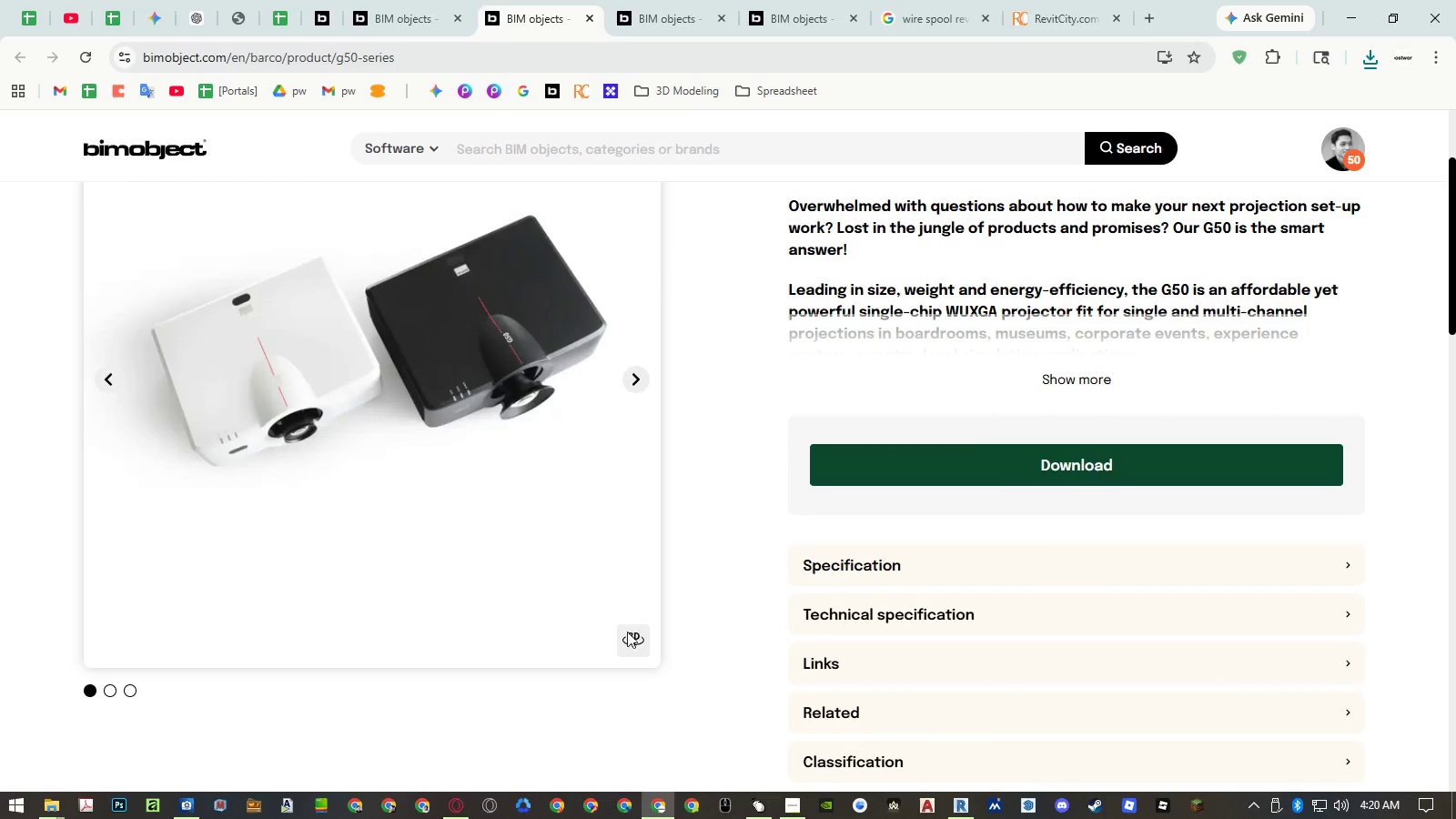 
left_click([623, 641])
 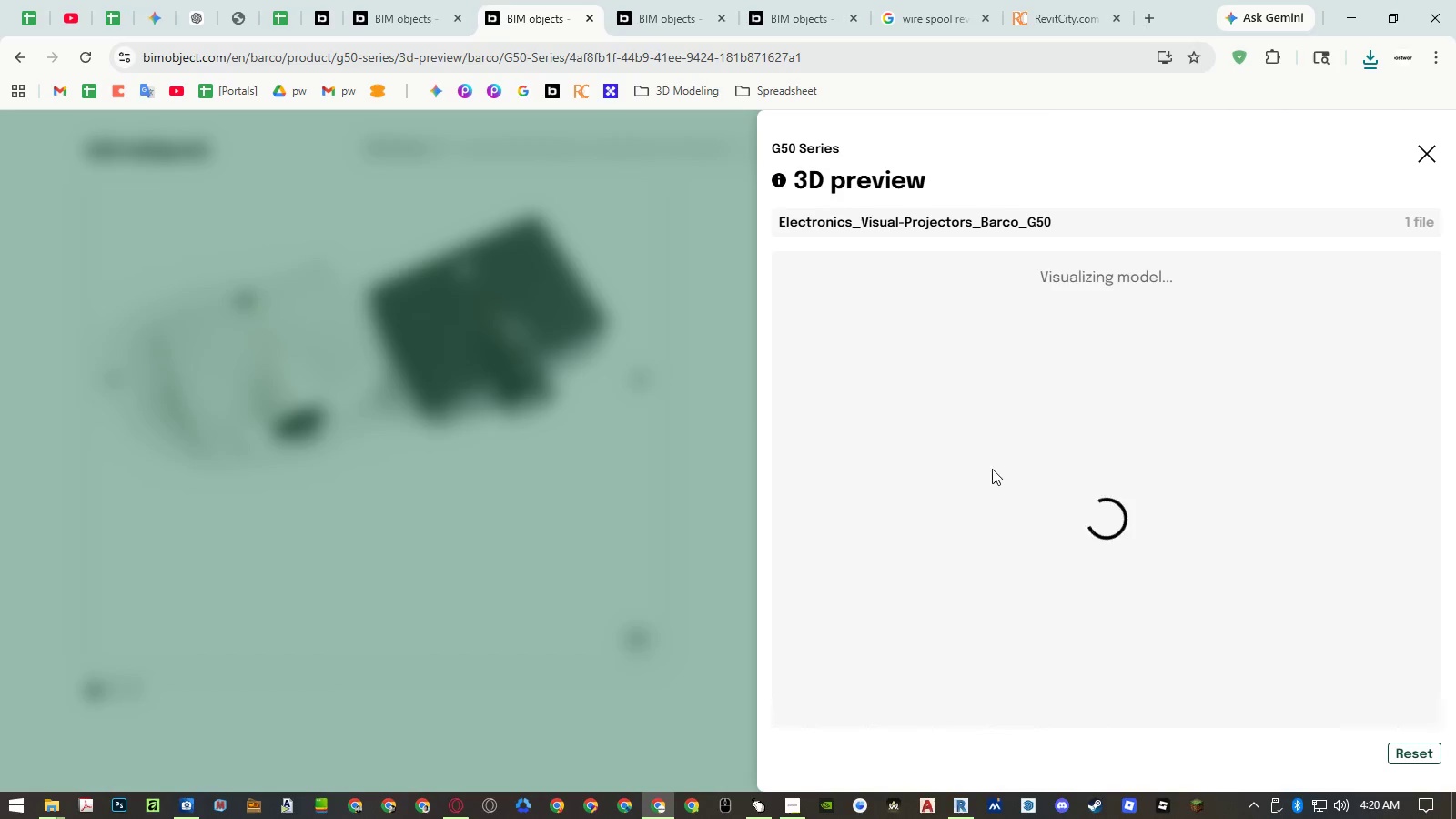 
left_click_drag(start_coordinate=[1019, 531], to_coordinate=[1122, 548])
 